 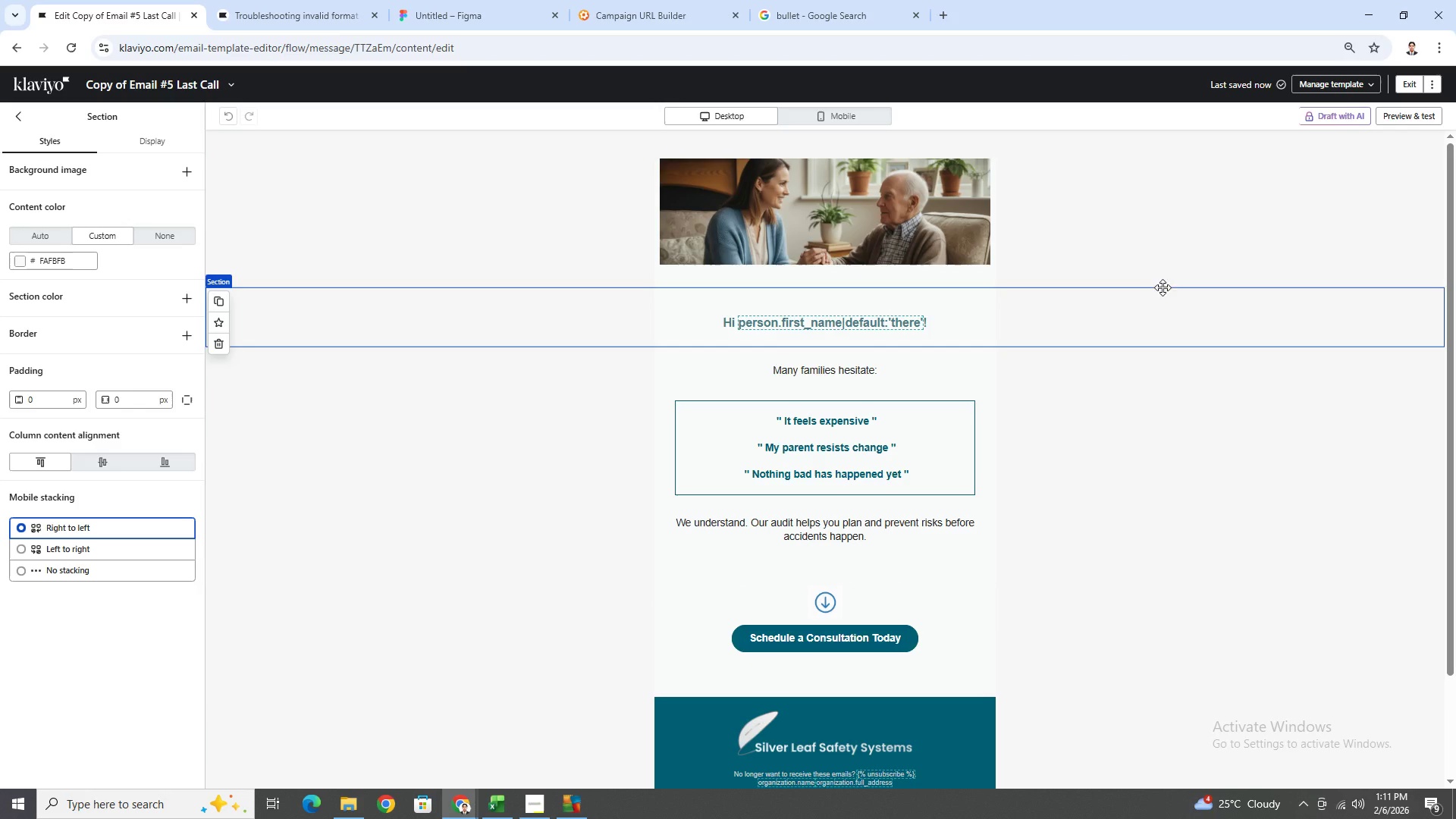 
left_click([1163, 251])
 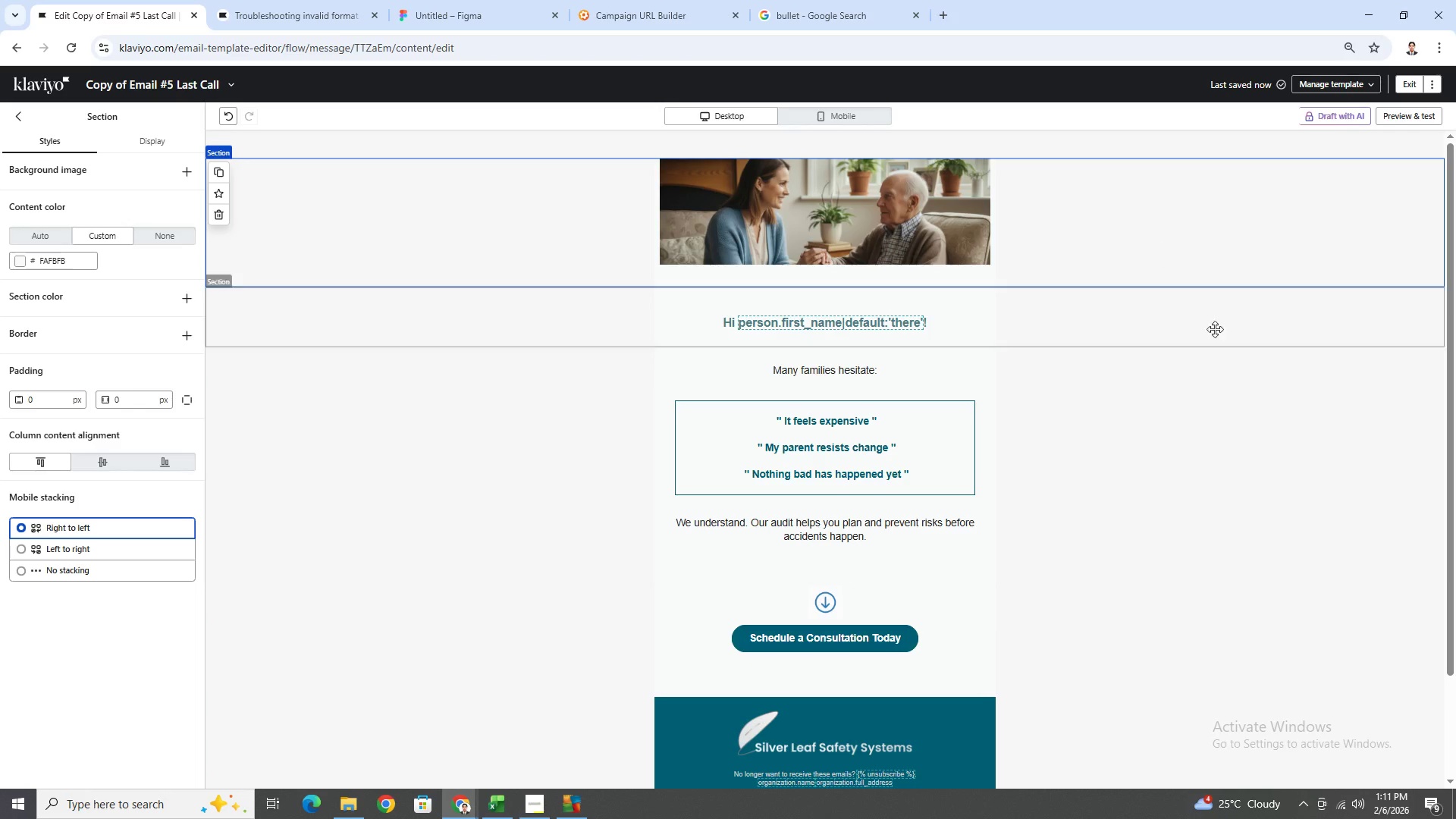 
scroll: coordinate [1244, 410], scroll_direction: down, amount: 3.0
 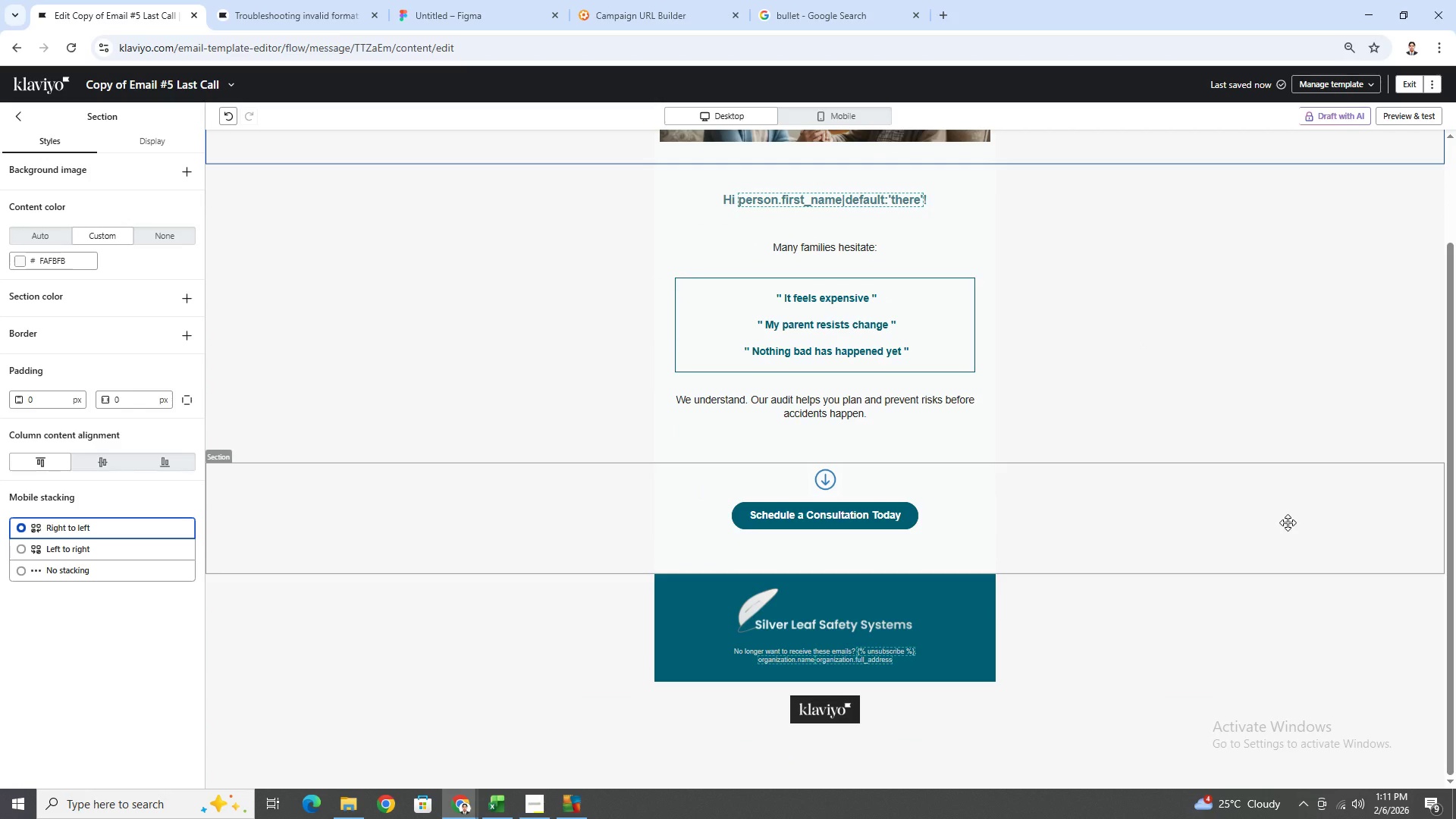 
scroll: coordinate [1237, 395], scroll_direction: up, amount: 2.0
 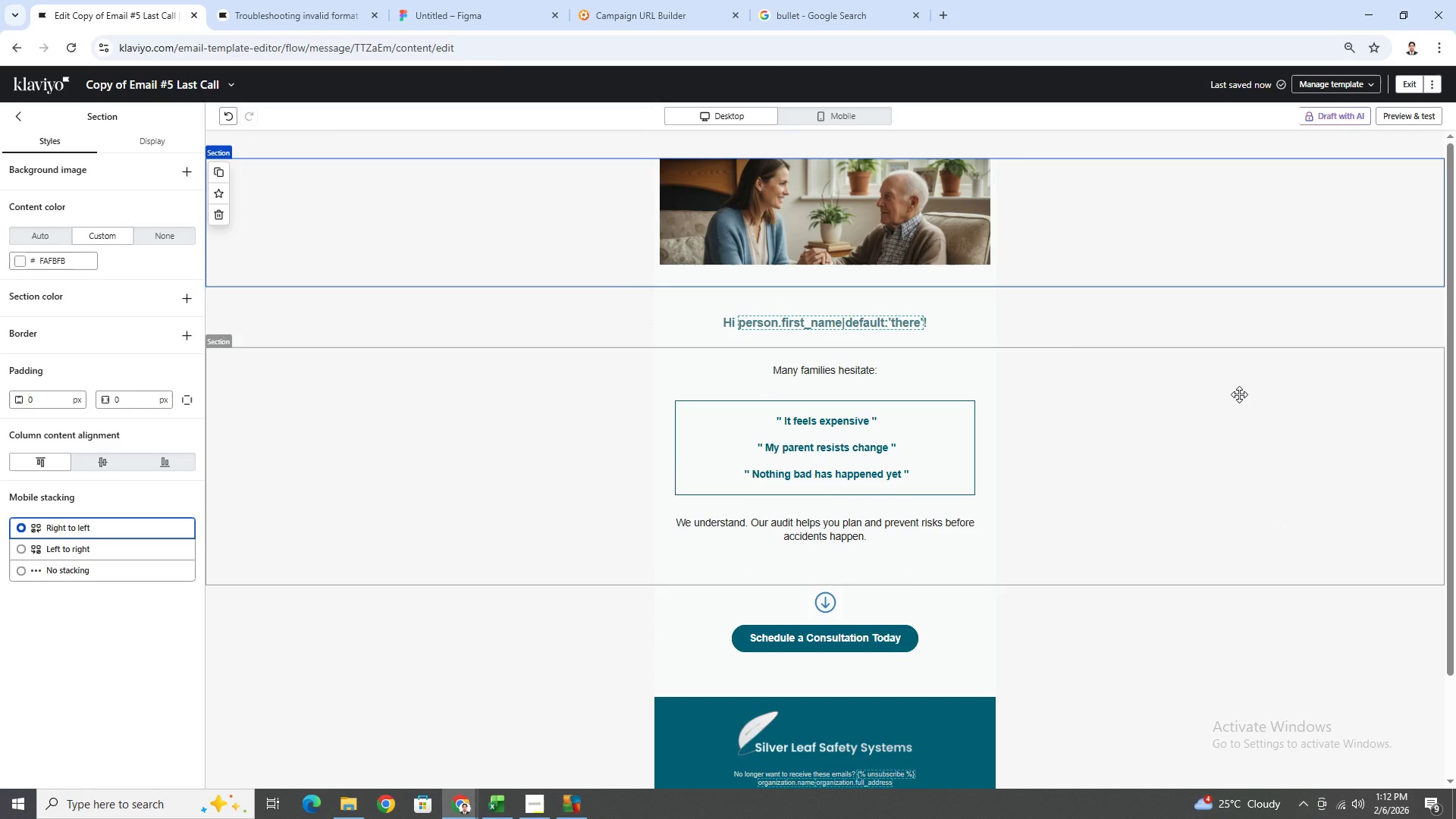 
scroll: coordinate [1240, 394], scroll_direction: down, amount: 1.0
 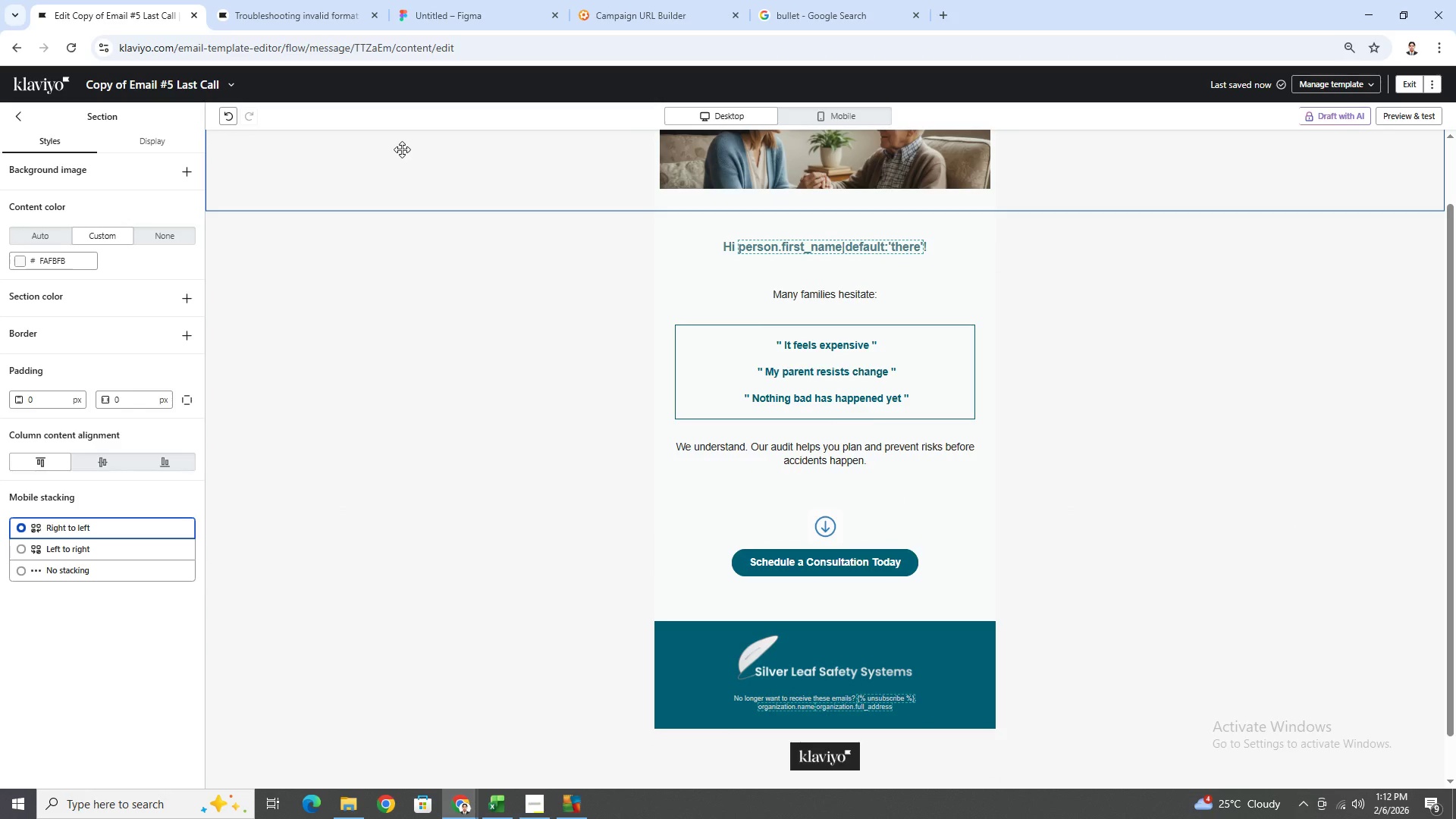 
mouse_move([284, 137])
 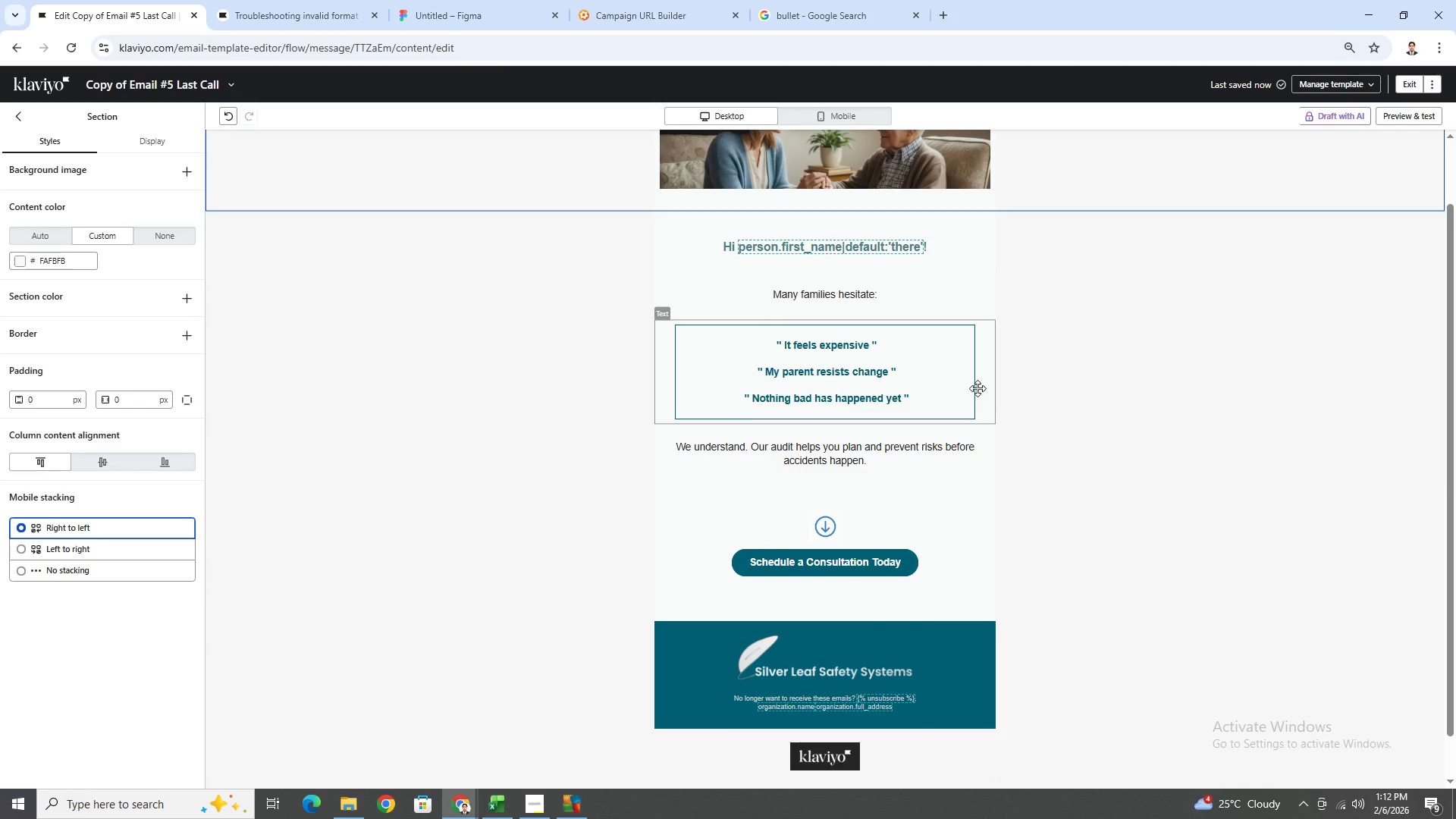 
left_click([973, 382])
 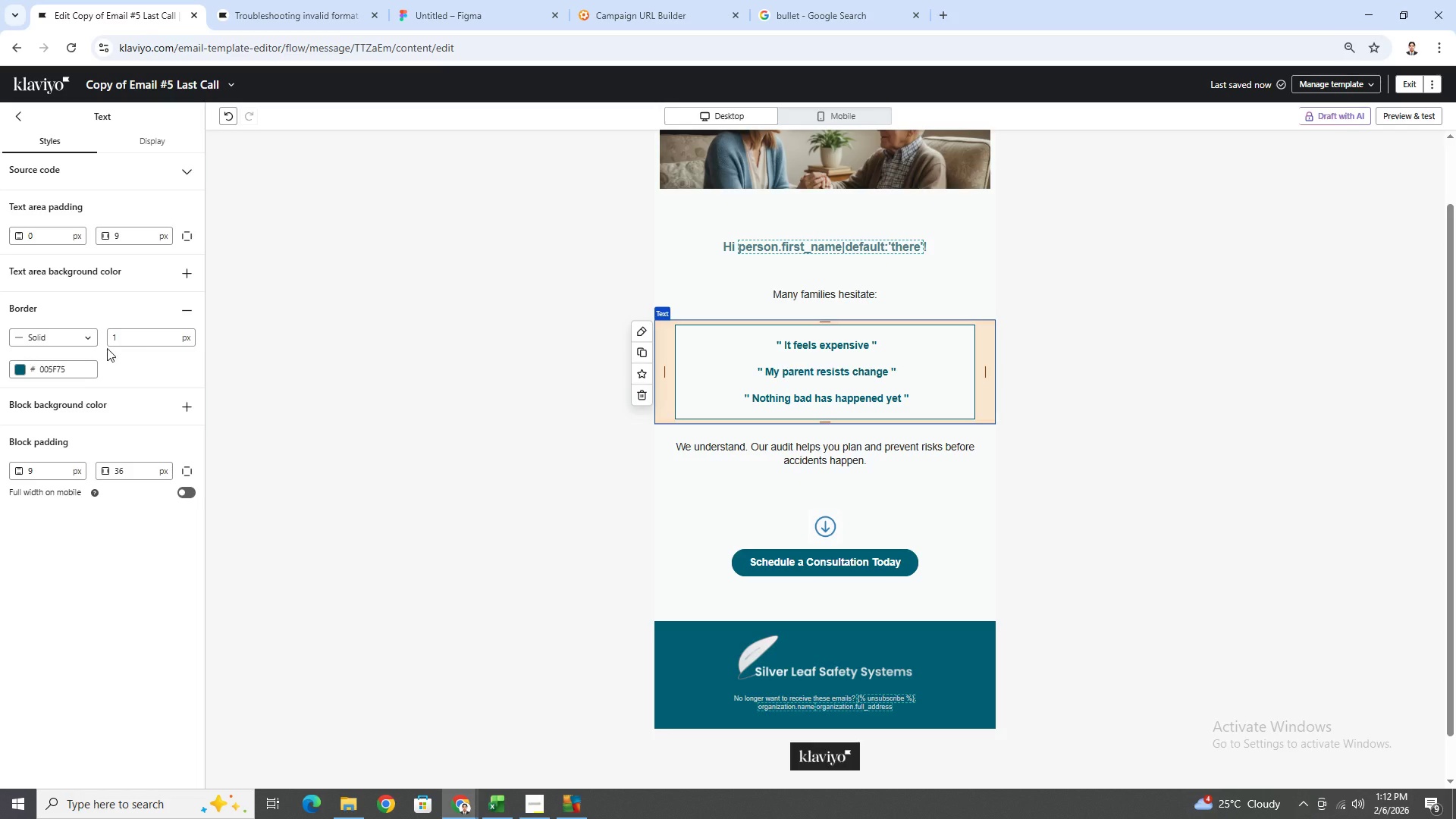 
left_click([190, 310])
 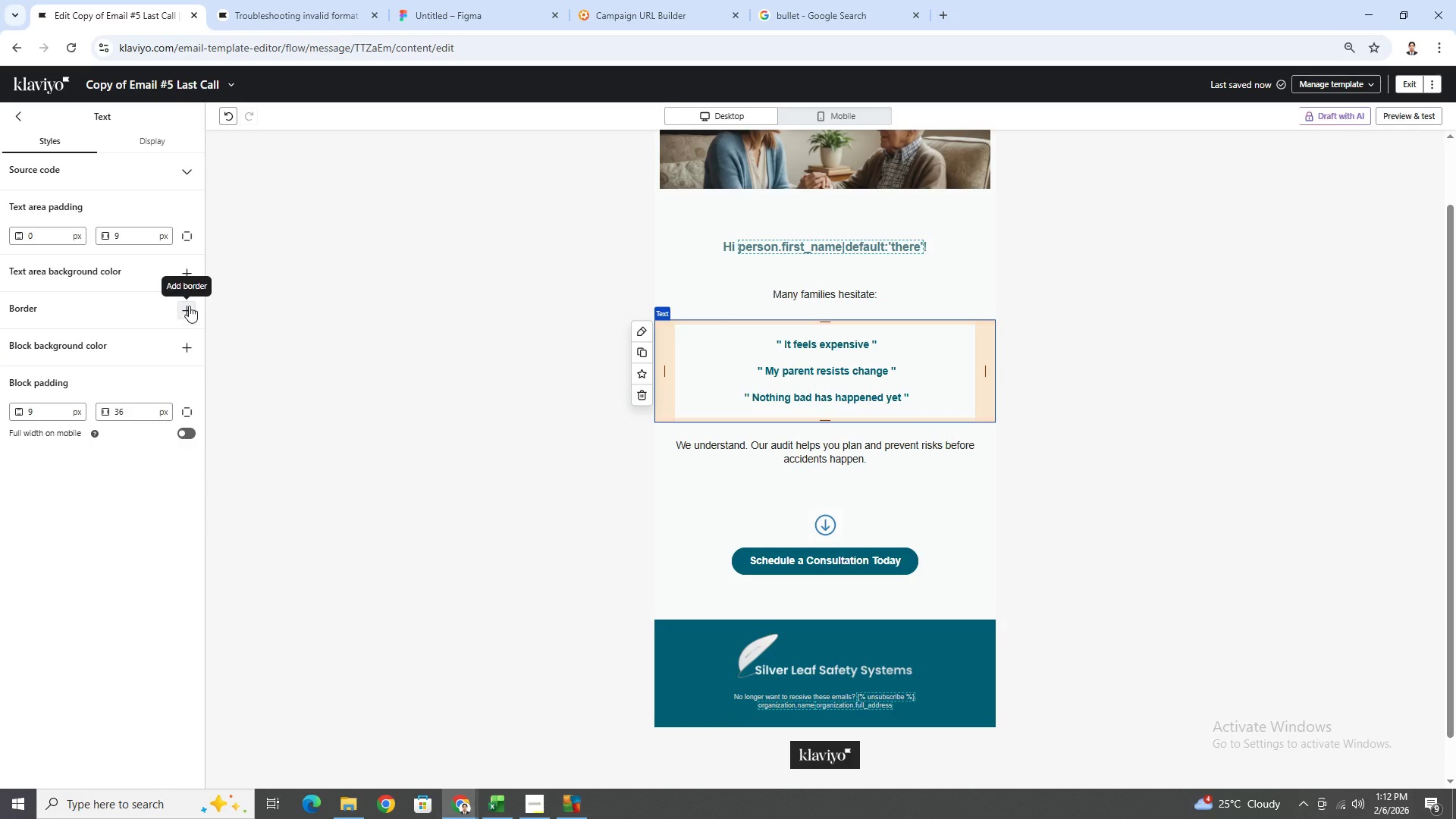 
mouse_move([183, 299])
 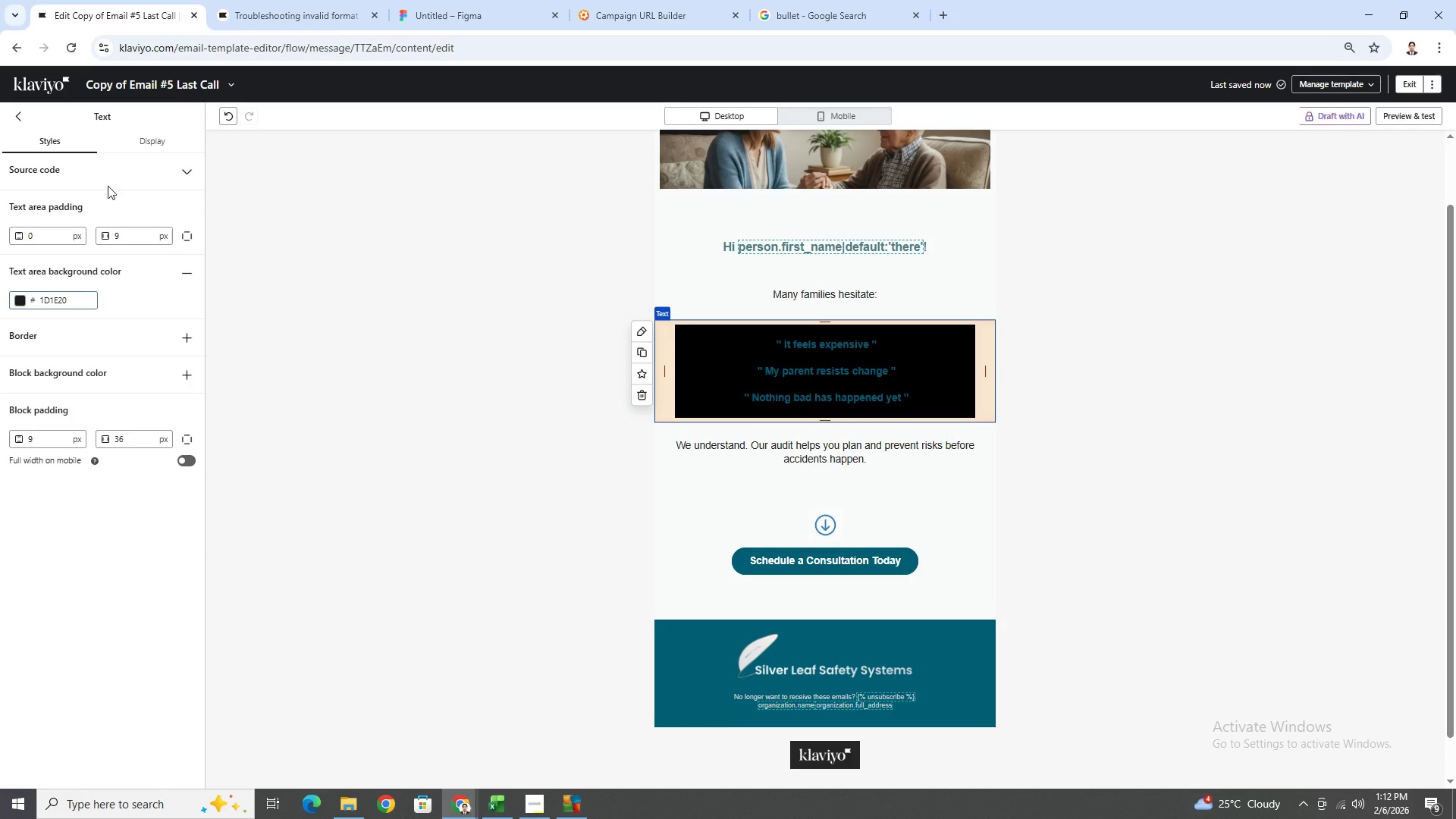 
wait(7.71)
 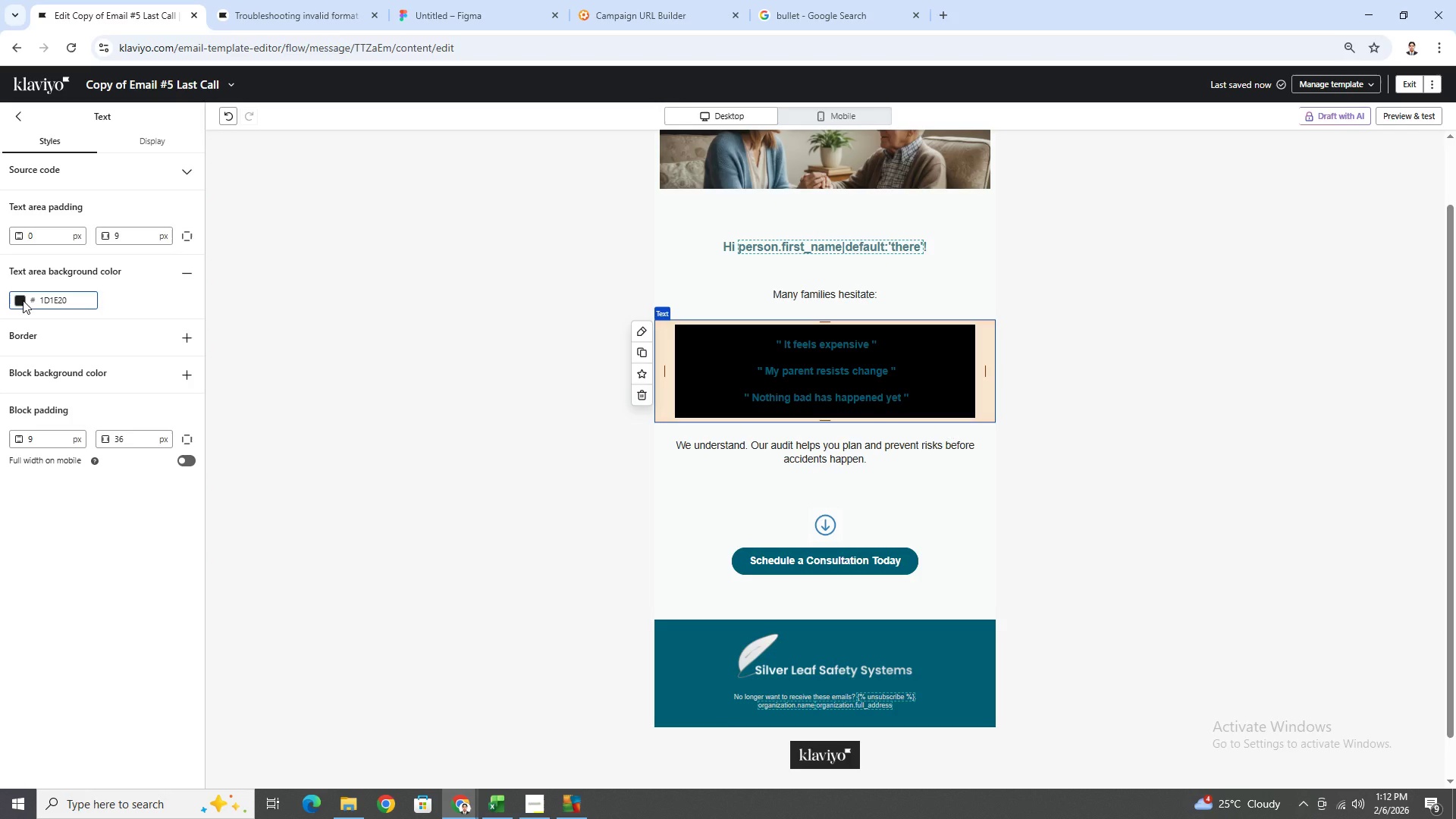 
double_click([229, 118])
 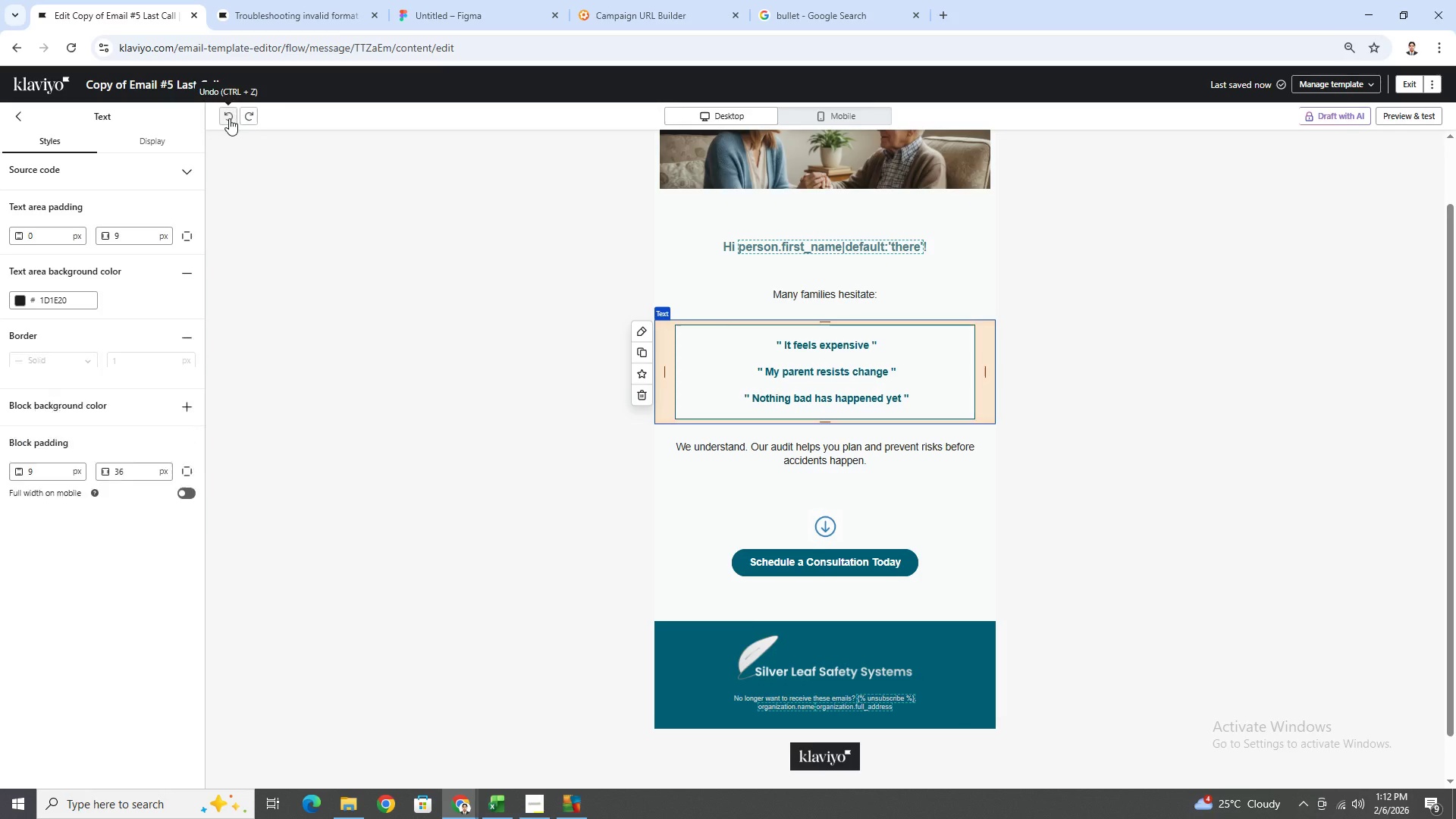 
triple_click([229, 118])
 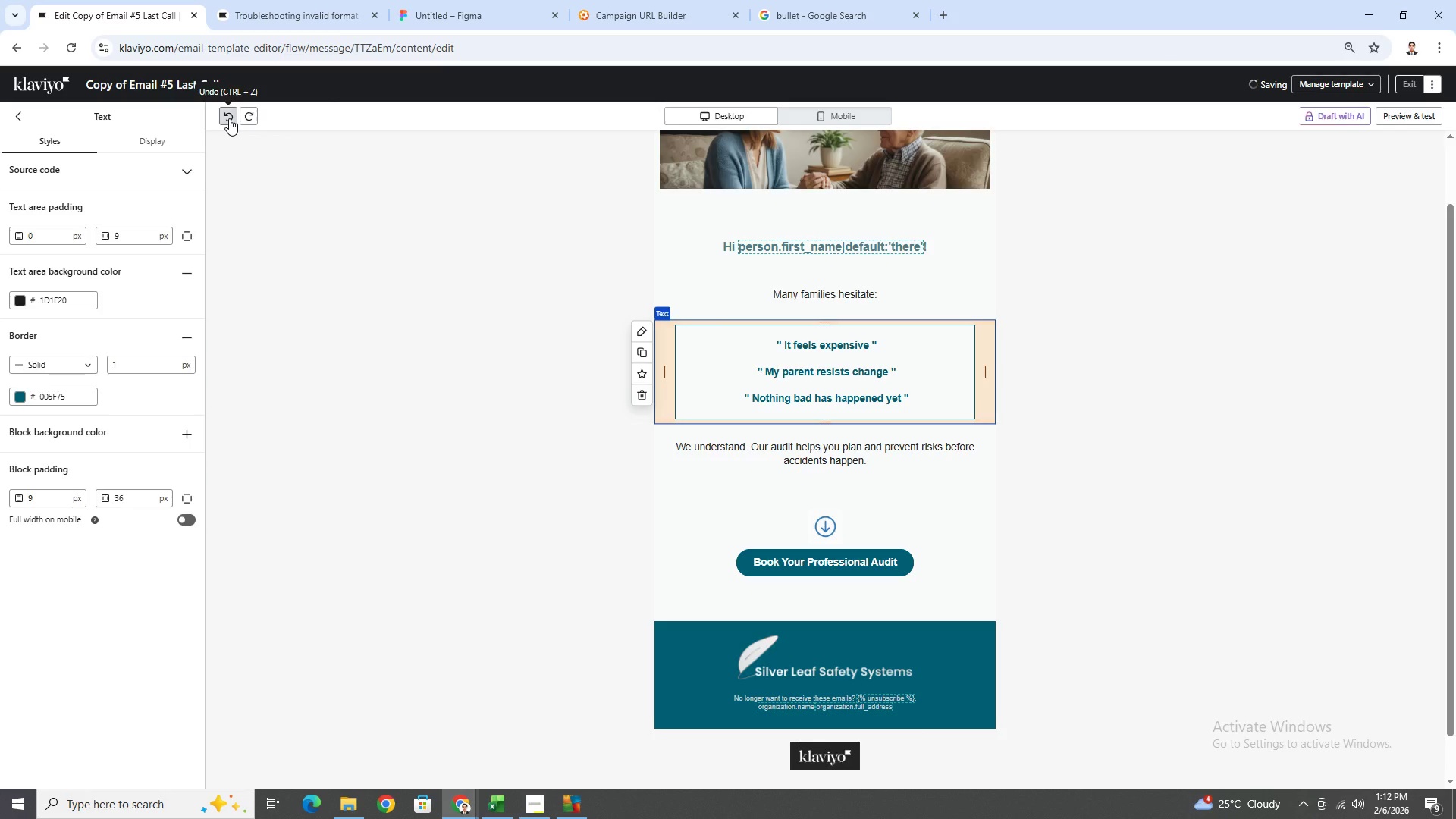 
double_click([229, 118])
 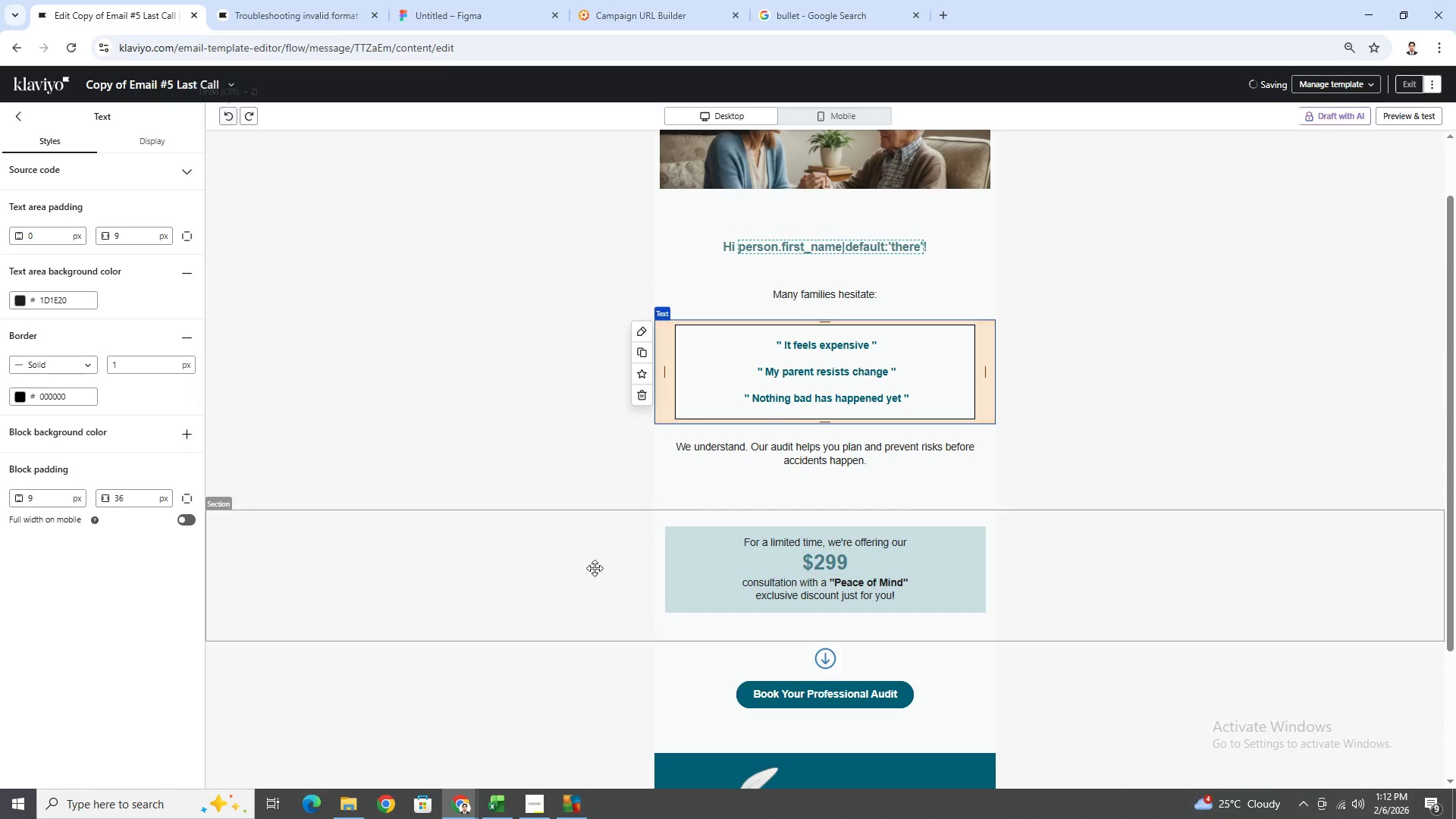 
left_click([691, 561])
 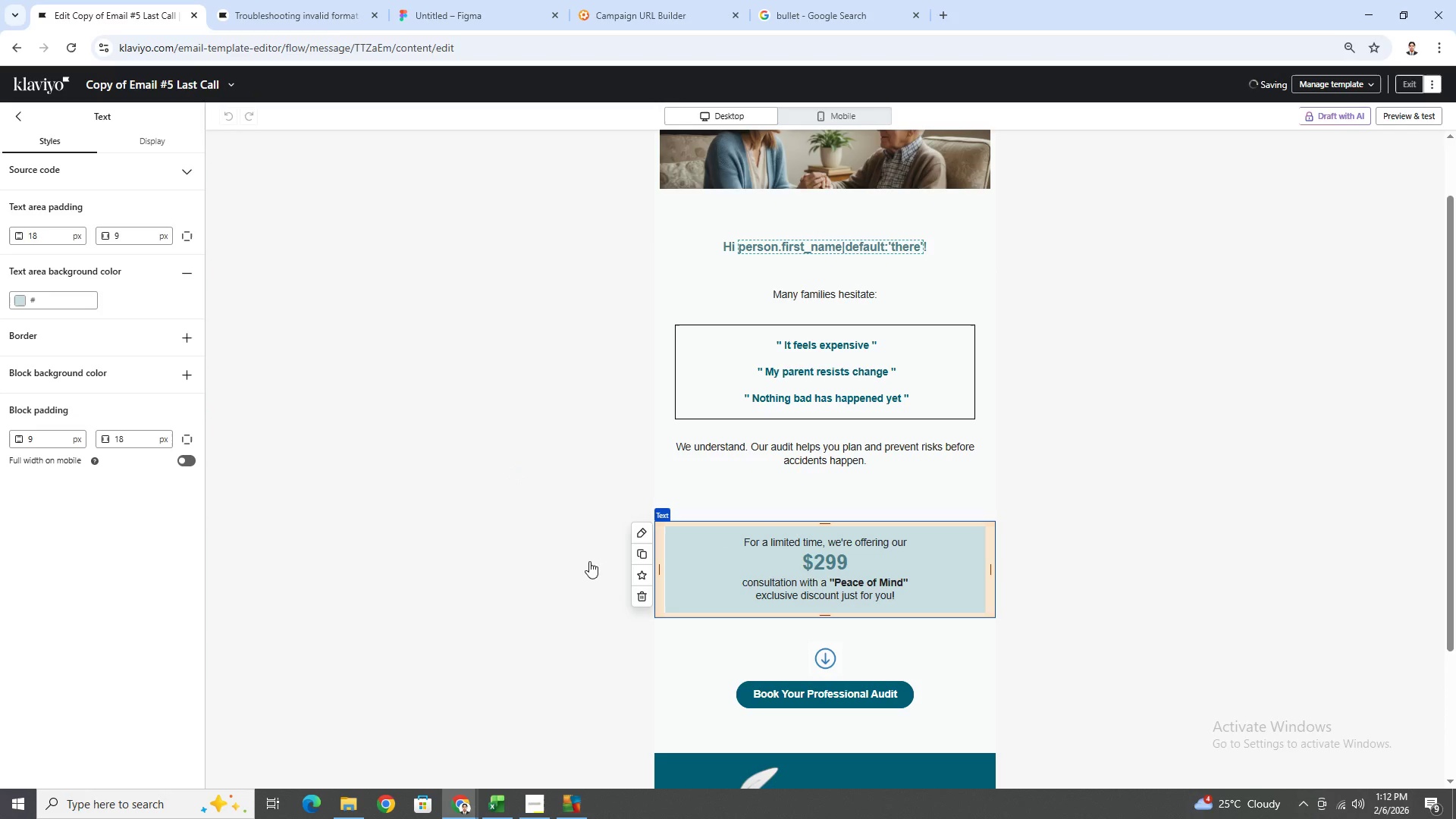 
left_click([555, 560])
 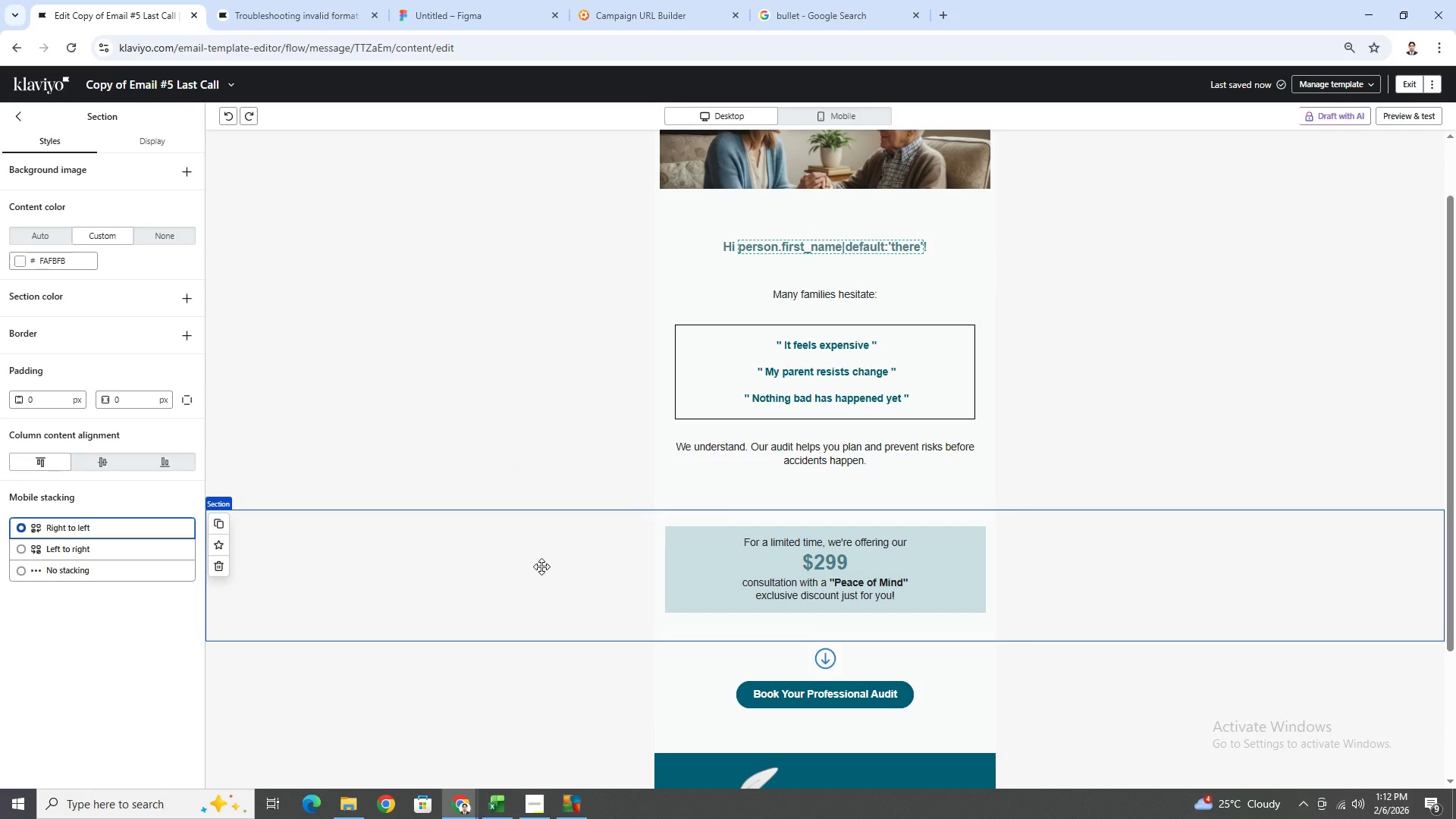 
left_click_drag(start_coordinate=[541, 566], to_coordinate=[555, 390])
 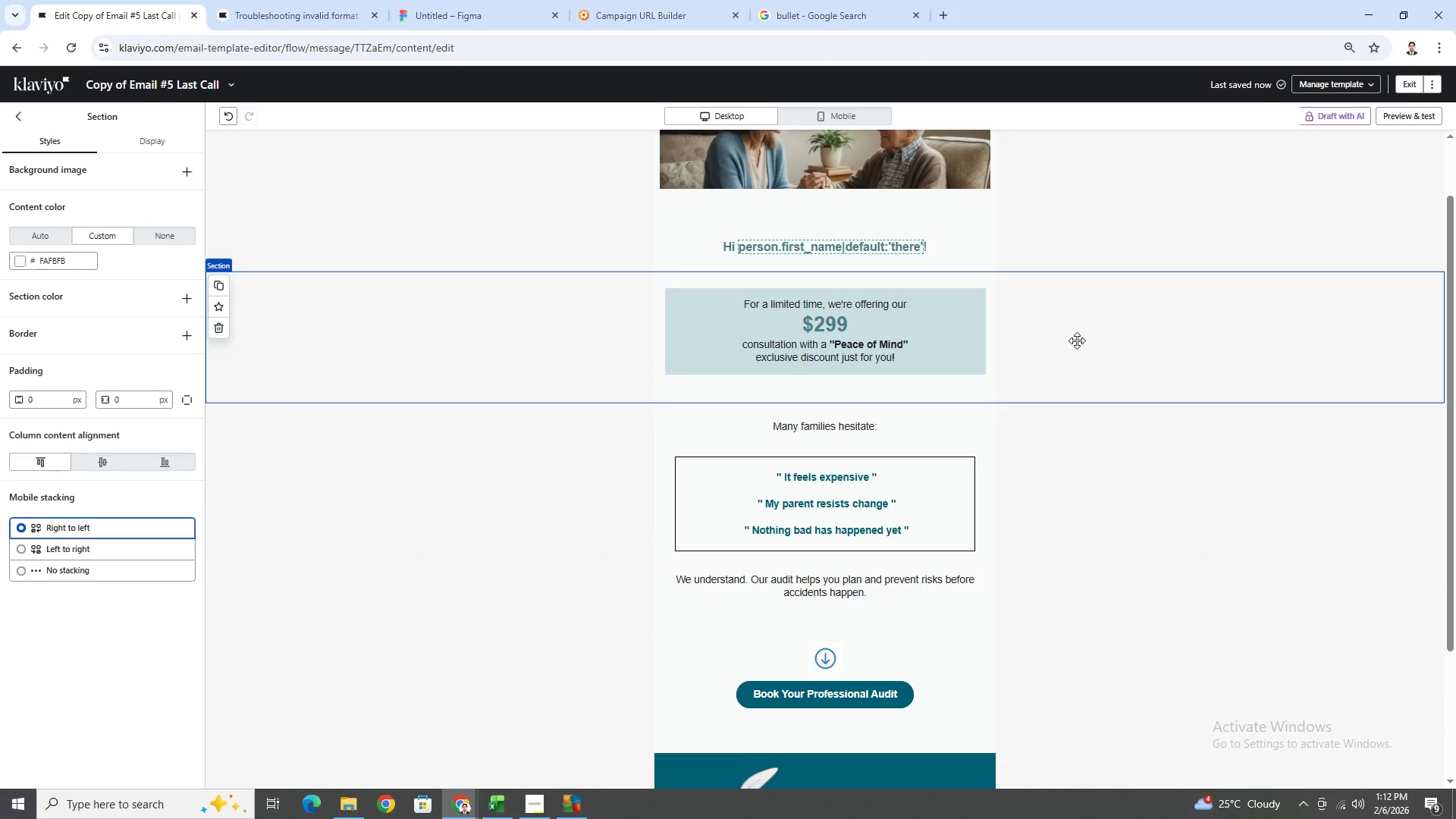 
left_click([882, 436])
 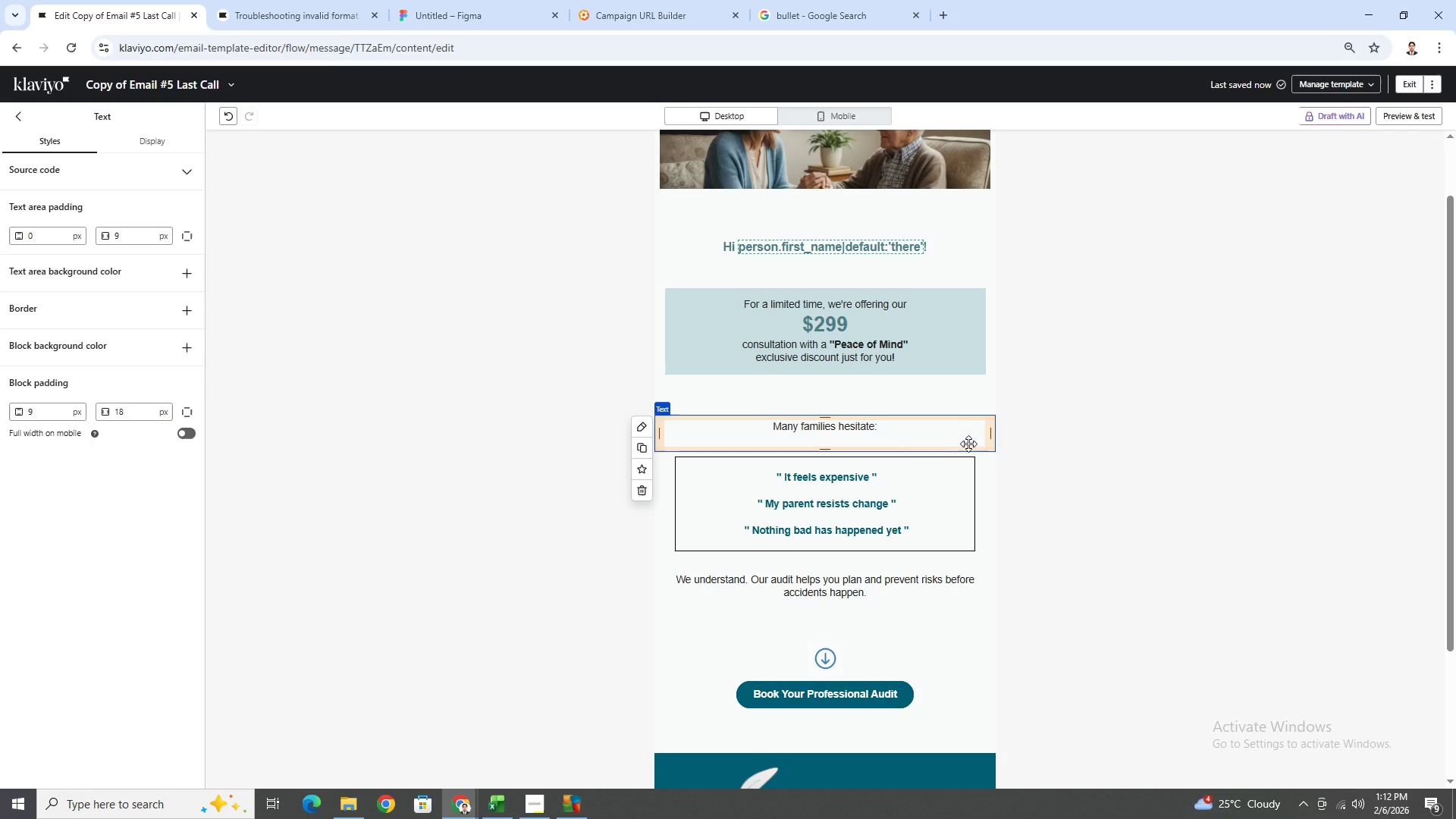 
left_click_drag(start_coordinate=[945, 441], to_coordinate=[940, 309])
 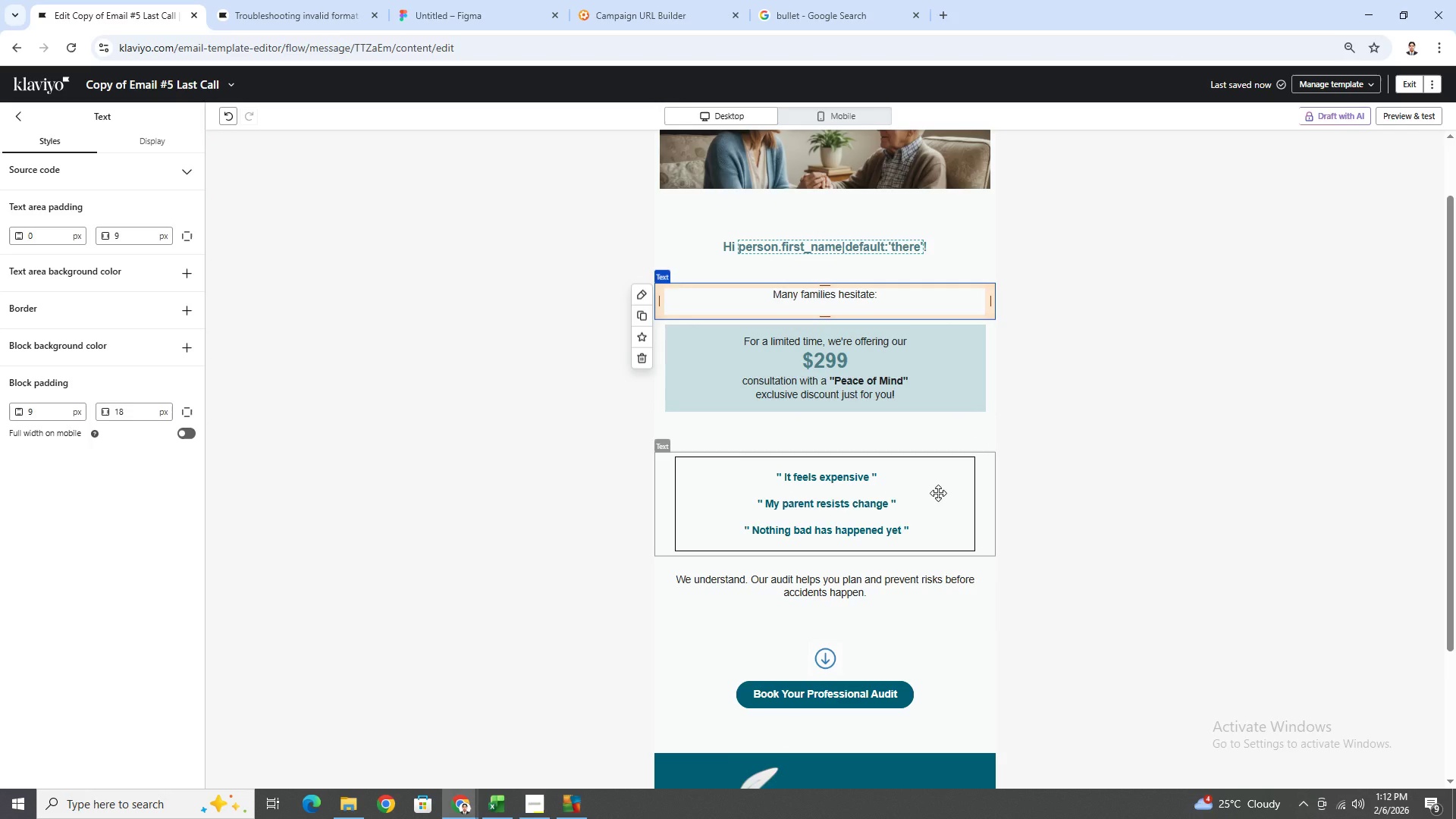 
double_click([938, 493])
 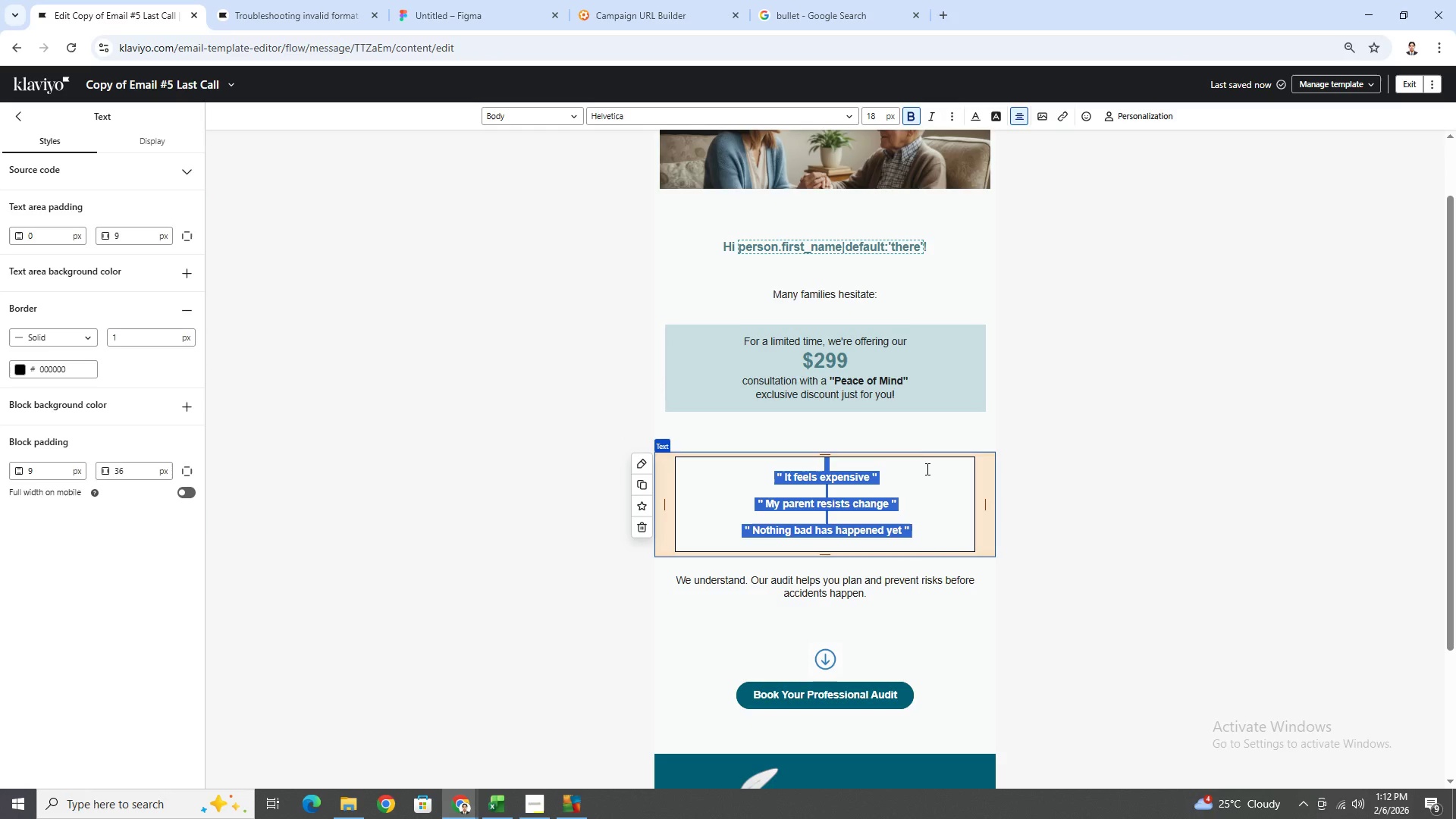 
key(Control+C)
 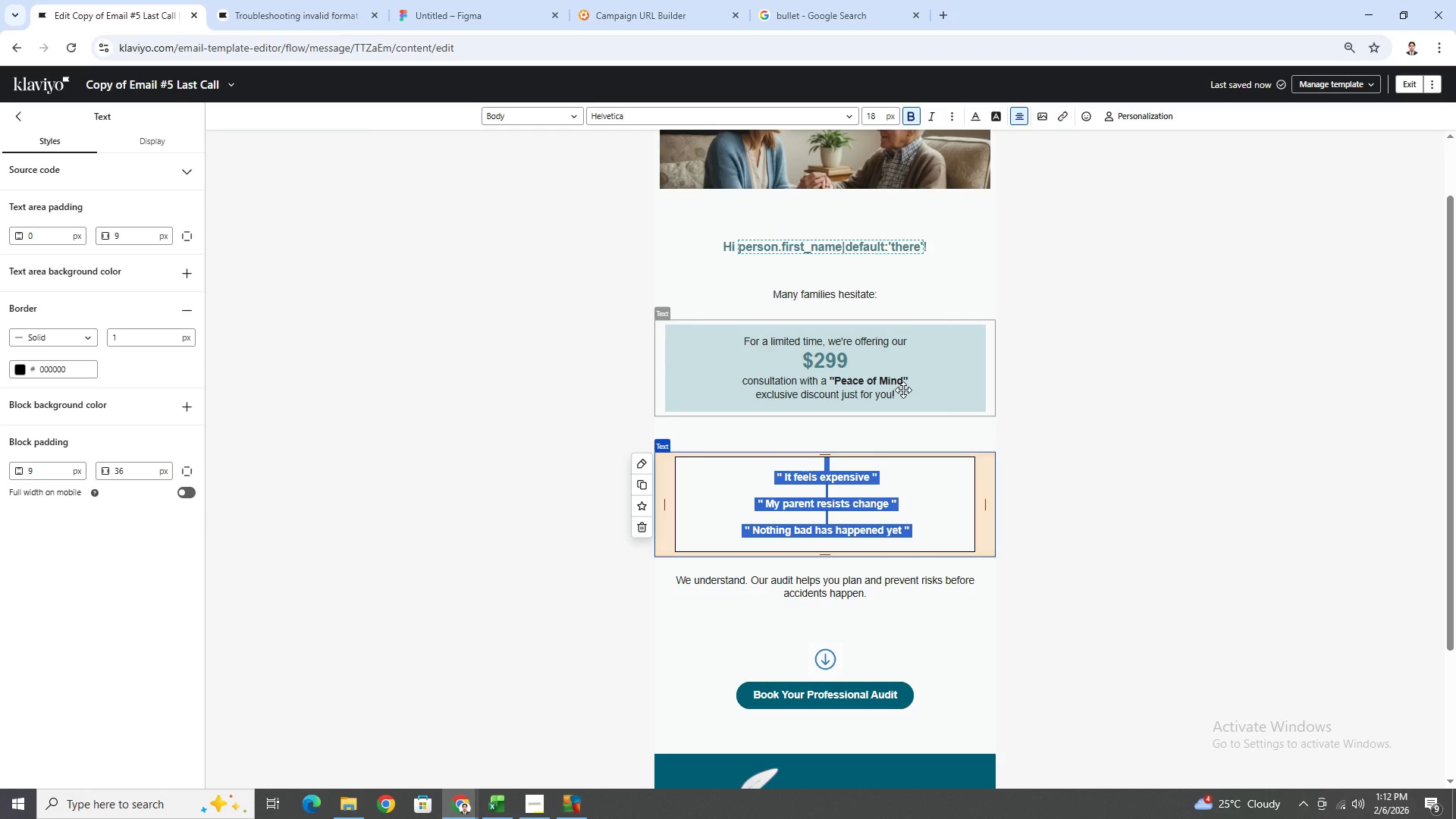 
left_click([903, 390])
 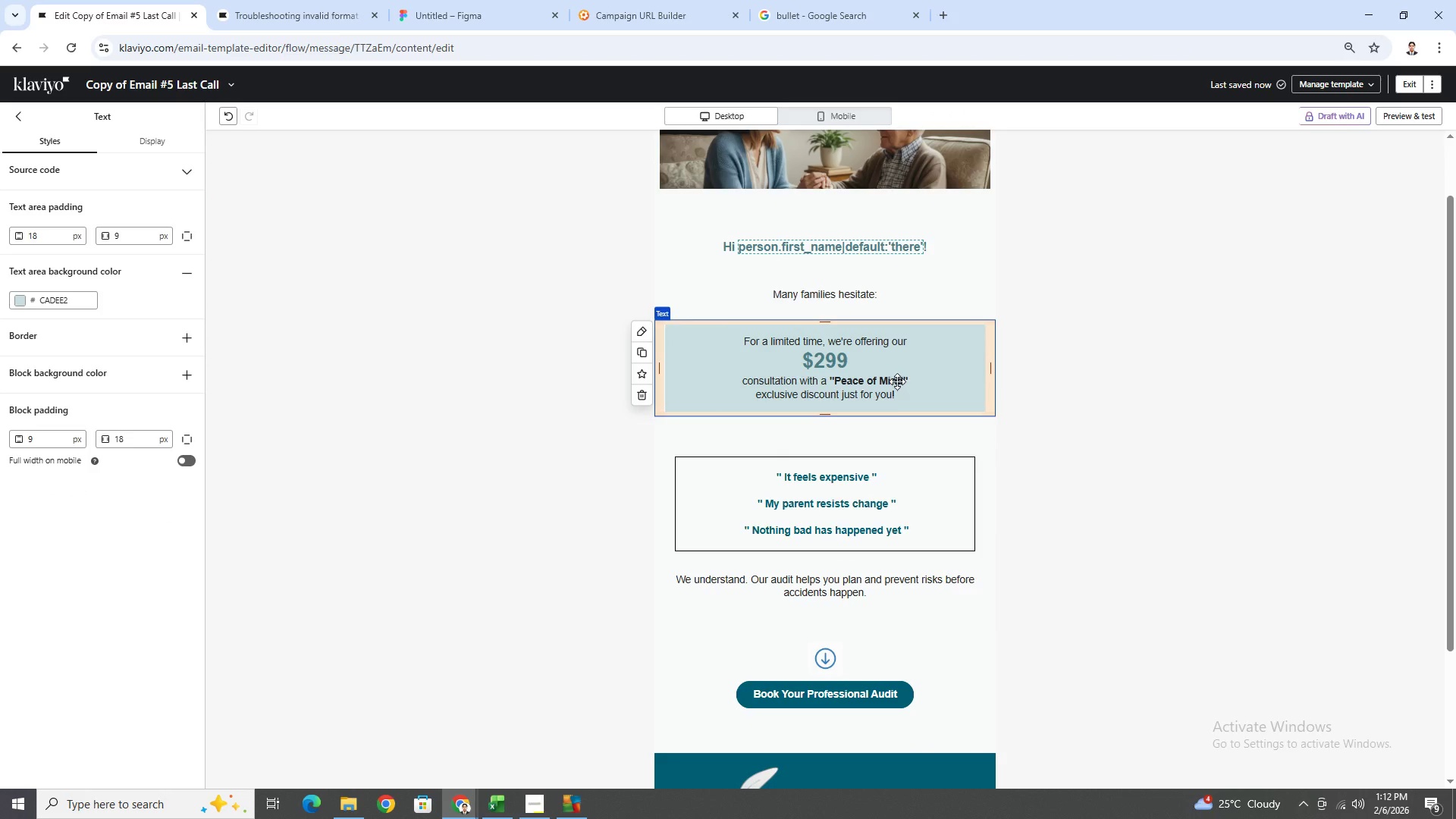 
double_click([897, 381])
 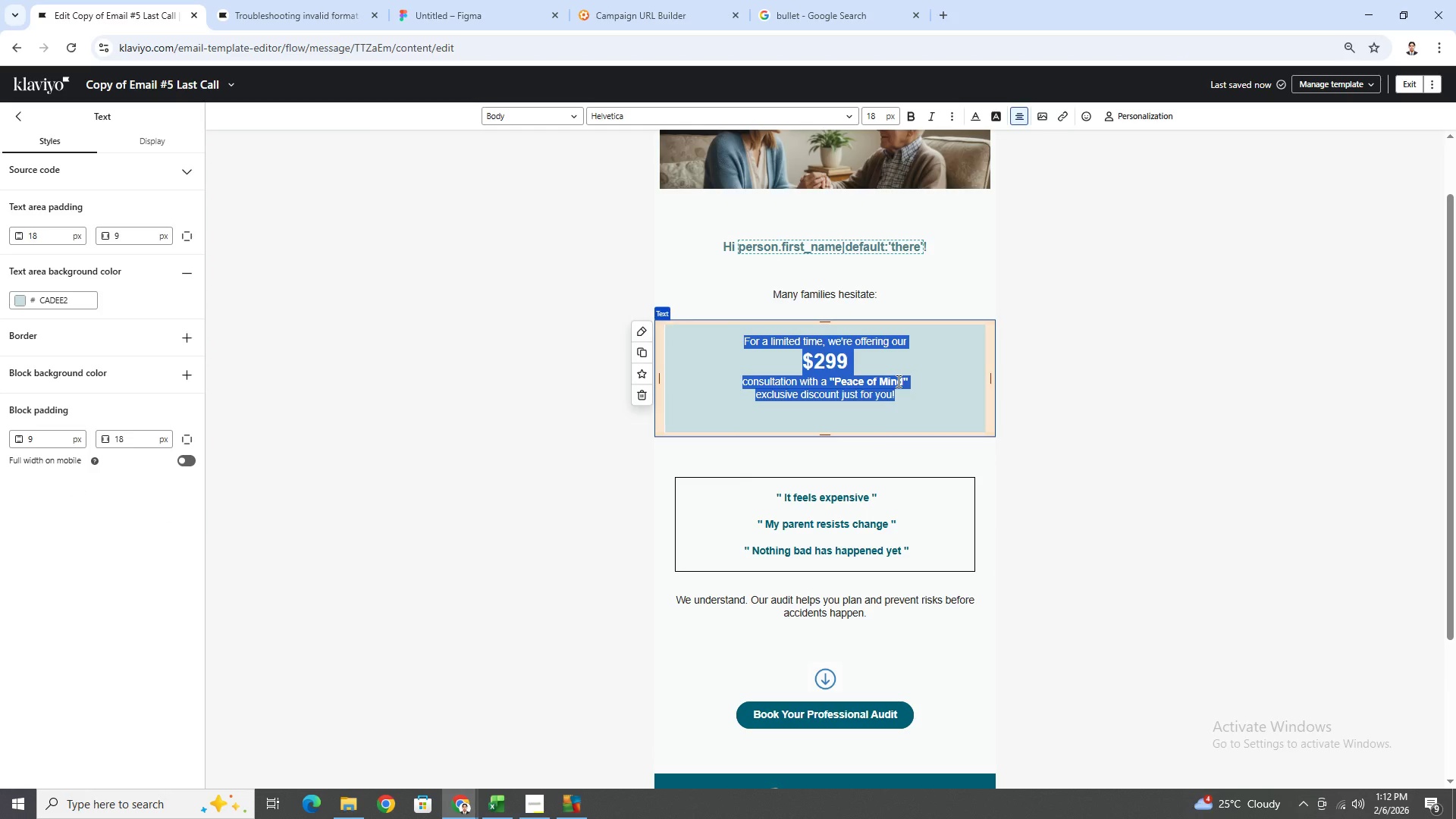 
key(Control+V)
 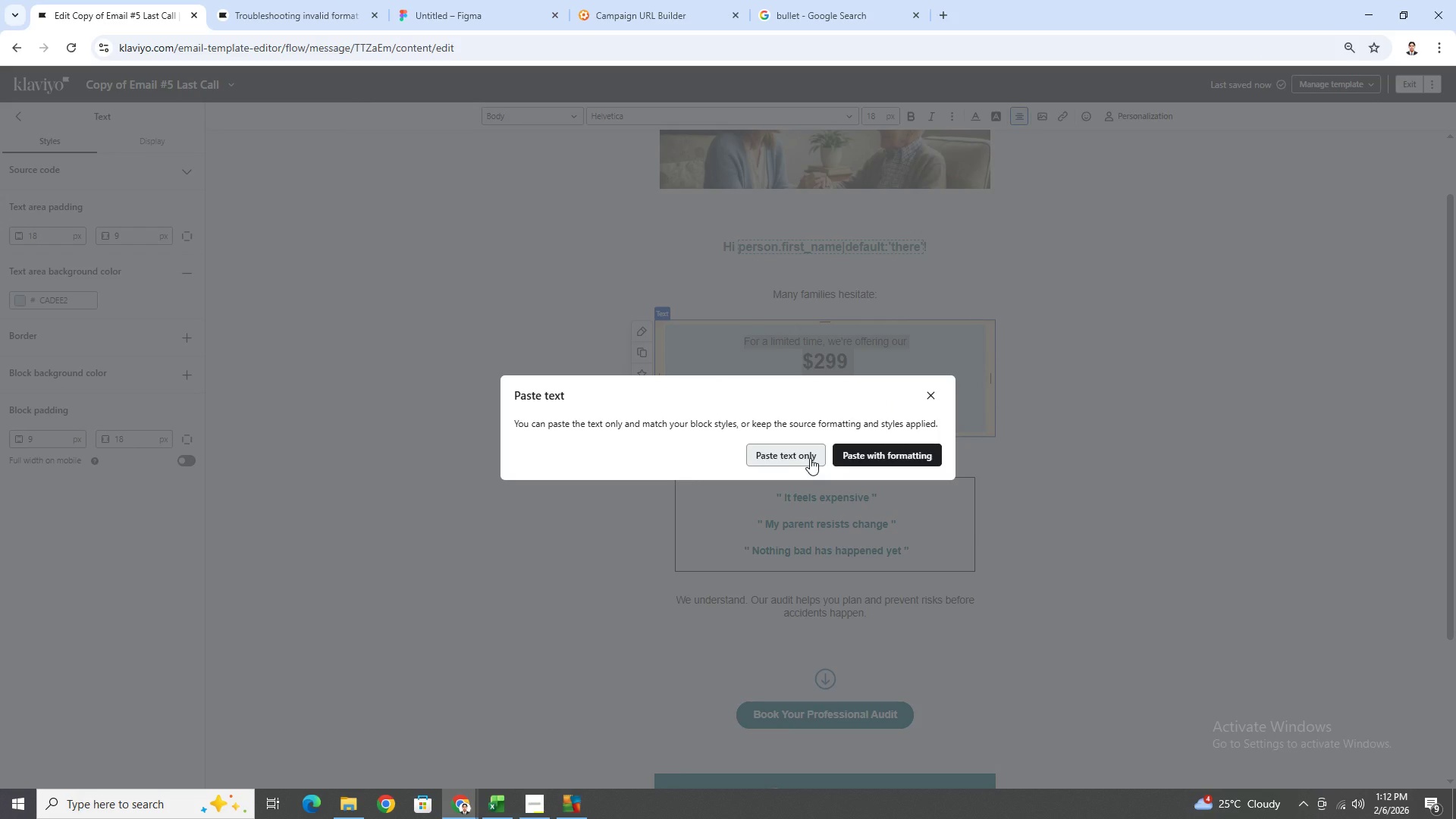 
left_click([811, 459])
 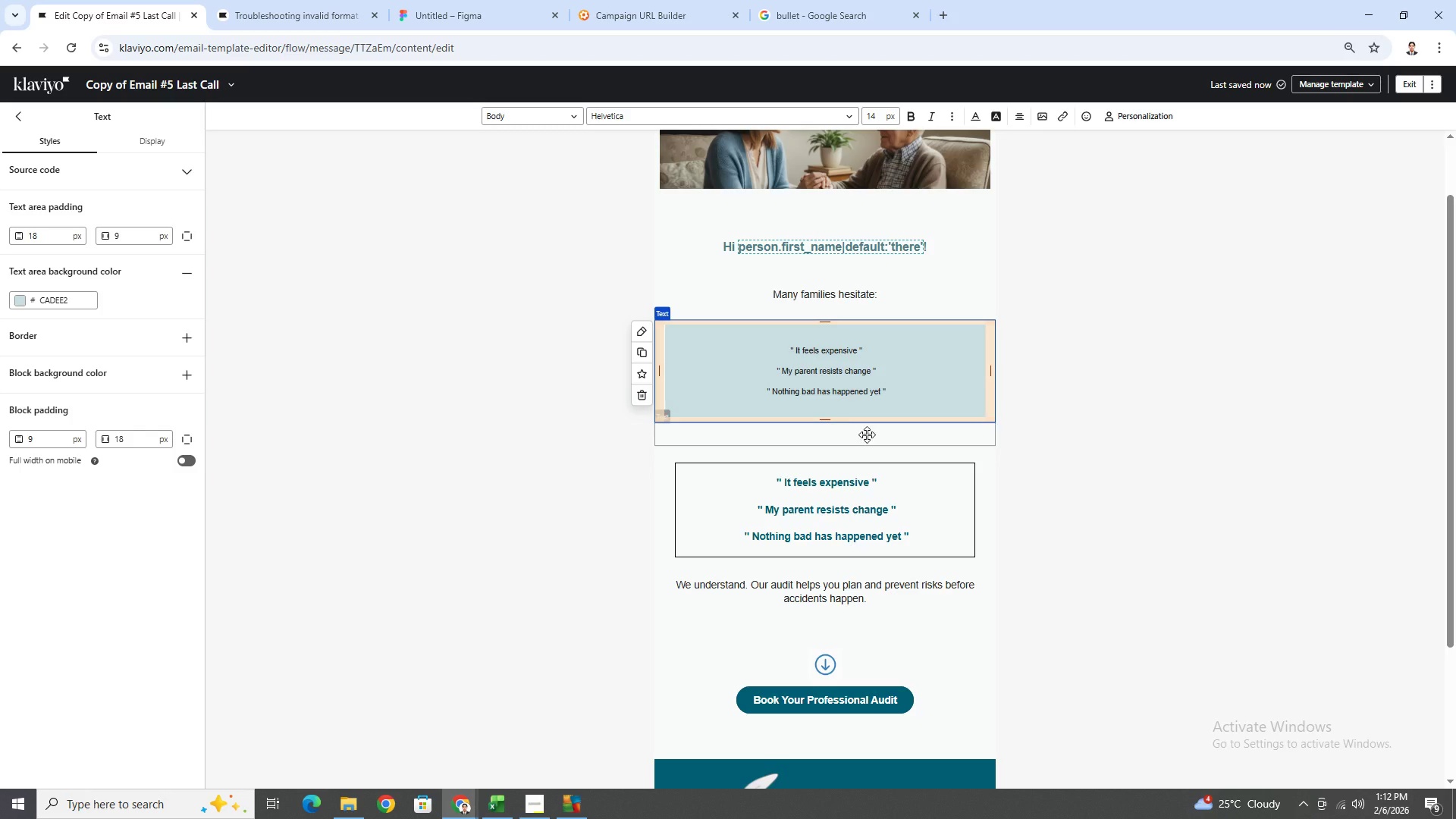 
key(Control+Z)
 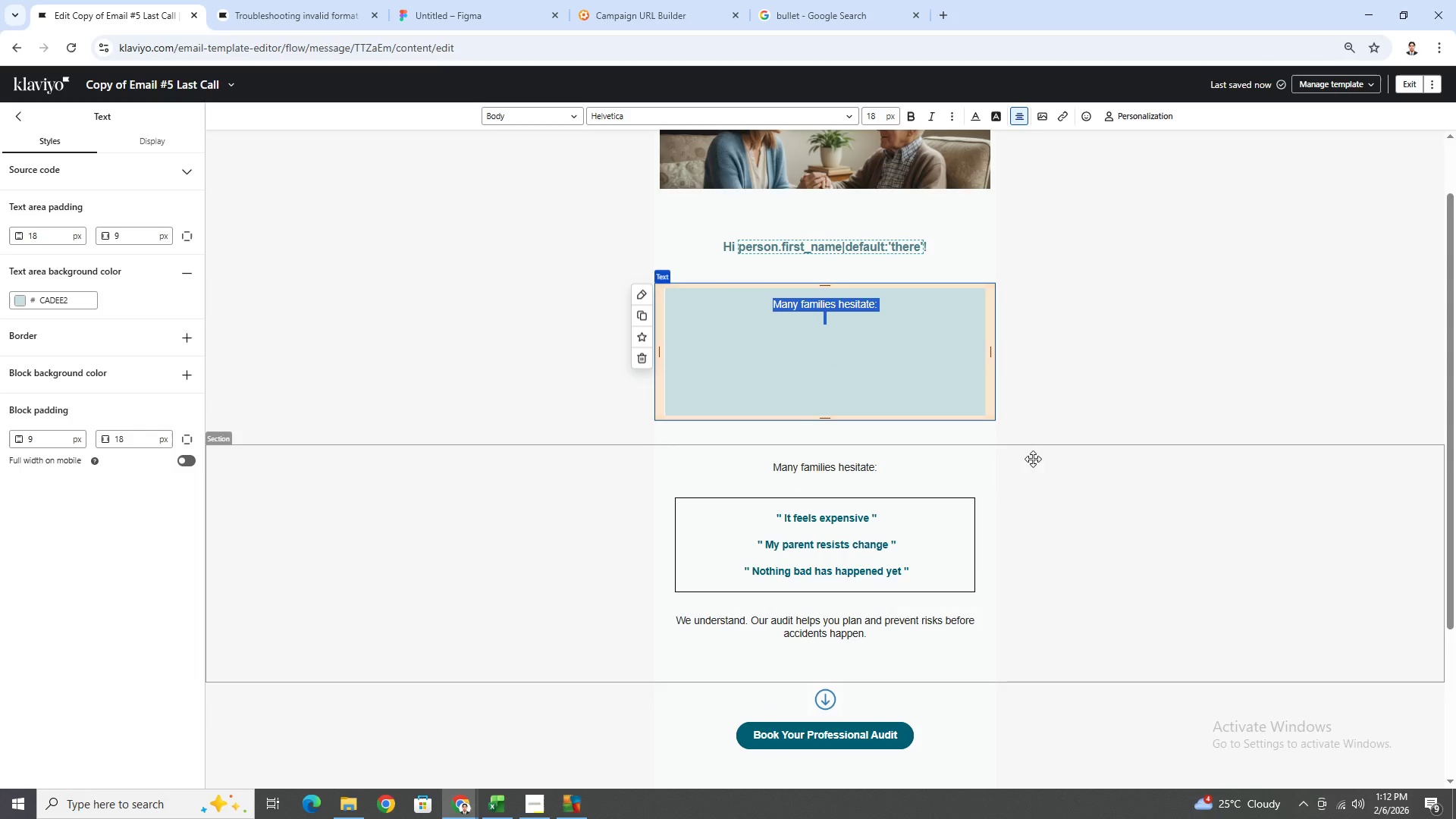 
hold_key(key=ControlLeft, duration=0.48)
 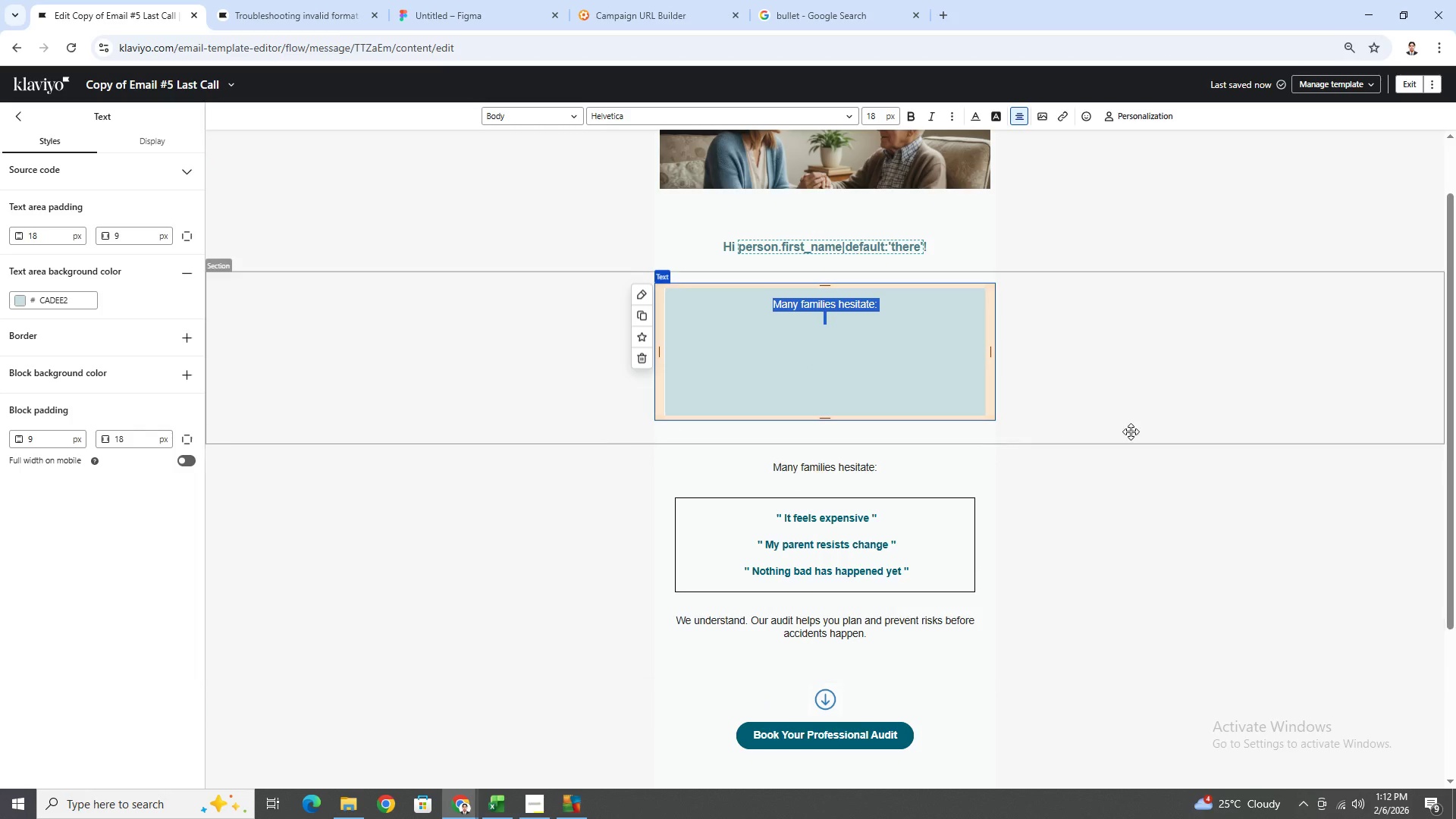 
left_click([1131, 431])
 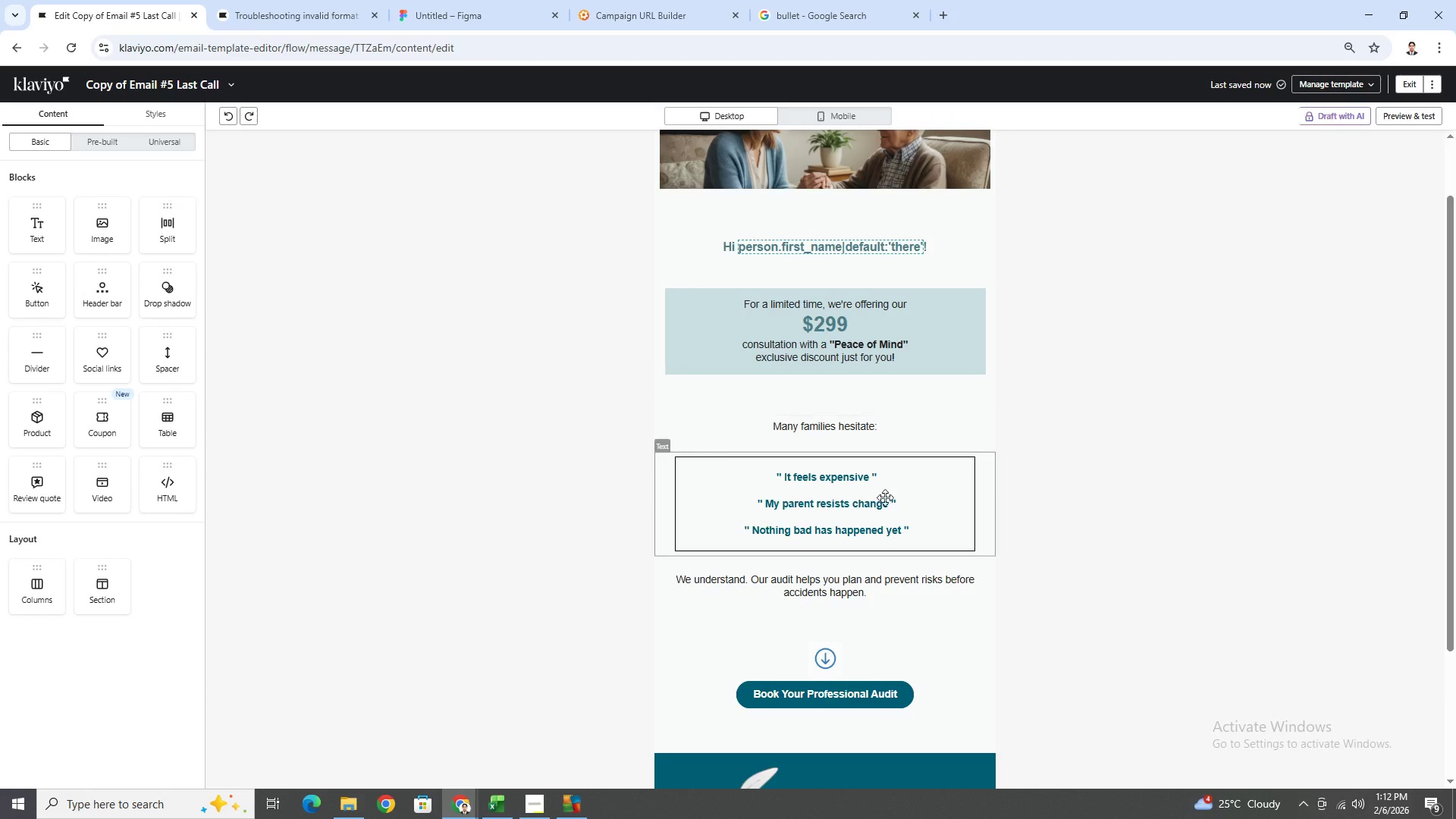 
left_click([861, 429])
 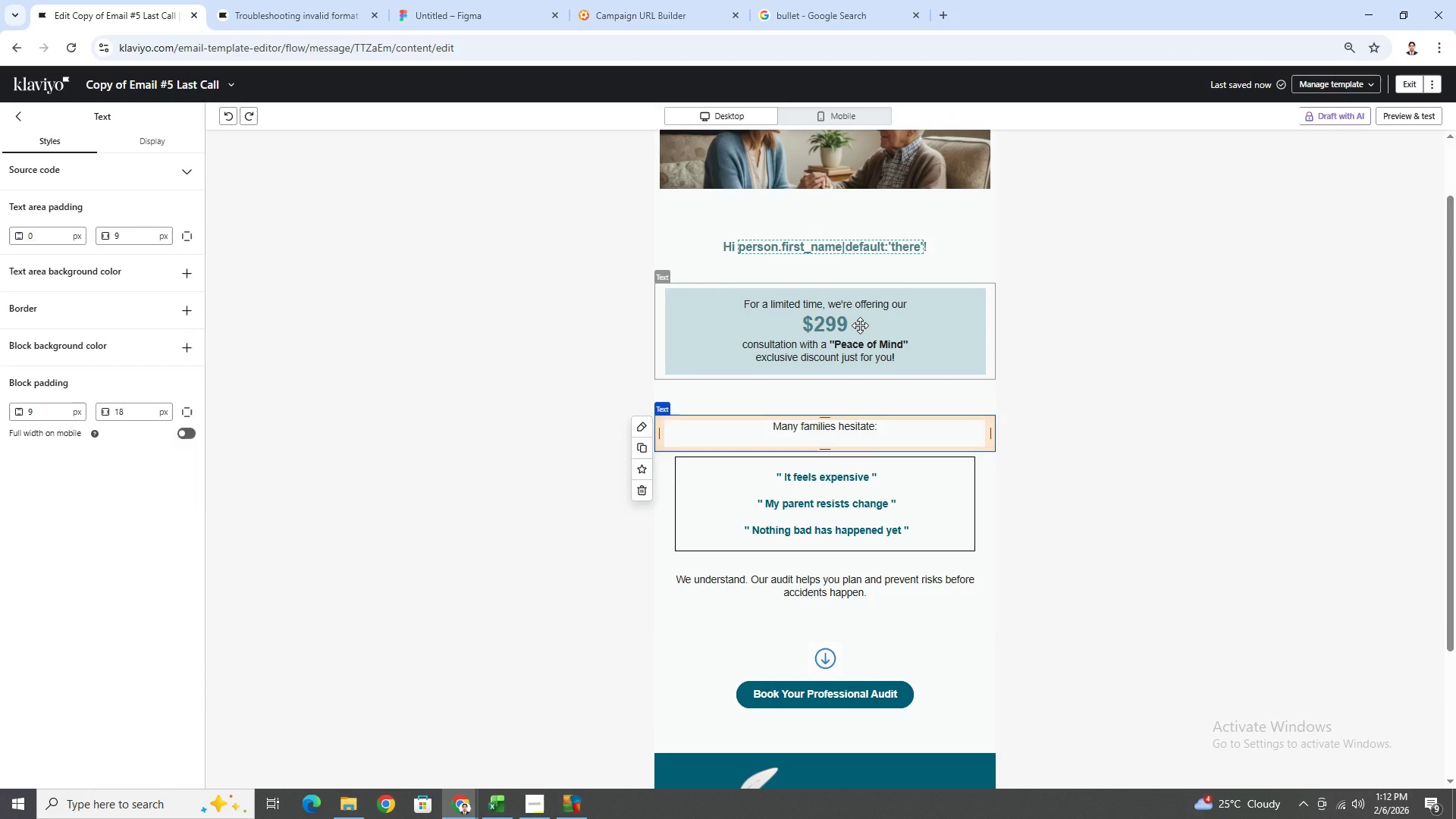 
double_click([860, 325])
 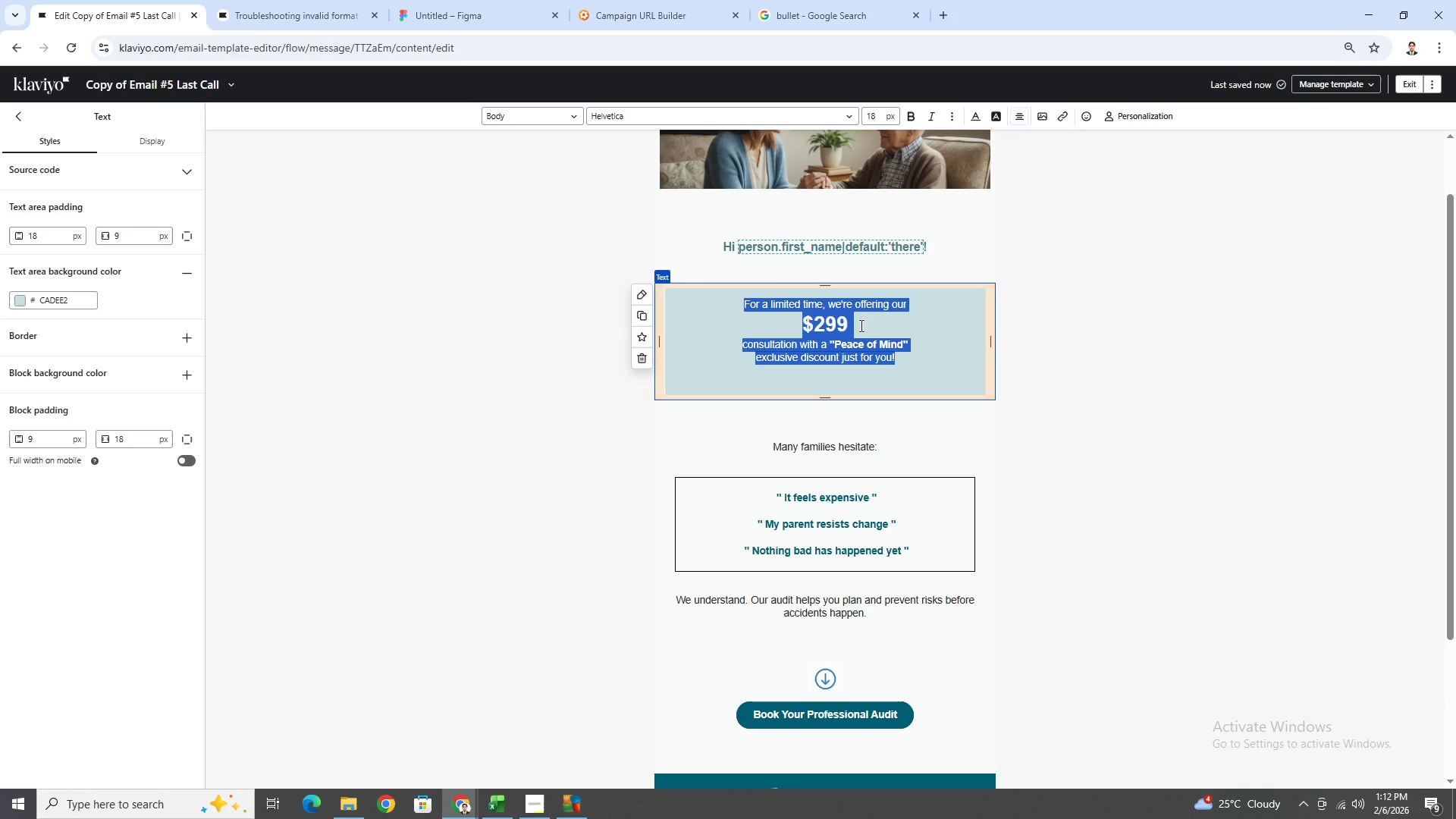 
key(Control+V)
 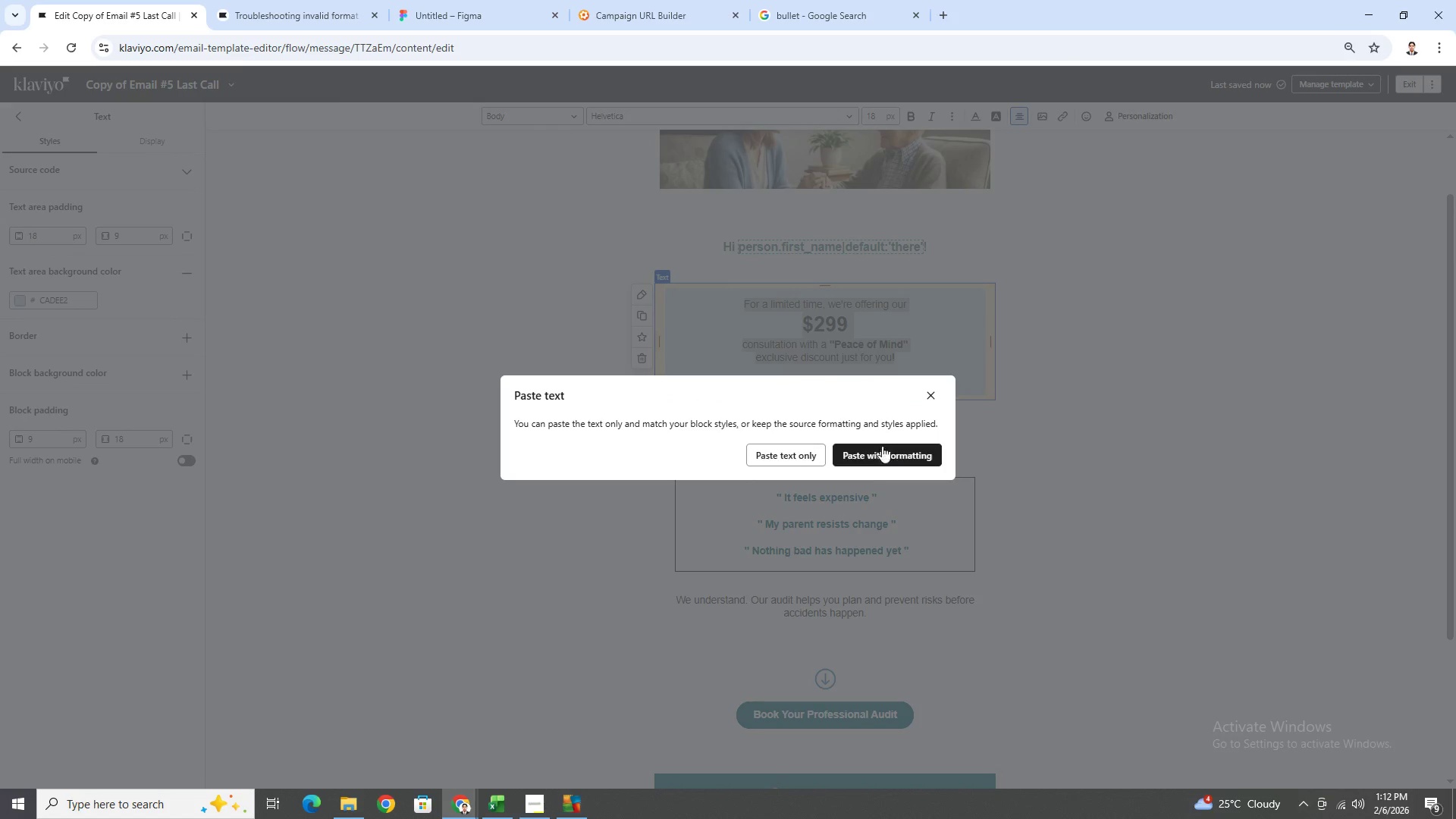 
left_click([889, 453])
 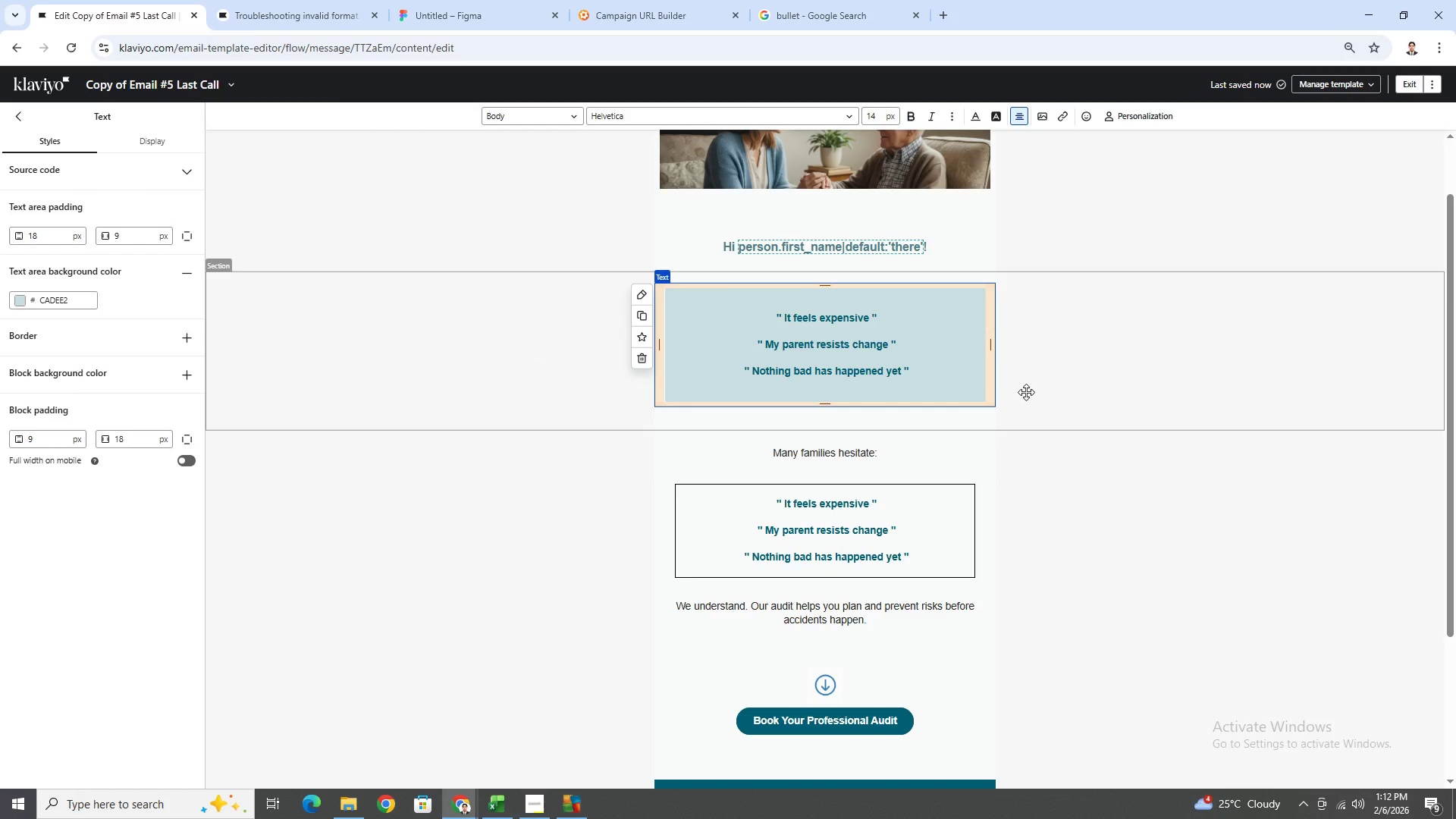 
left_click([1235, 357])
 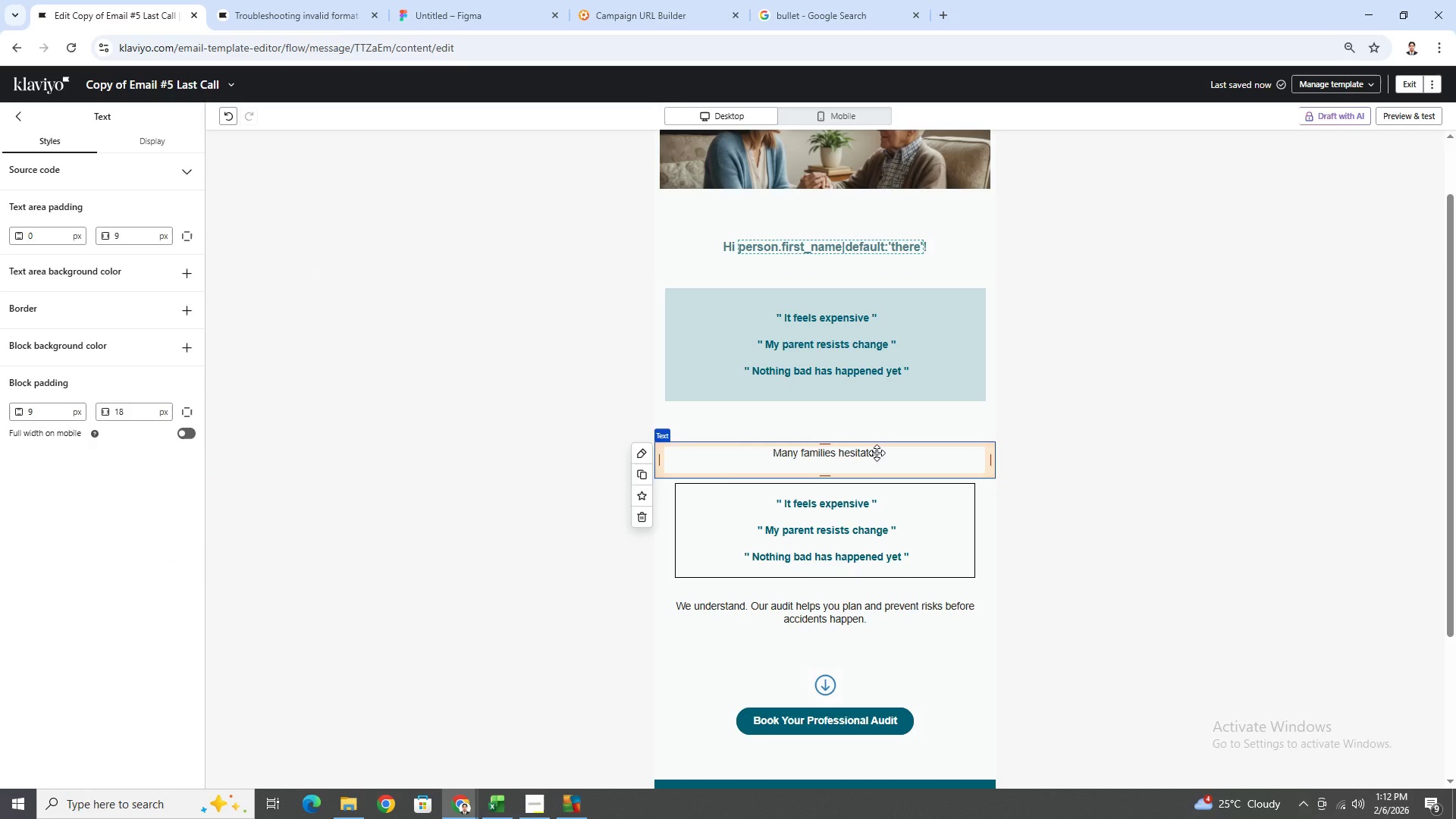 
left_click_drag(start_coordinate=[893, 460], to_coordinate=[896, 302])
 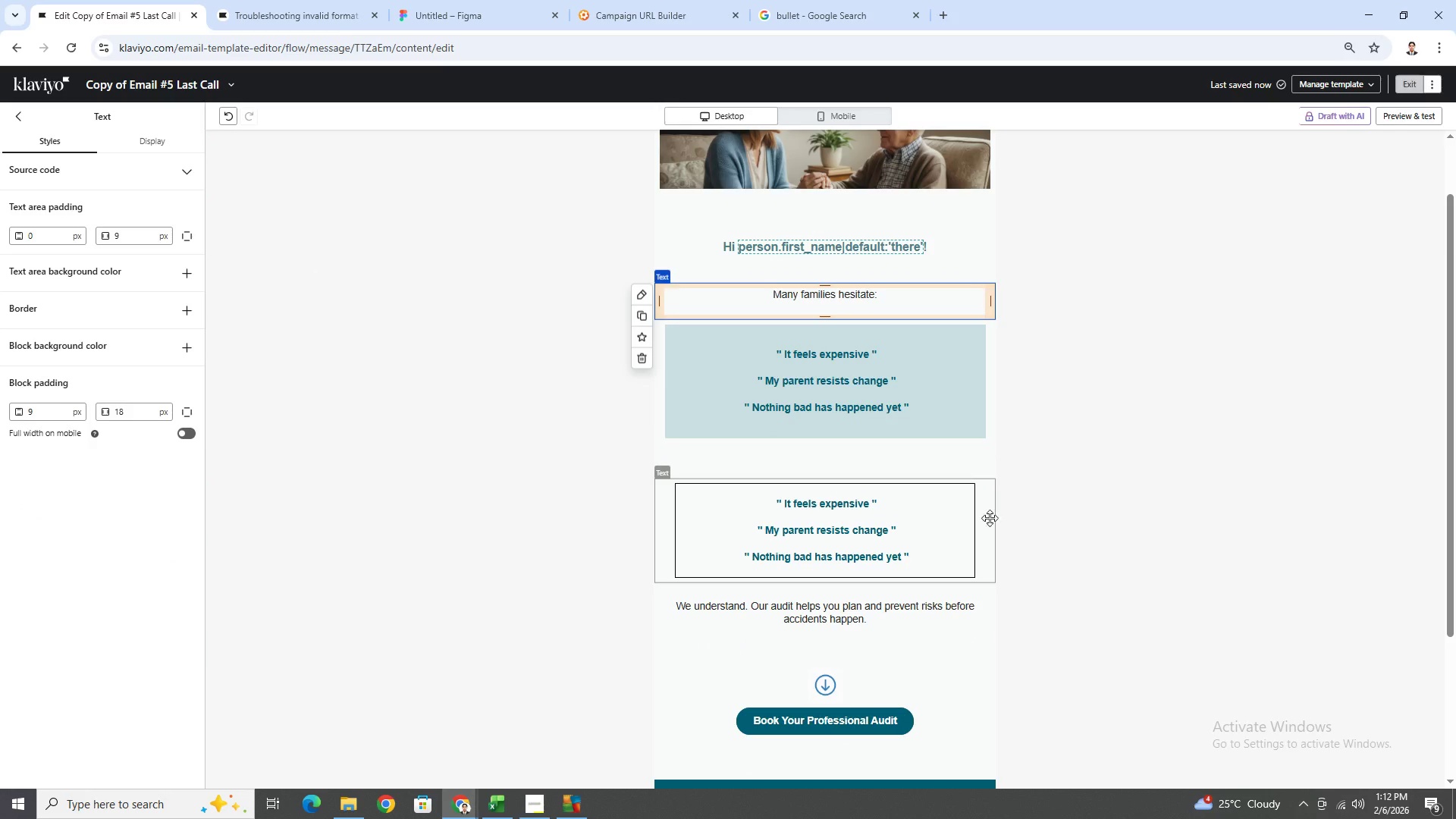 
left_click([1087, 515])
 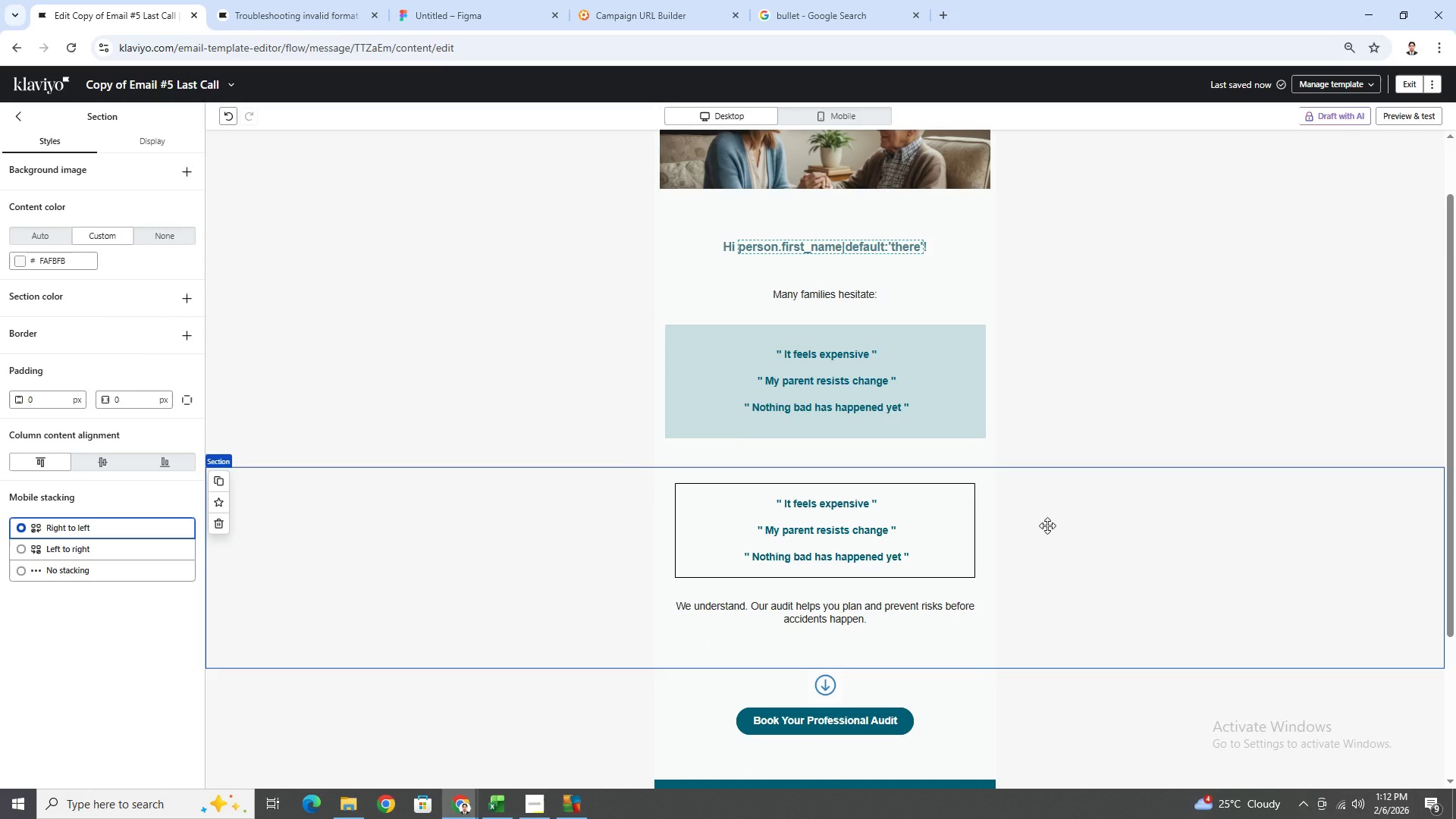 
wait(5.86)
 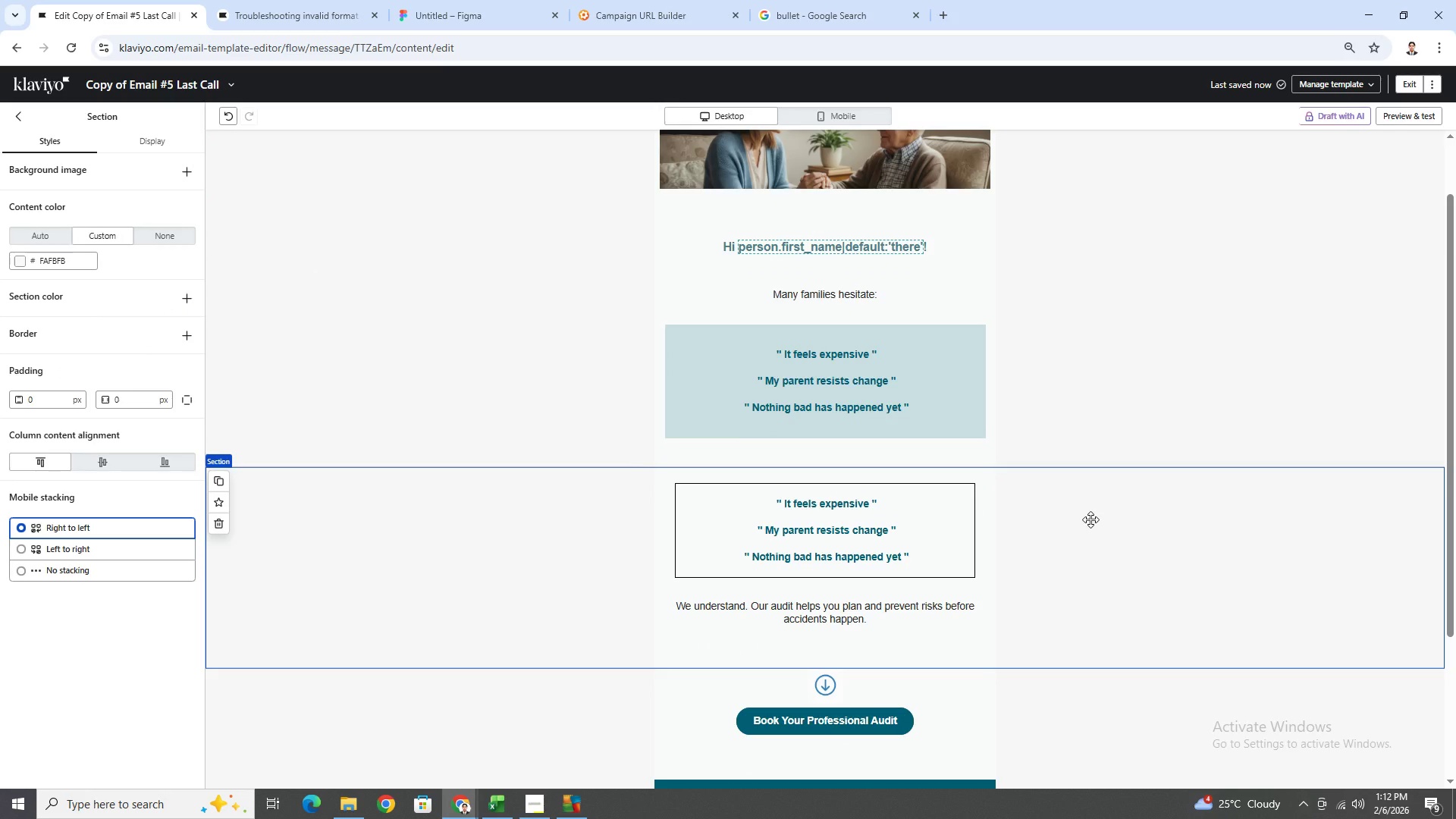 
left_click([765, 537])
 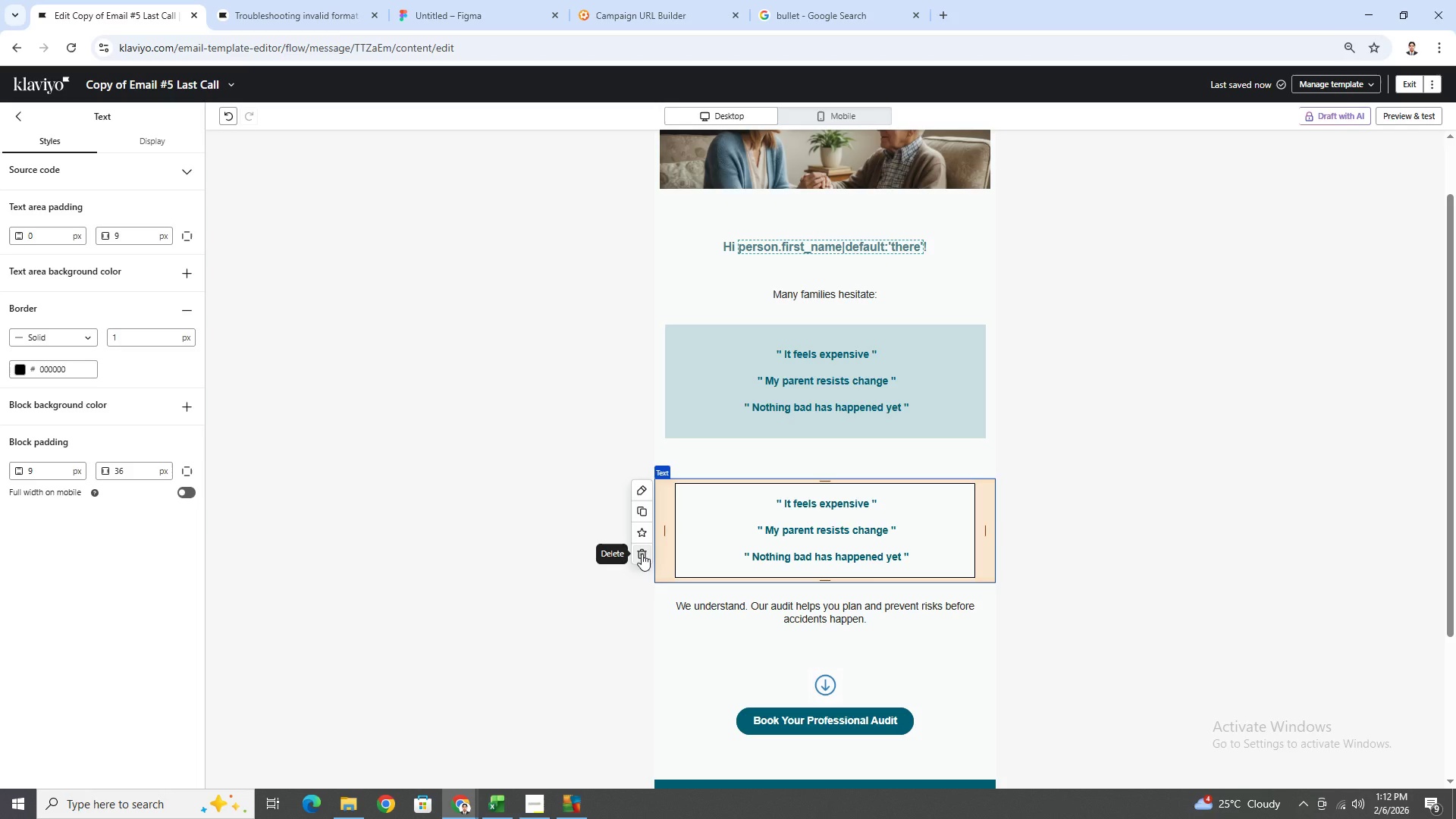 
left_click([643, 554])
 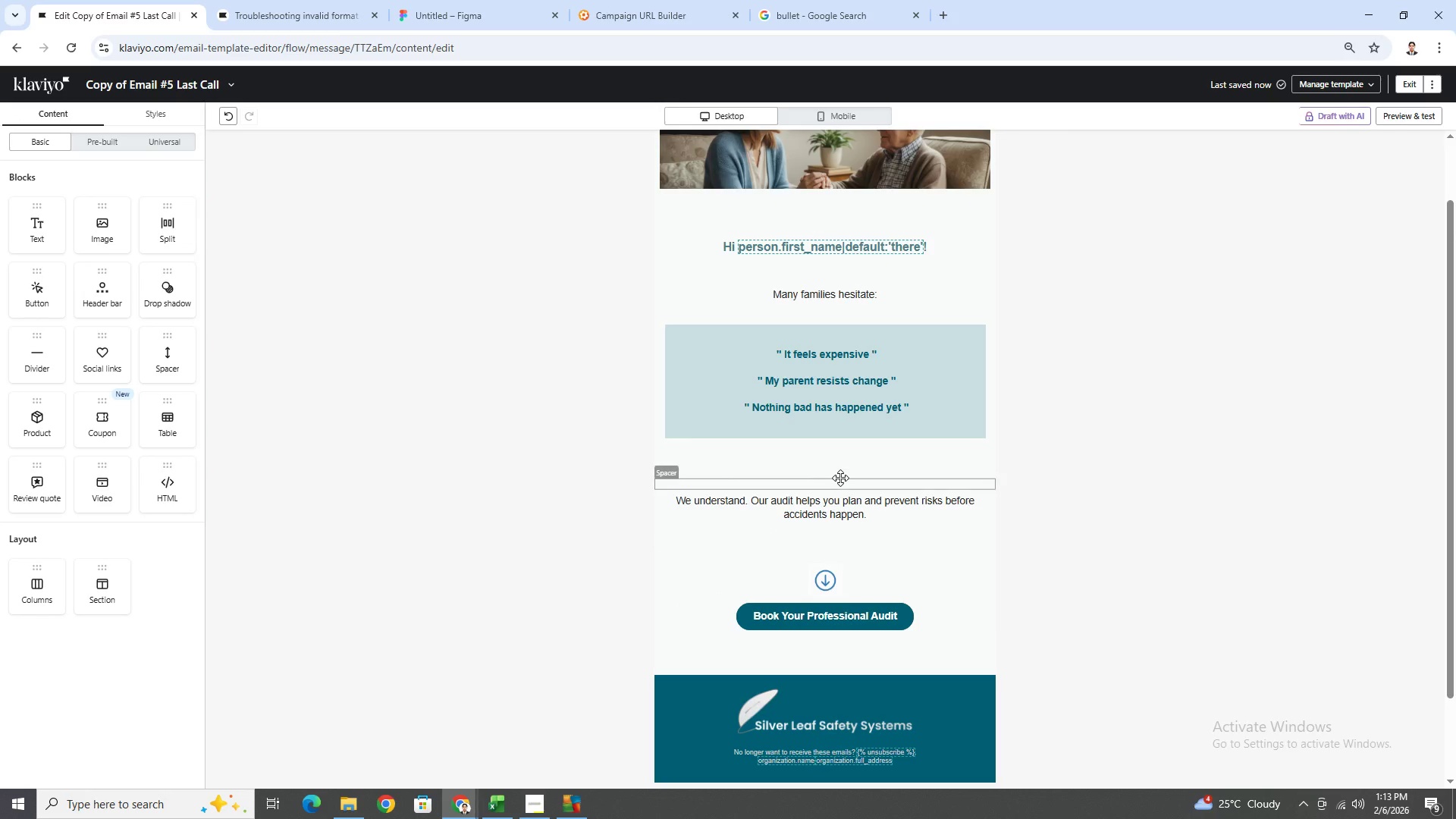 
left_click([836, 463])
 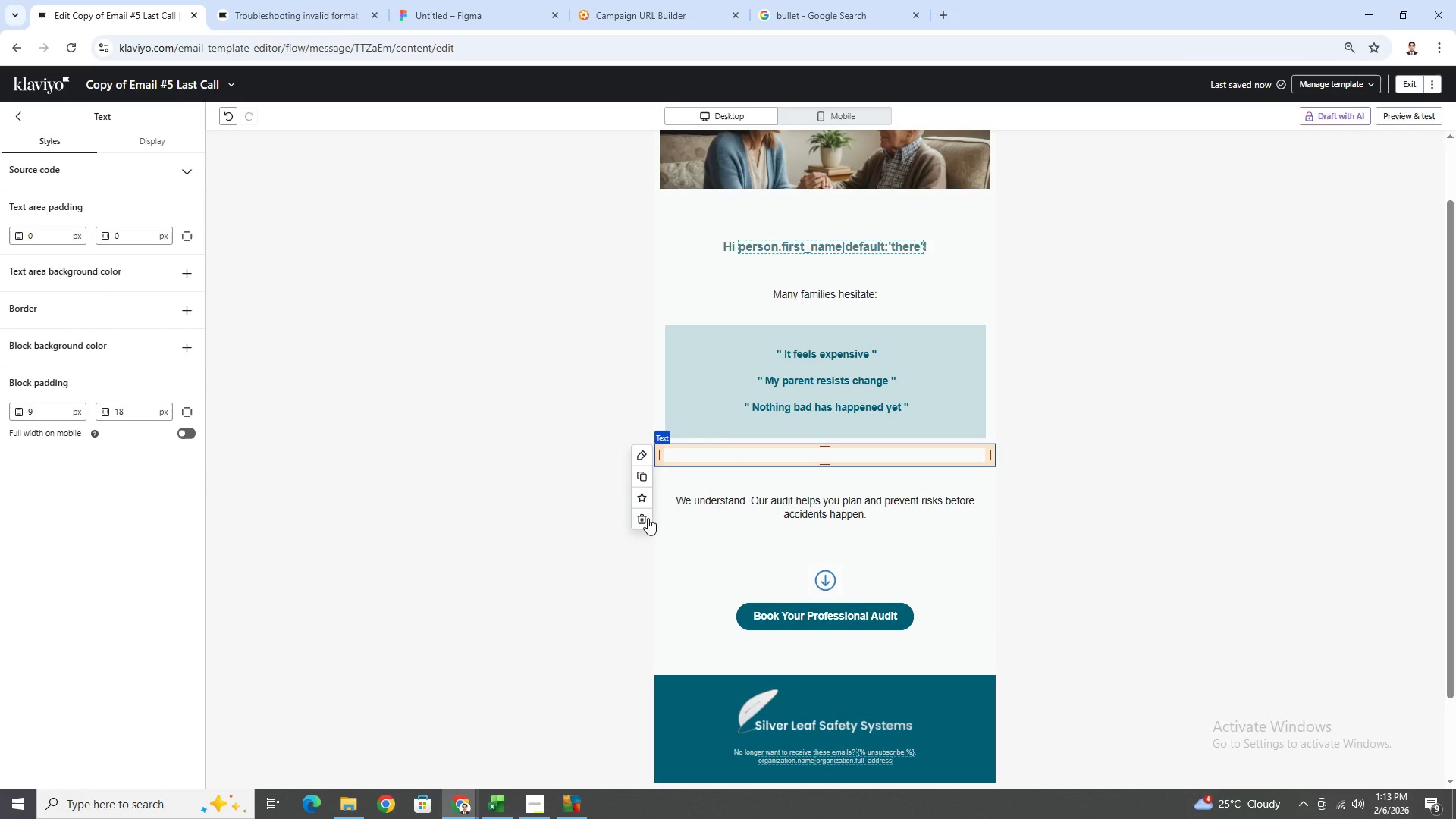 
left_click([645, 521])
 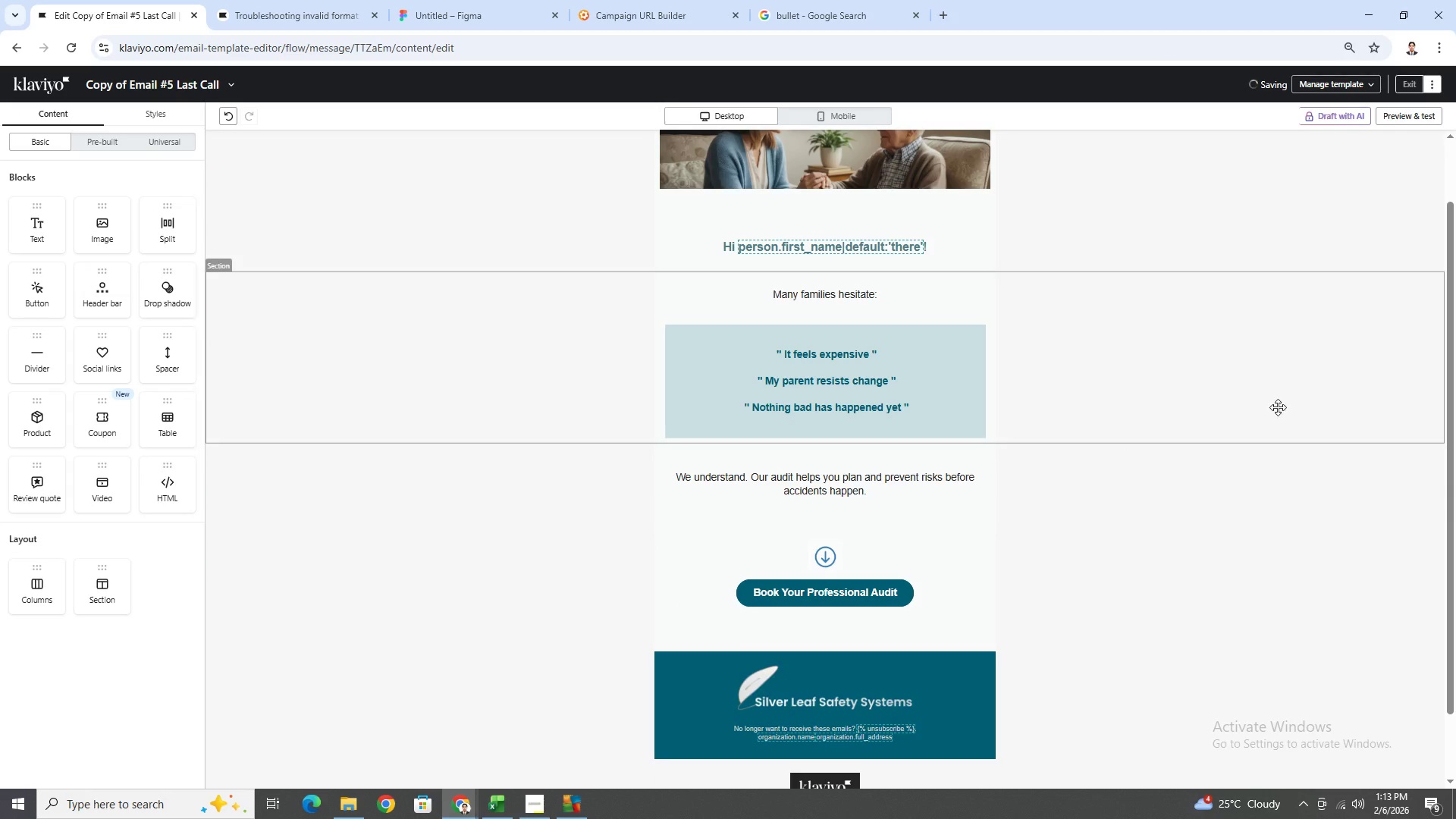 
left_click([1257, 387])
 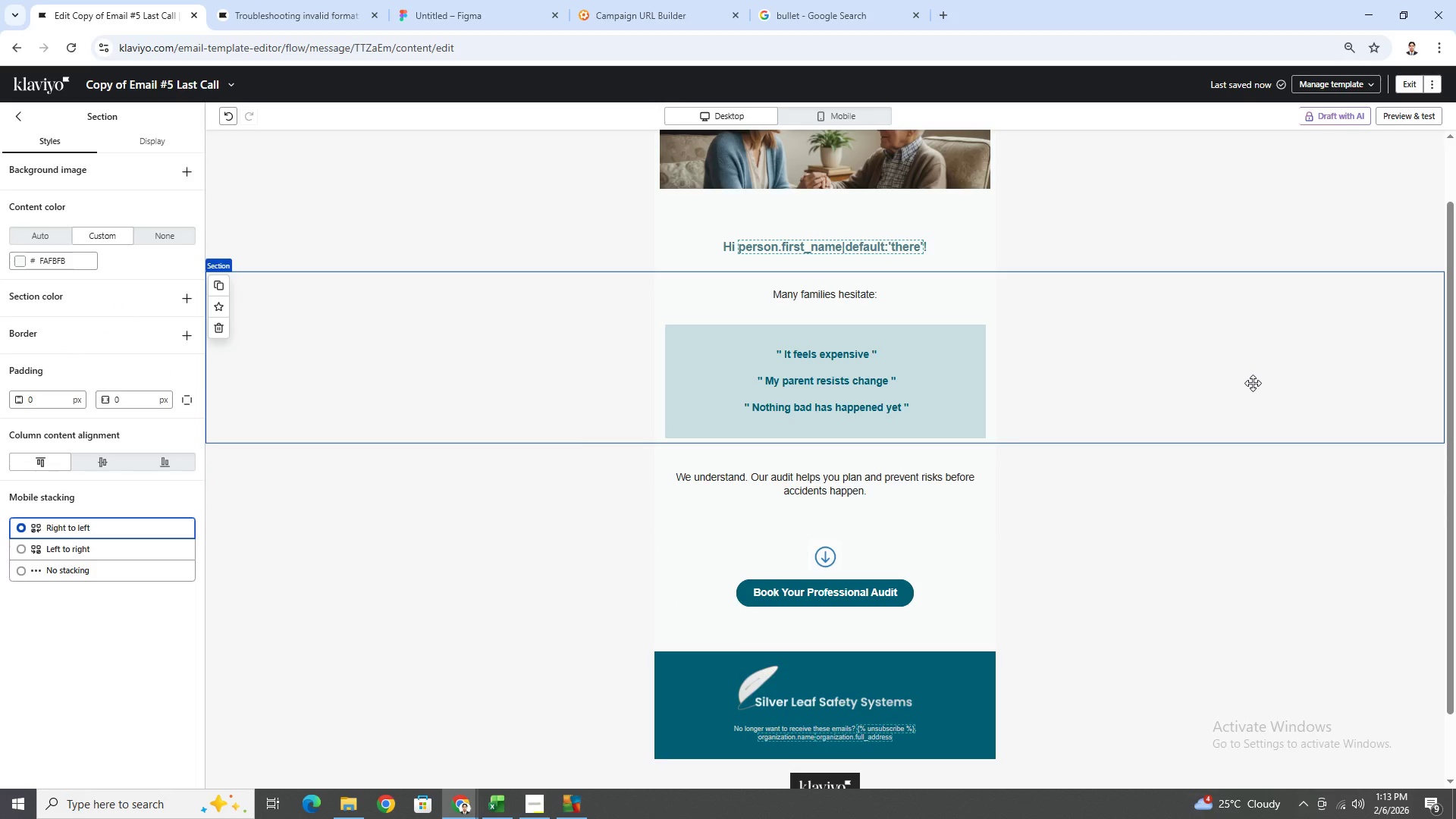 
scroll: coordinate [1253, 384], scroll_direction: up, amount: 3.0
 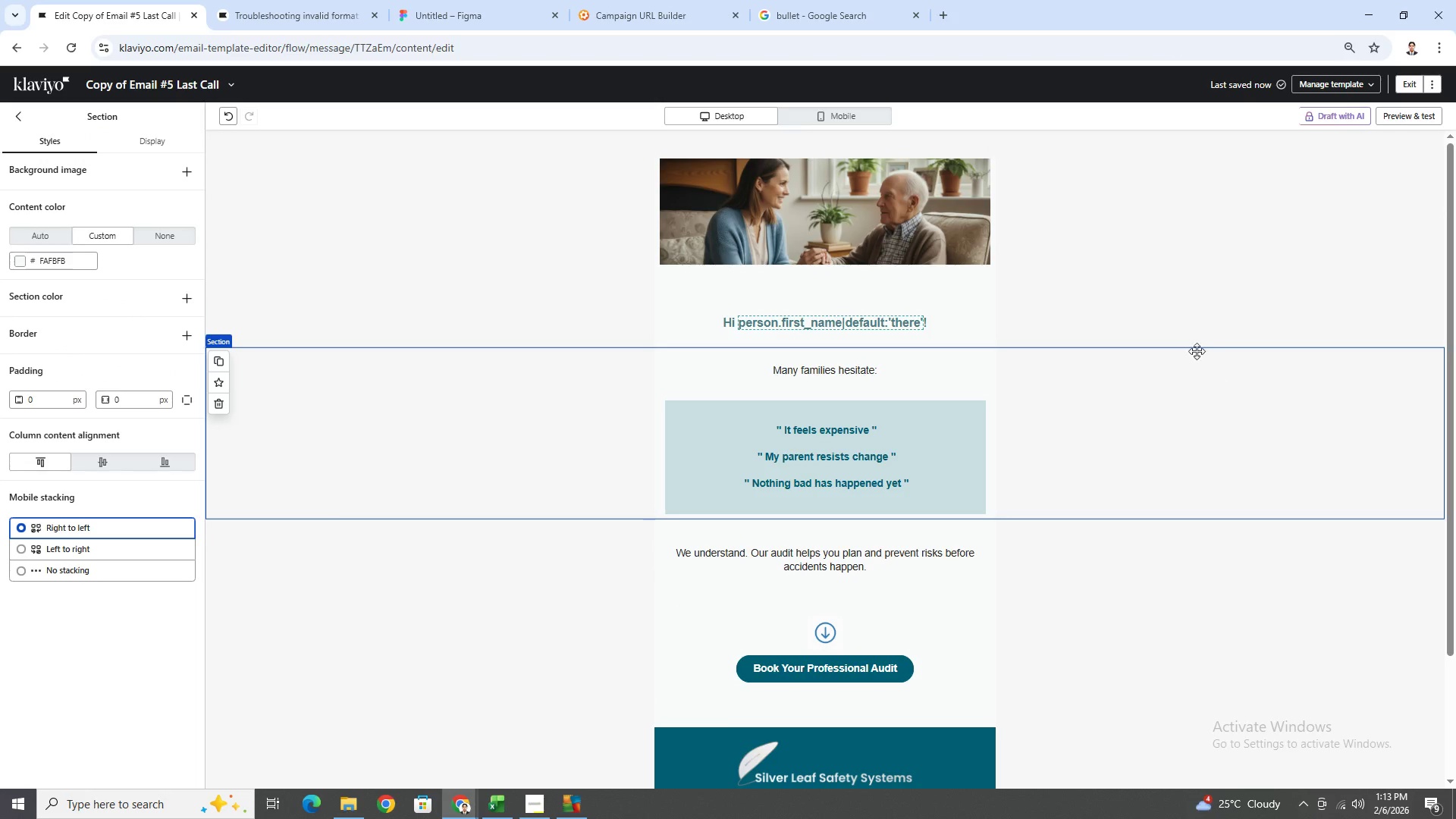 
left_click([1151, 304])
 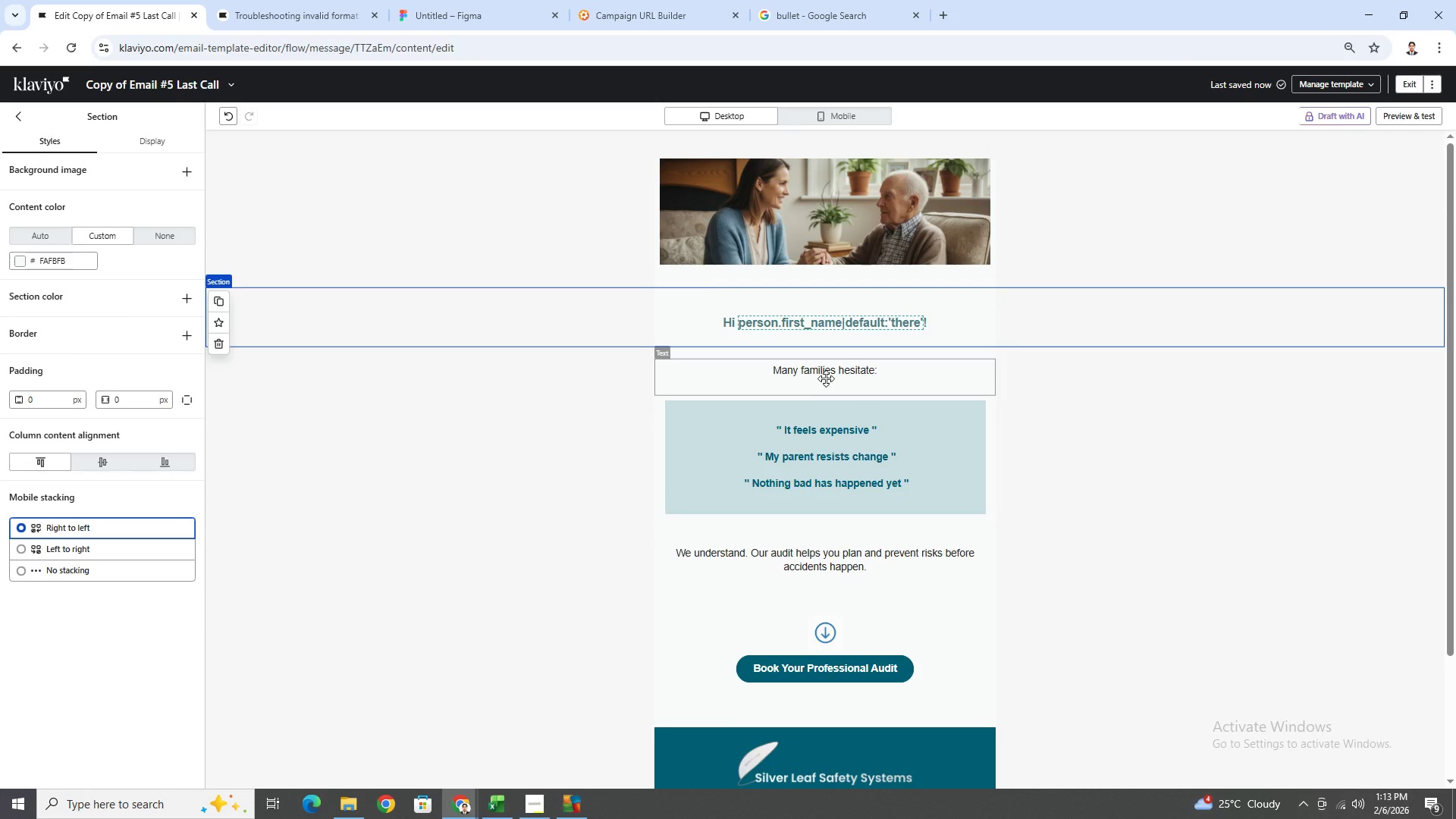 
double_click([828, 374])
 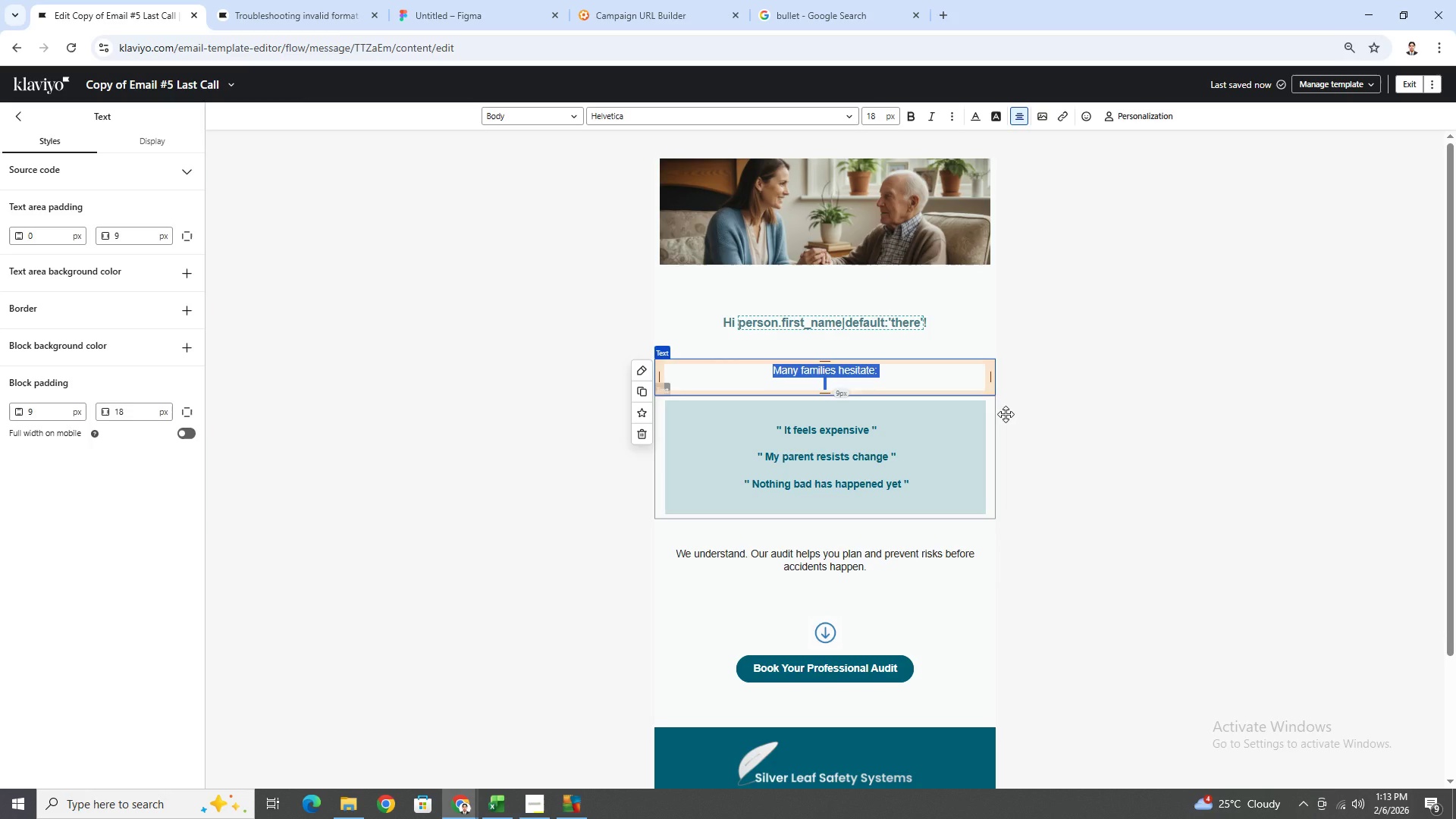 
left_click([1269, 446])
 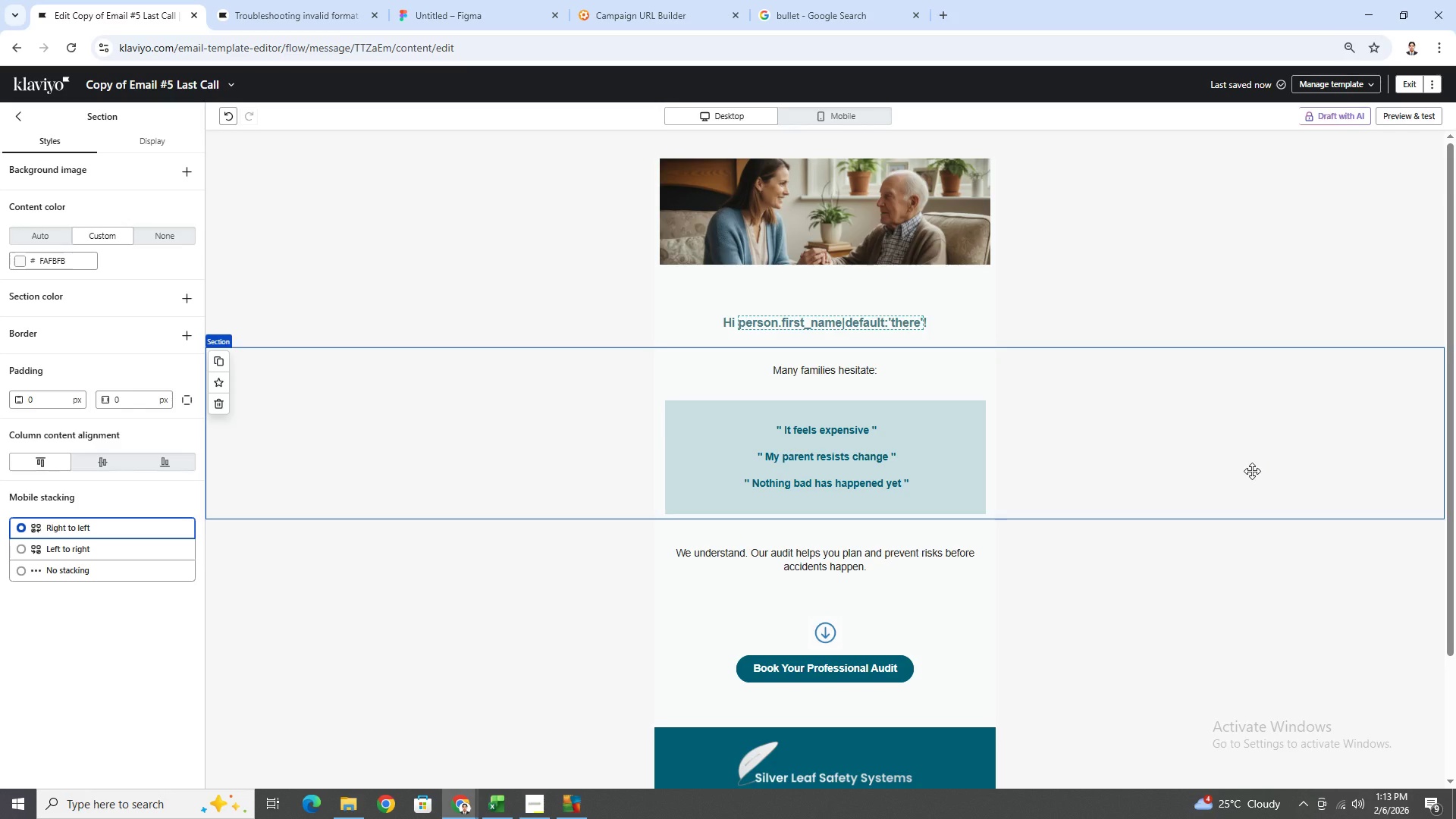 
wait(22.44)
 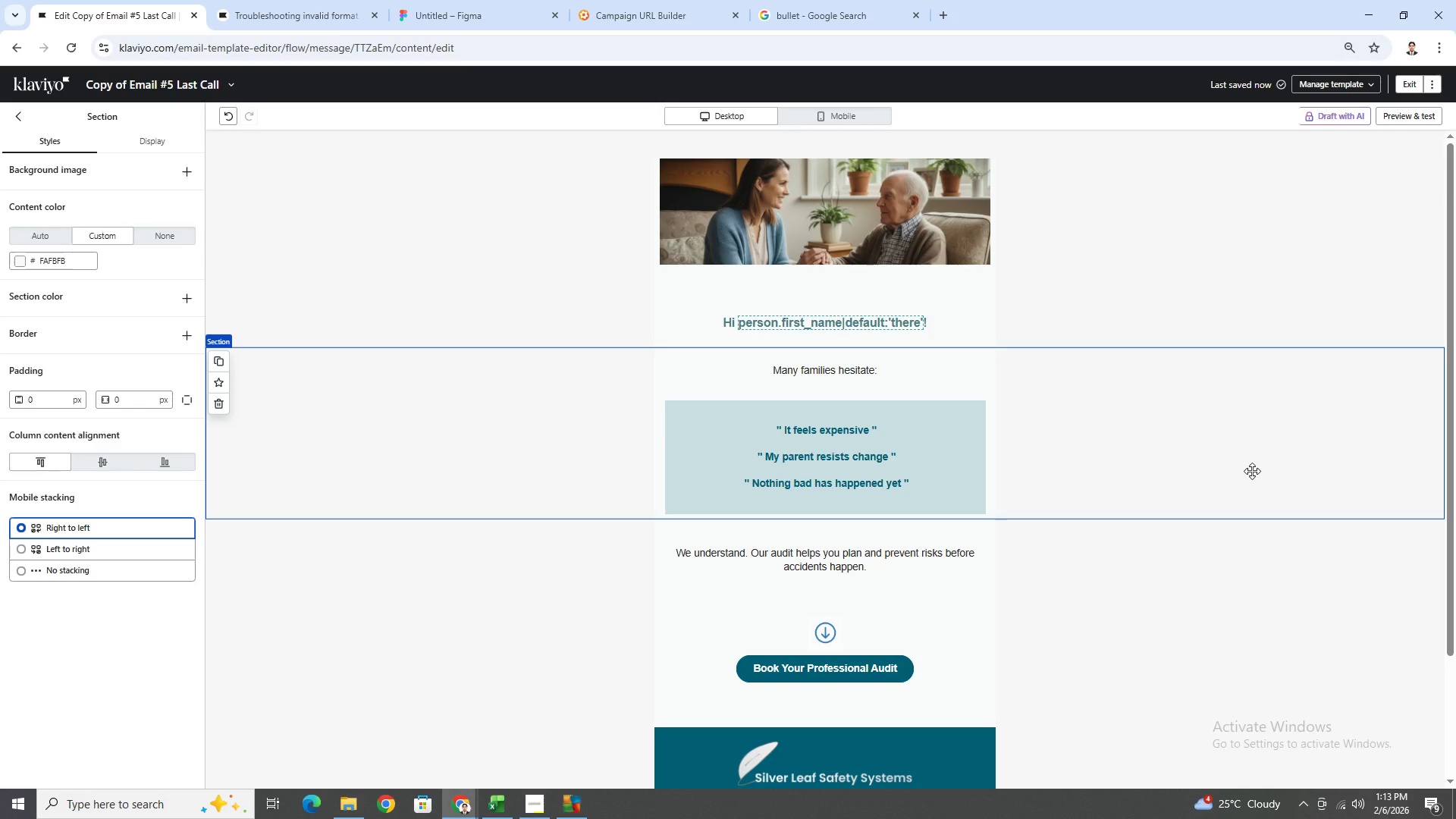 
left_click([841, 377])
 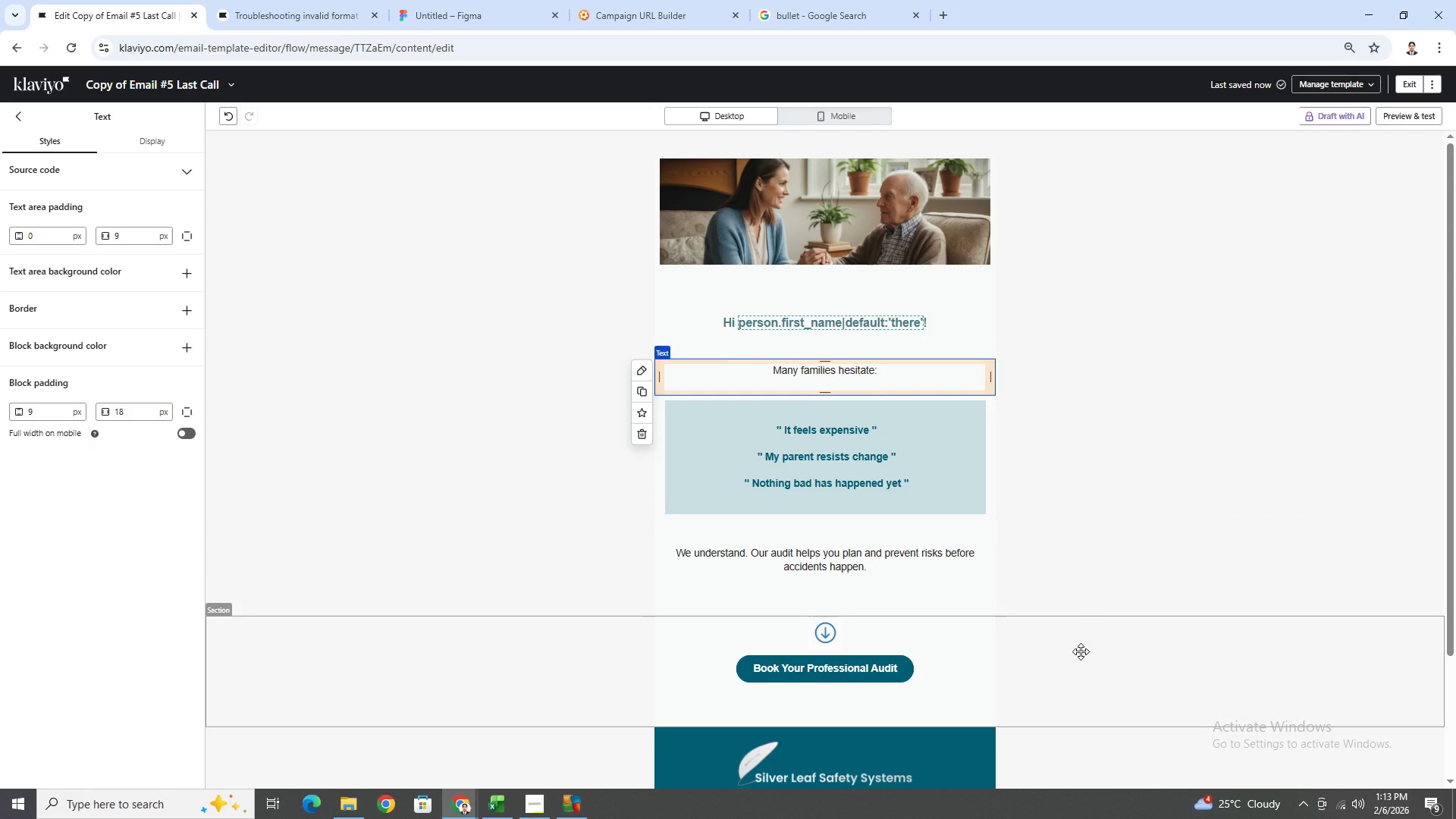 
left_click([904, 441])
 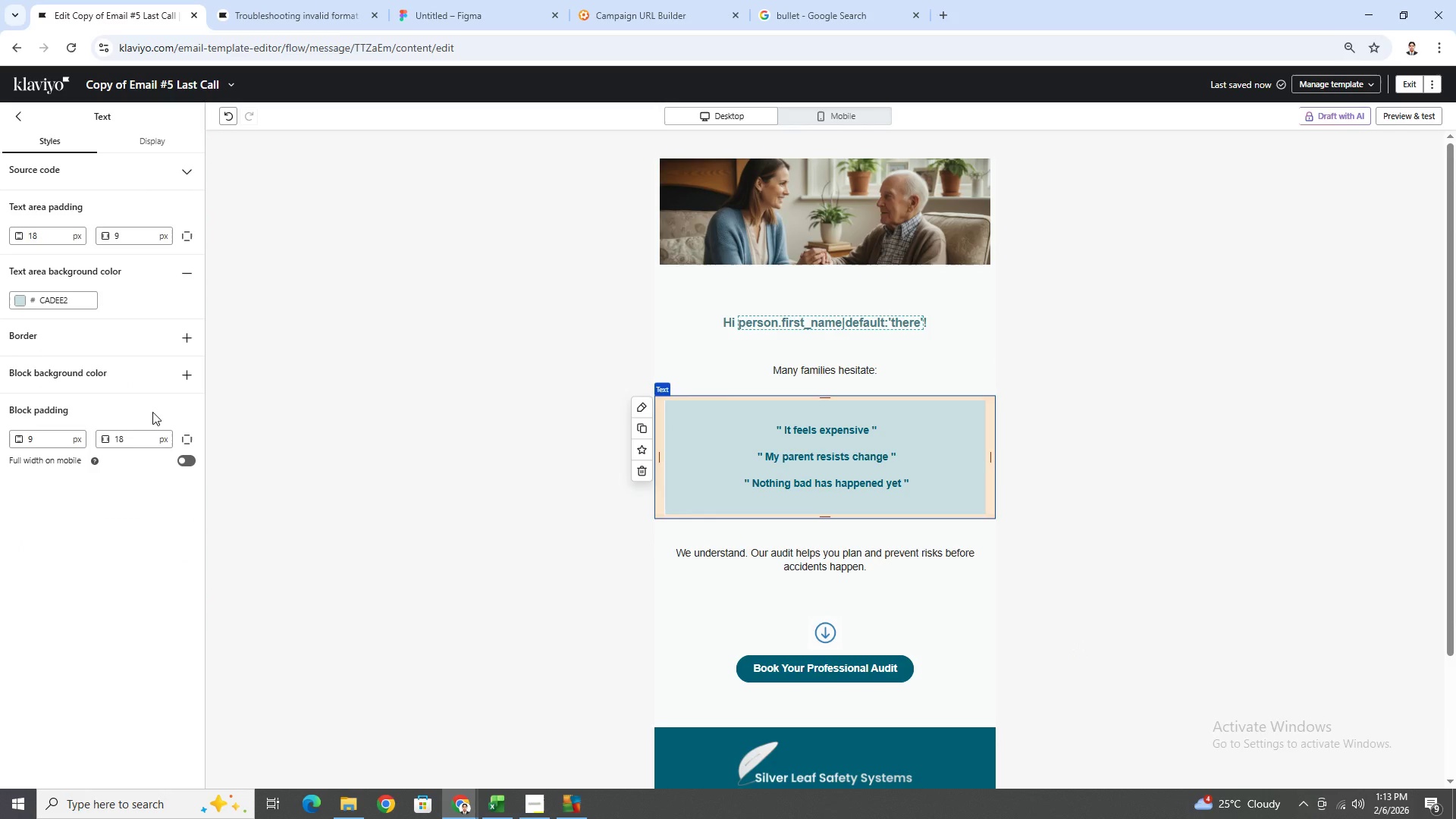 
double_click([133, 441])
 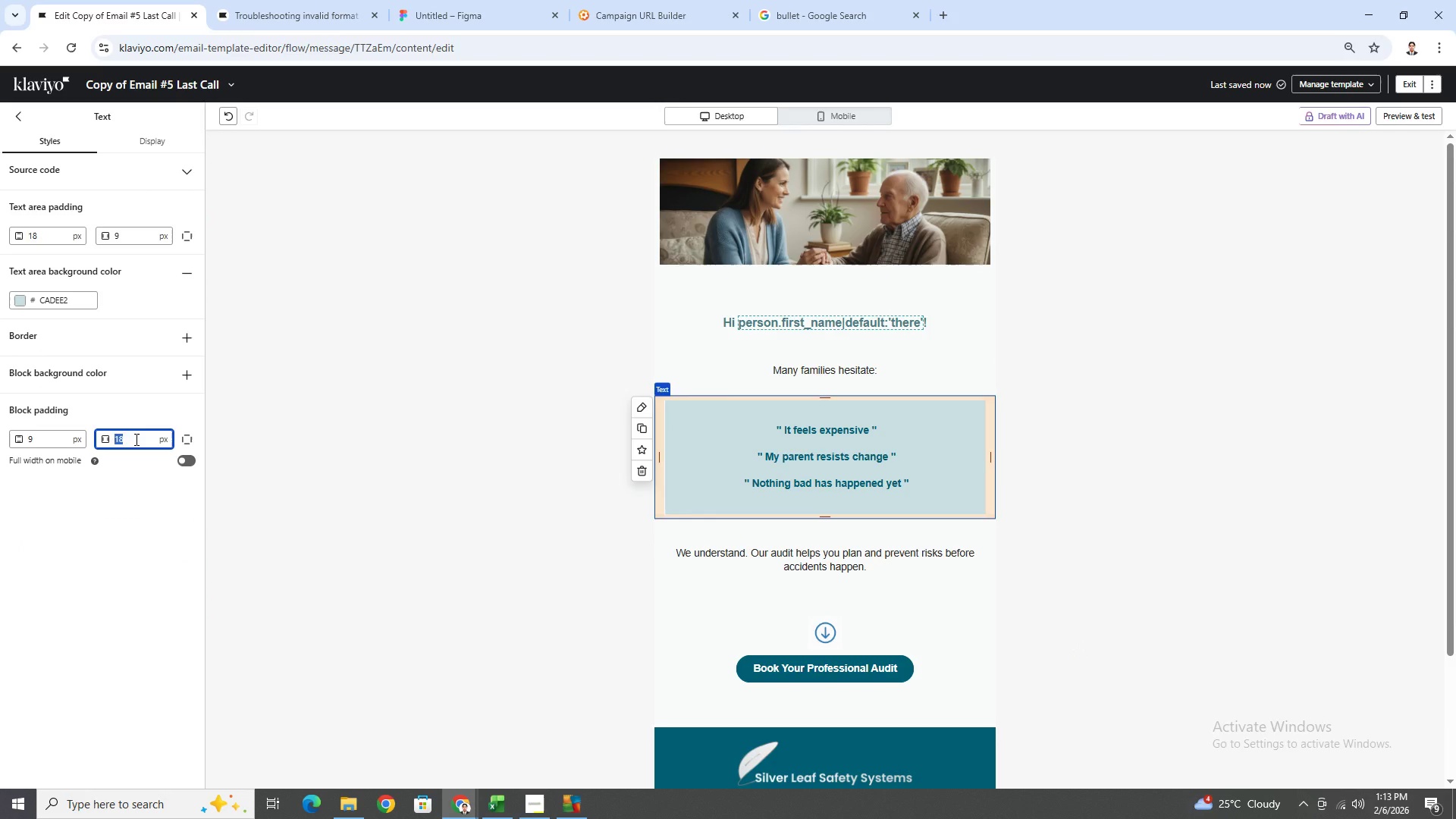 
type(24)
 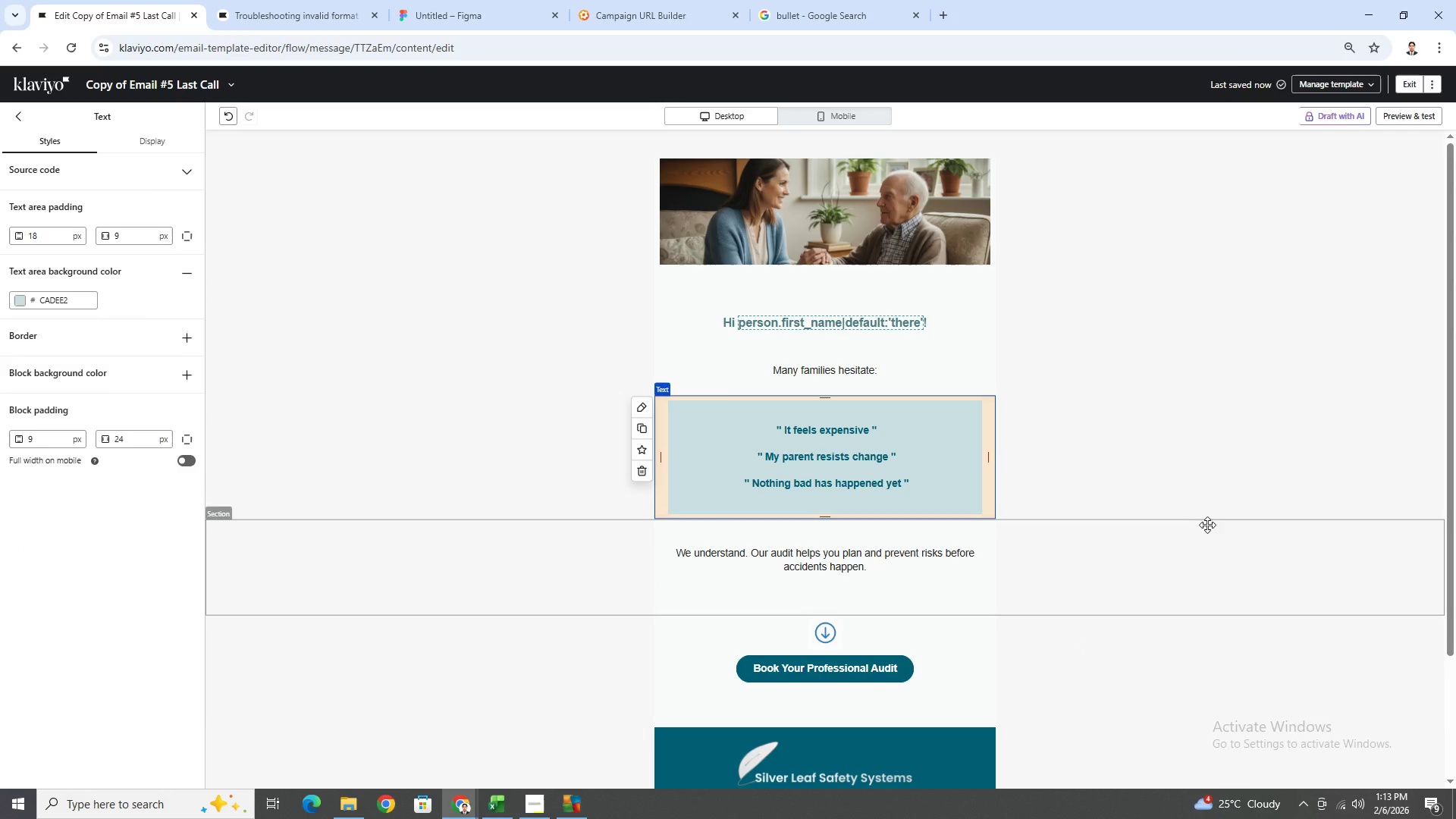 
double_click([1133, 679])
 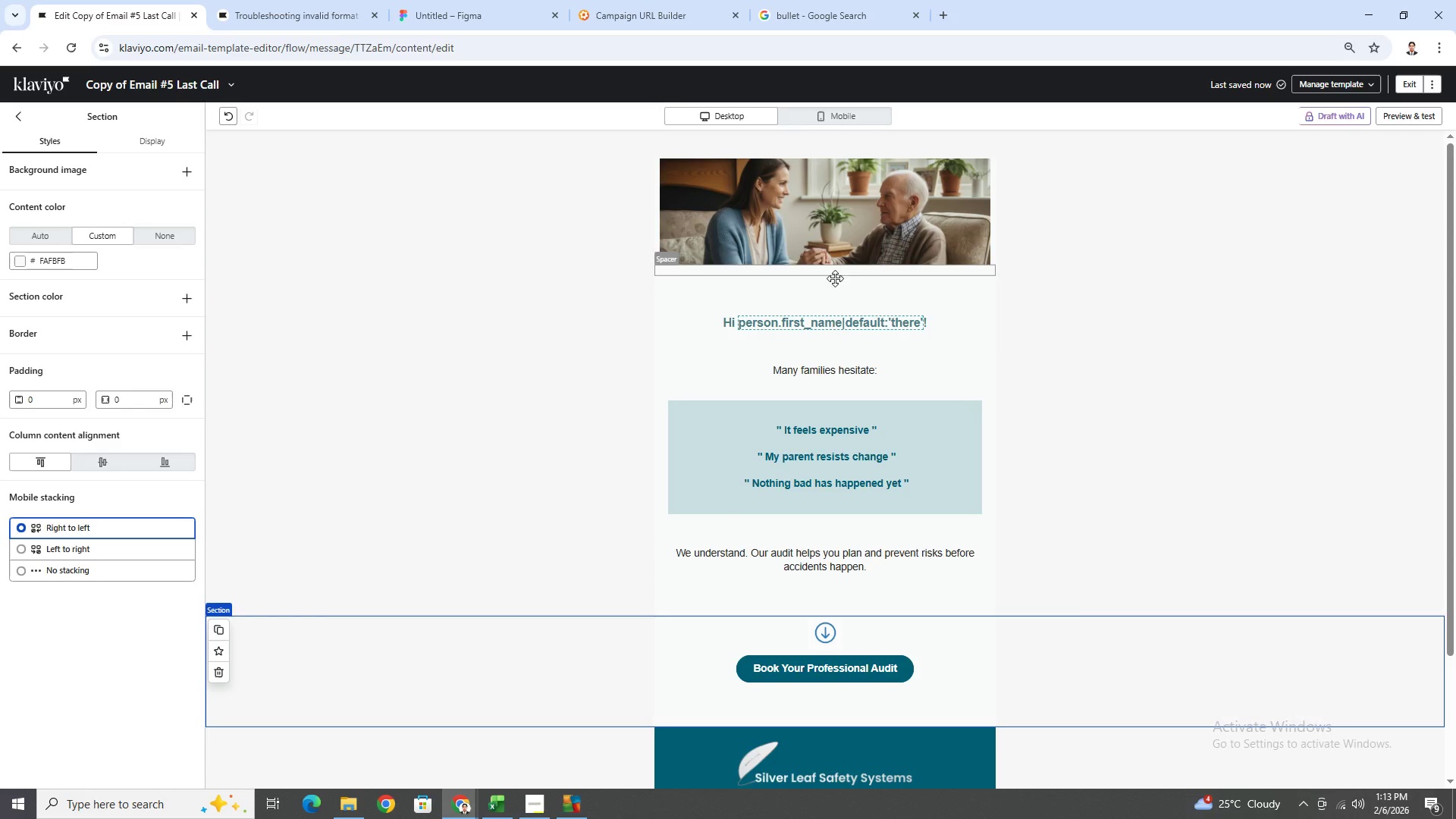 
wait(7.81)
 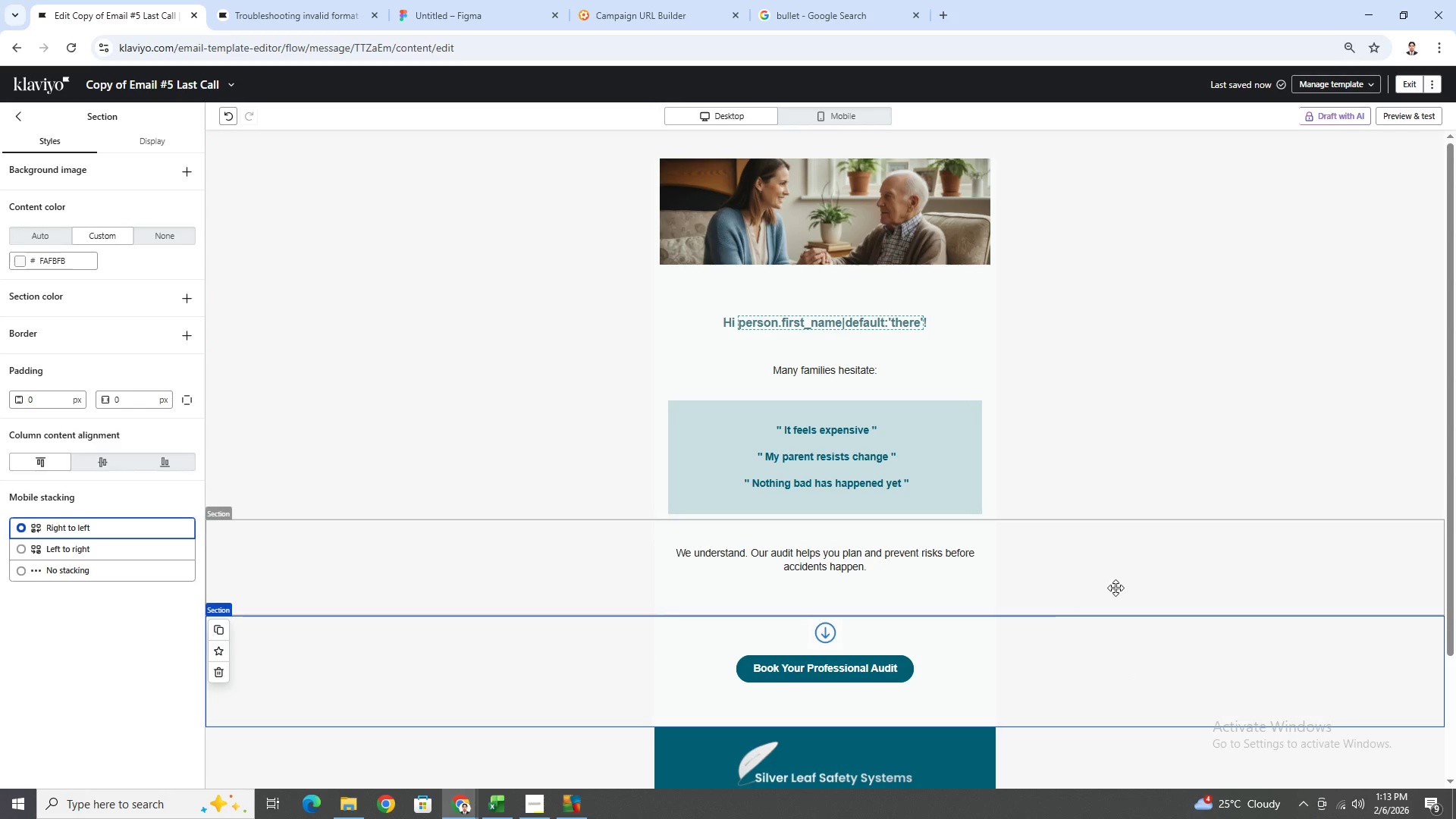 
scroll: coordinate [1209, 477], scroll_direction: down, amount: 3.0
 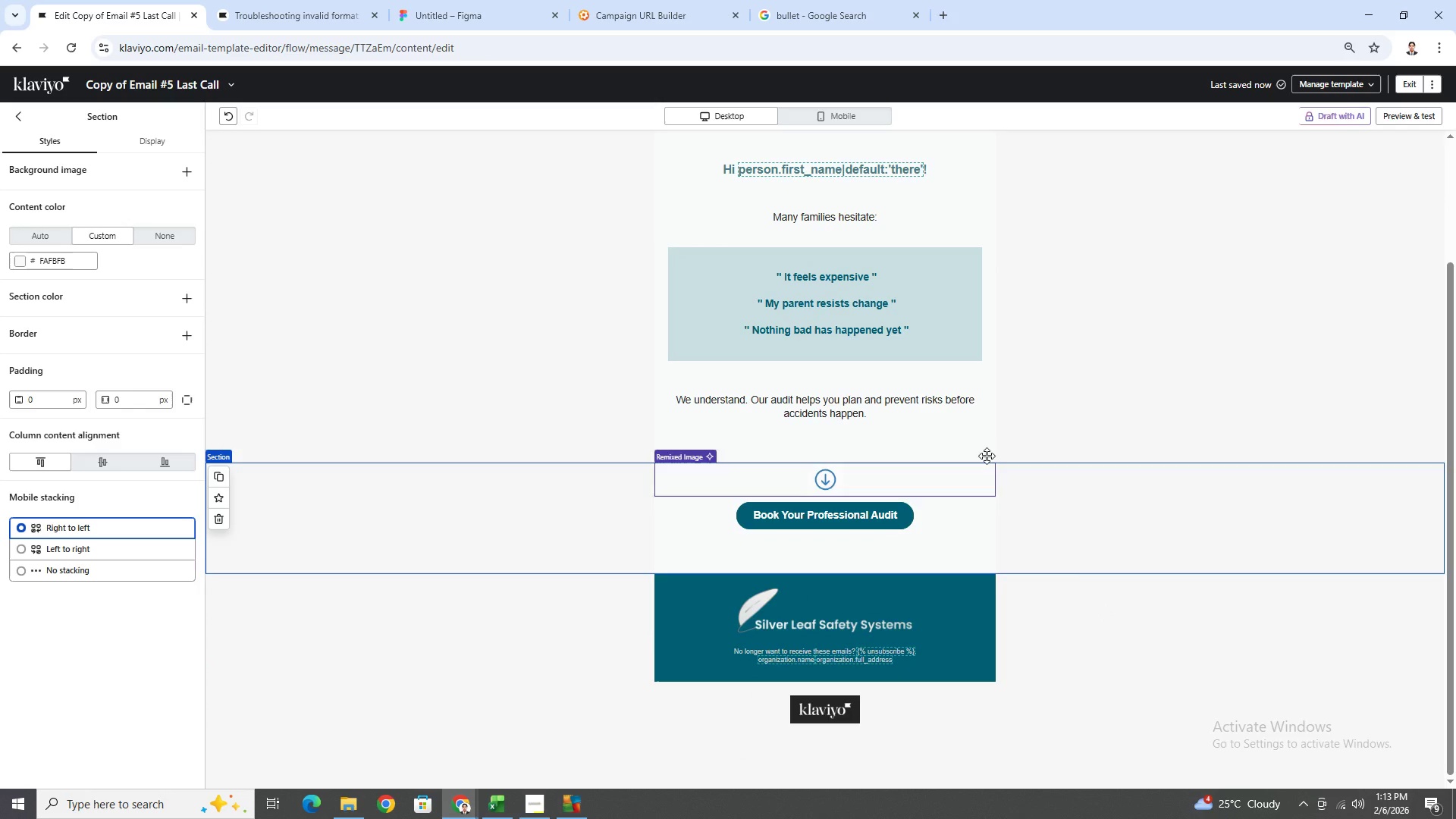 
scroll: coordinate [1129, 582], scroll_direction: up, amount: 3.0
 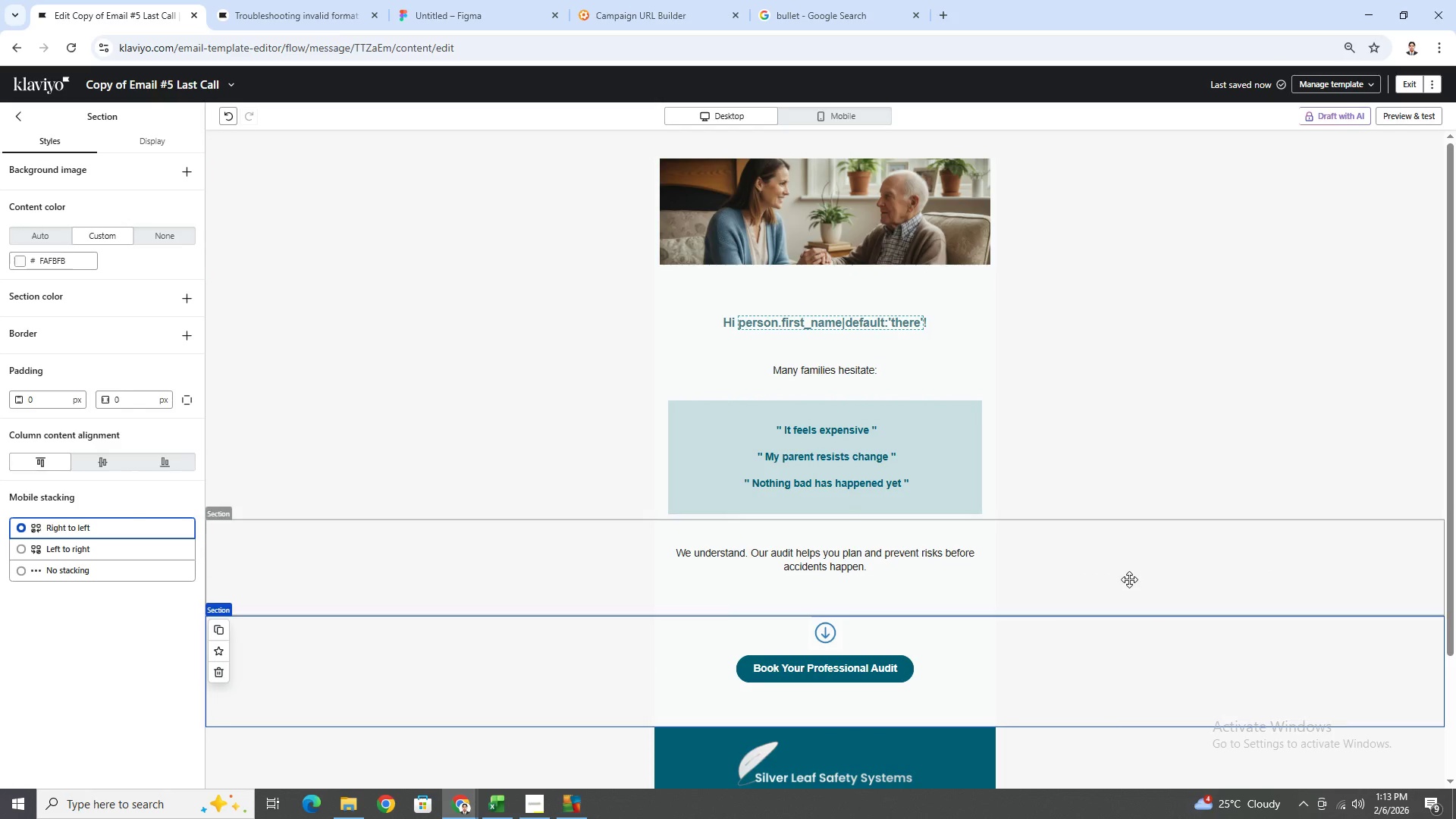 
scroll: coordinate [1129, 573], scroll_direction: down, amount: 2.0
 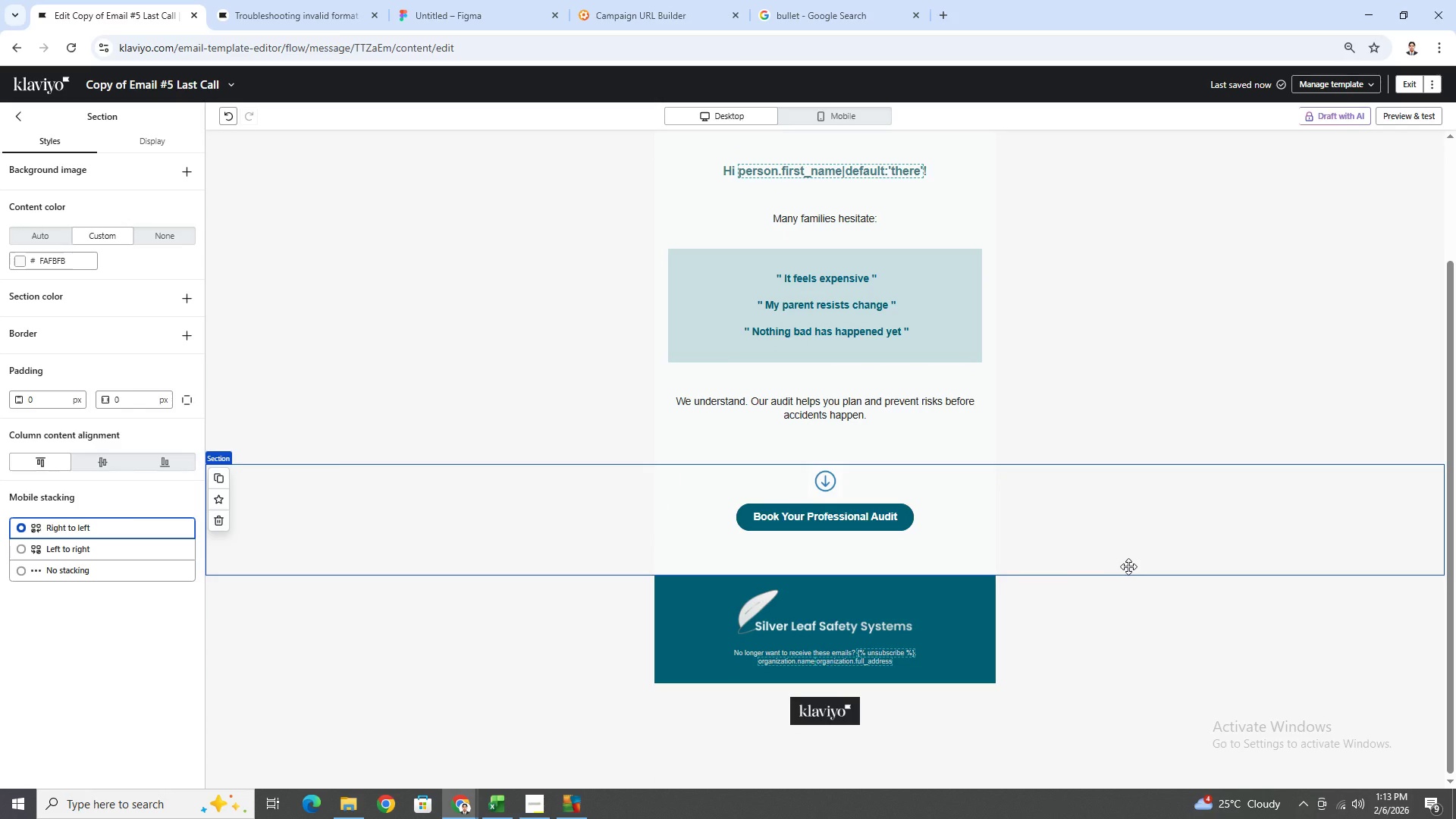 
scroll: coordinate [1128, 566], scroll_direction: up, amount: 3.0
 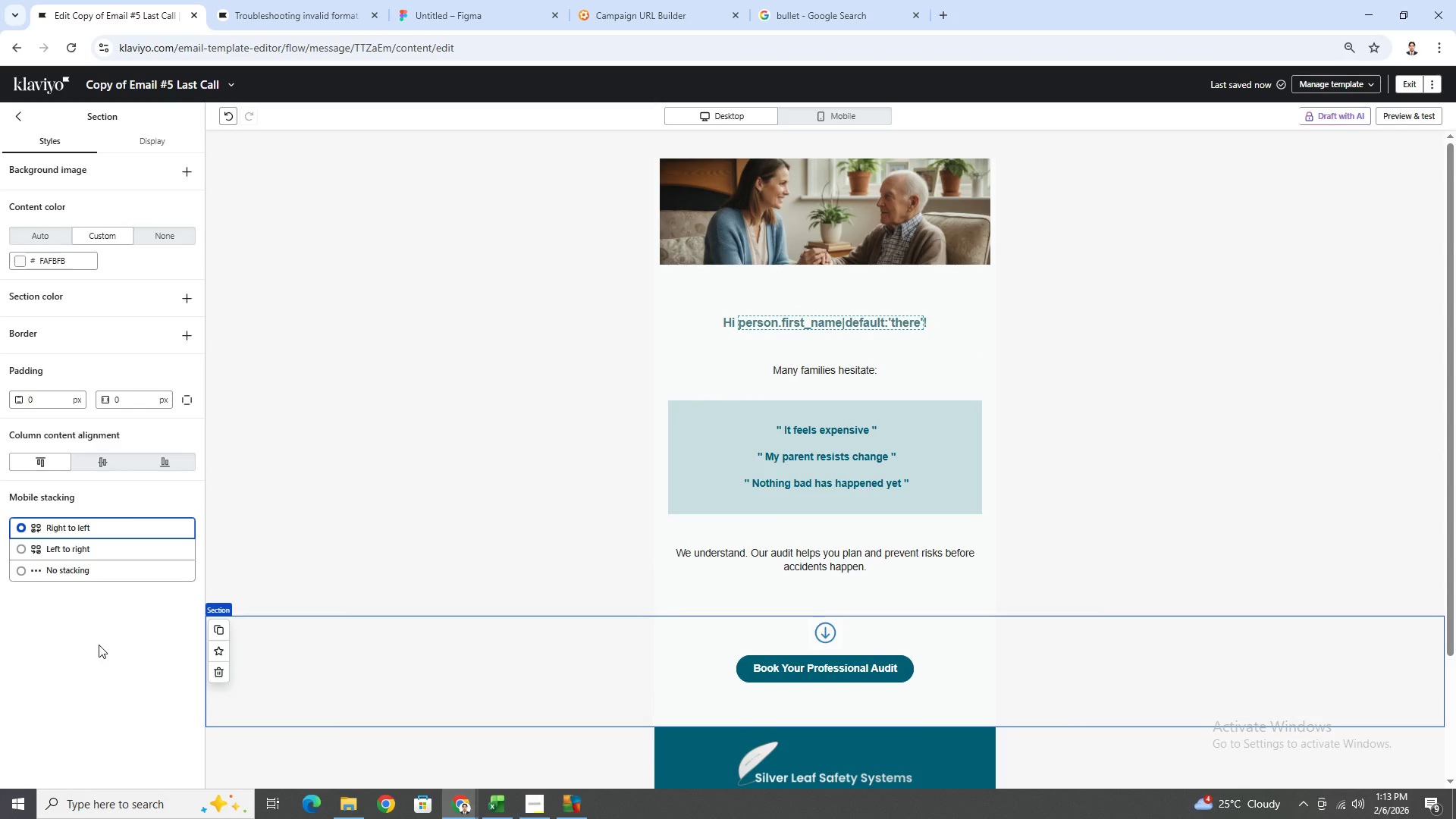 
wait(8.87)
 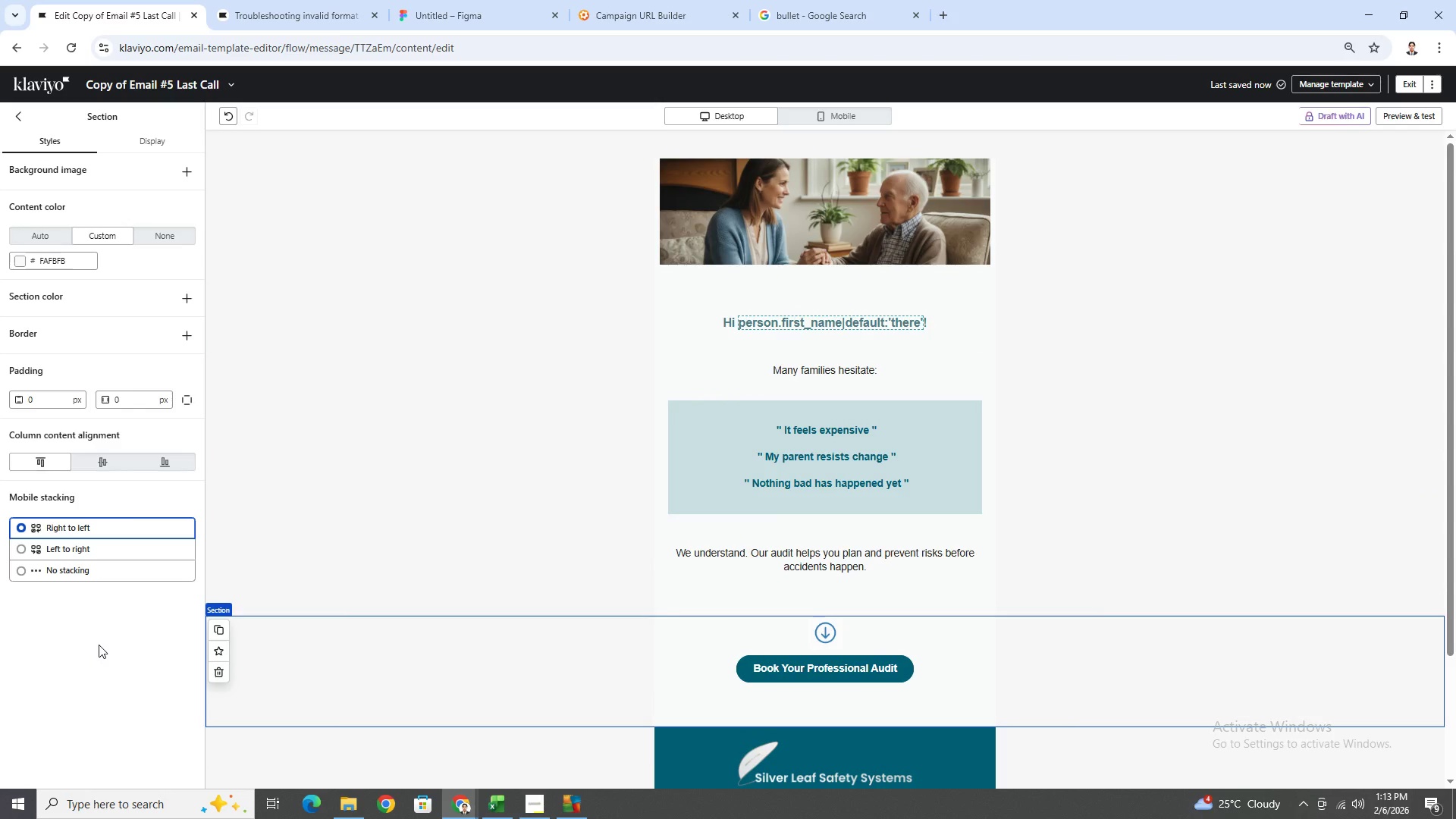 
scroll: coordinate [1169, 466], scroll_direction: up, amount: 1.0
 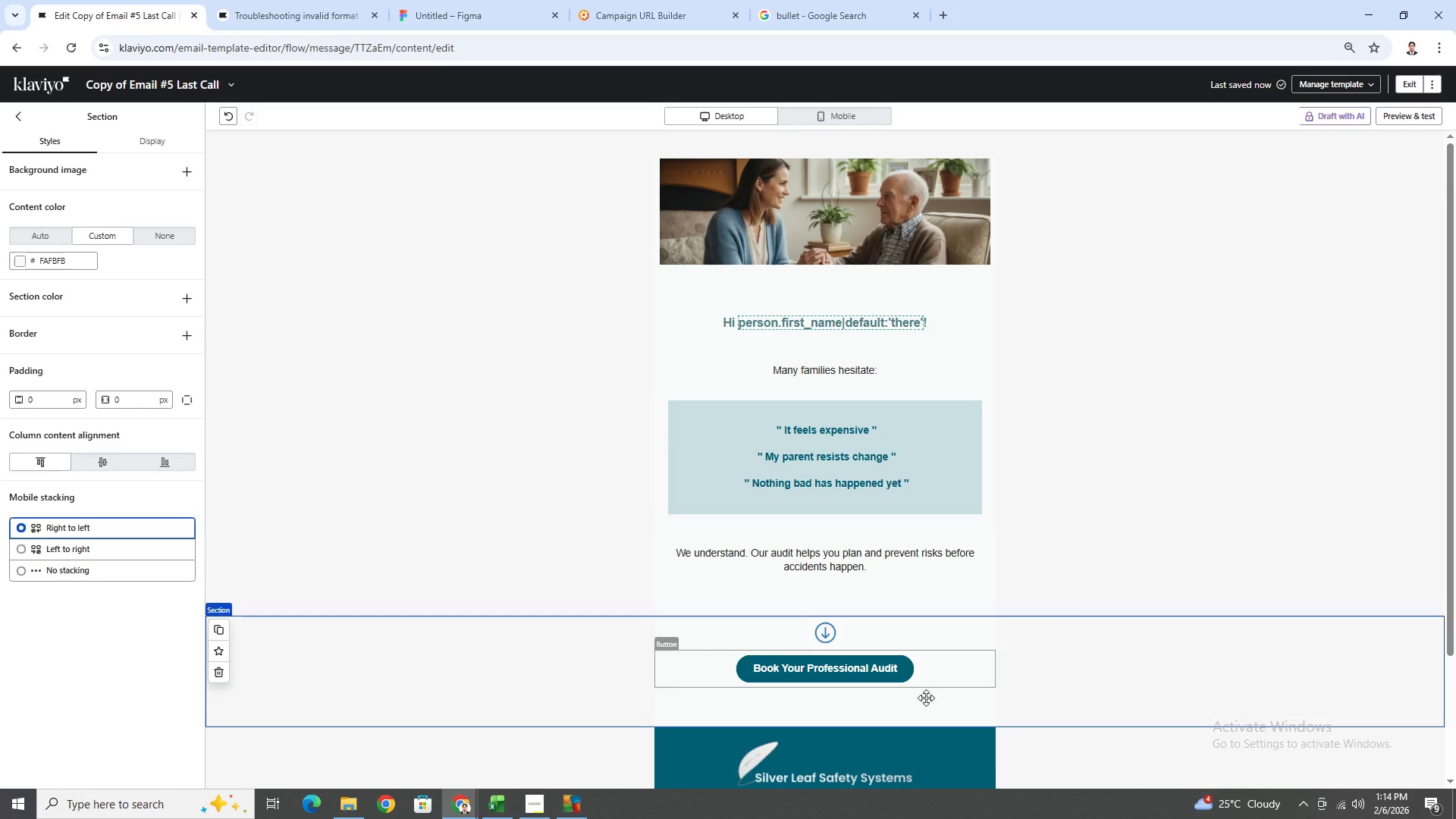 
left_click([969, 681])
 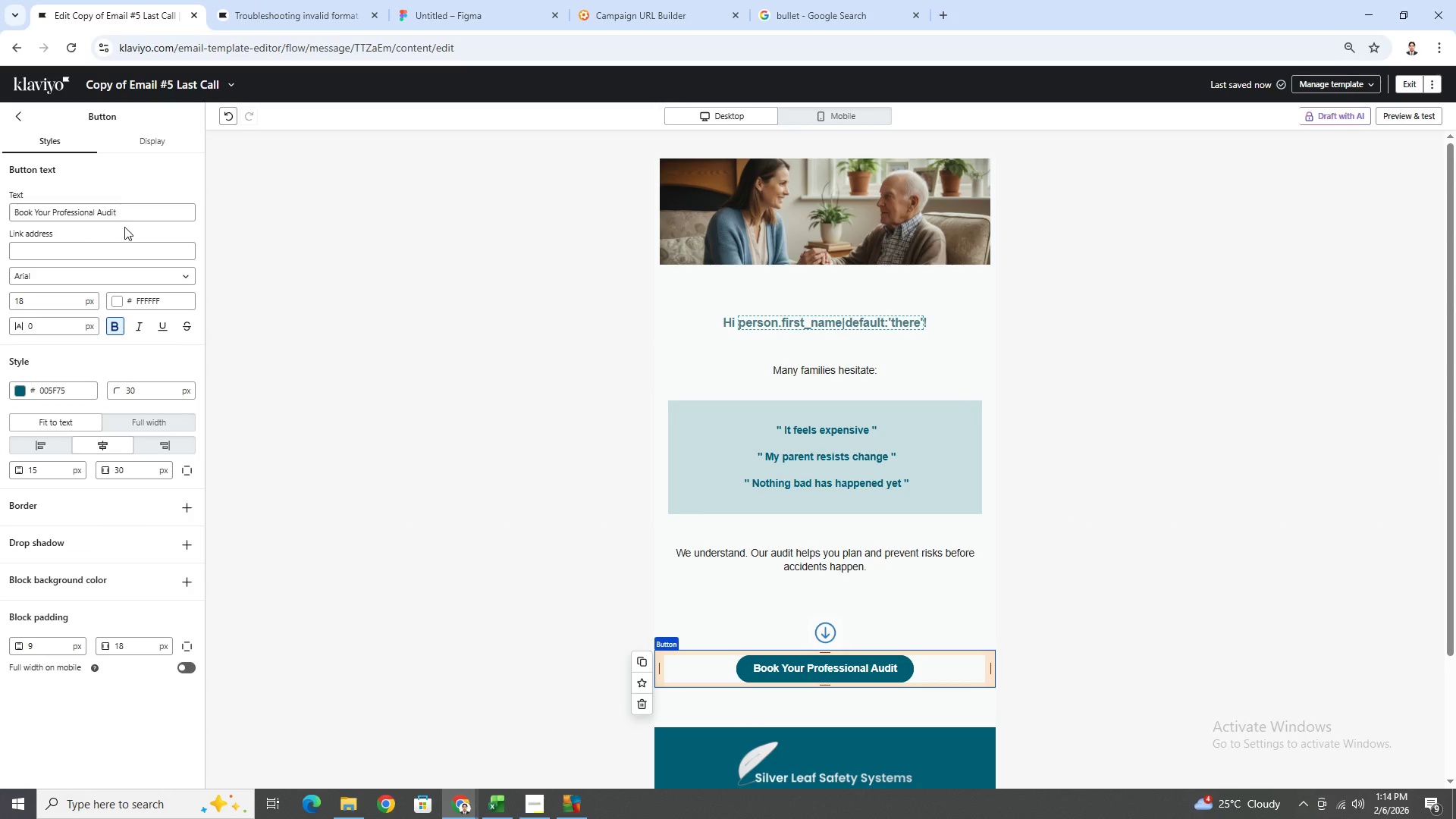 
double_click([129, 212])
 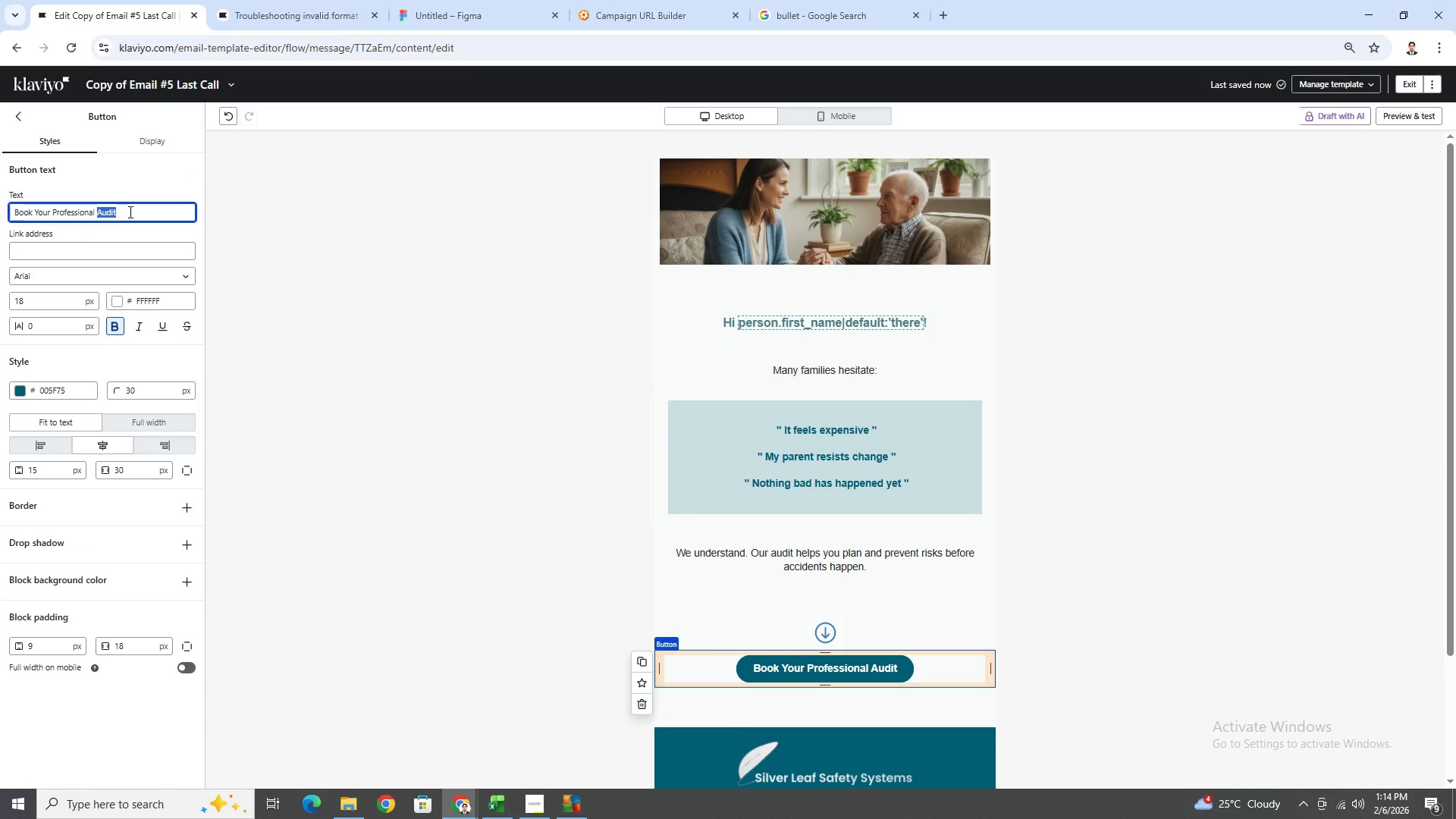 
triple_click([129, 212])
 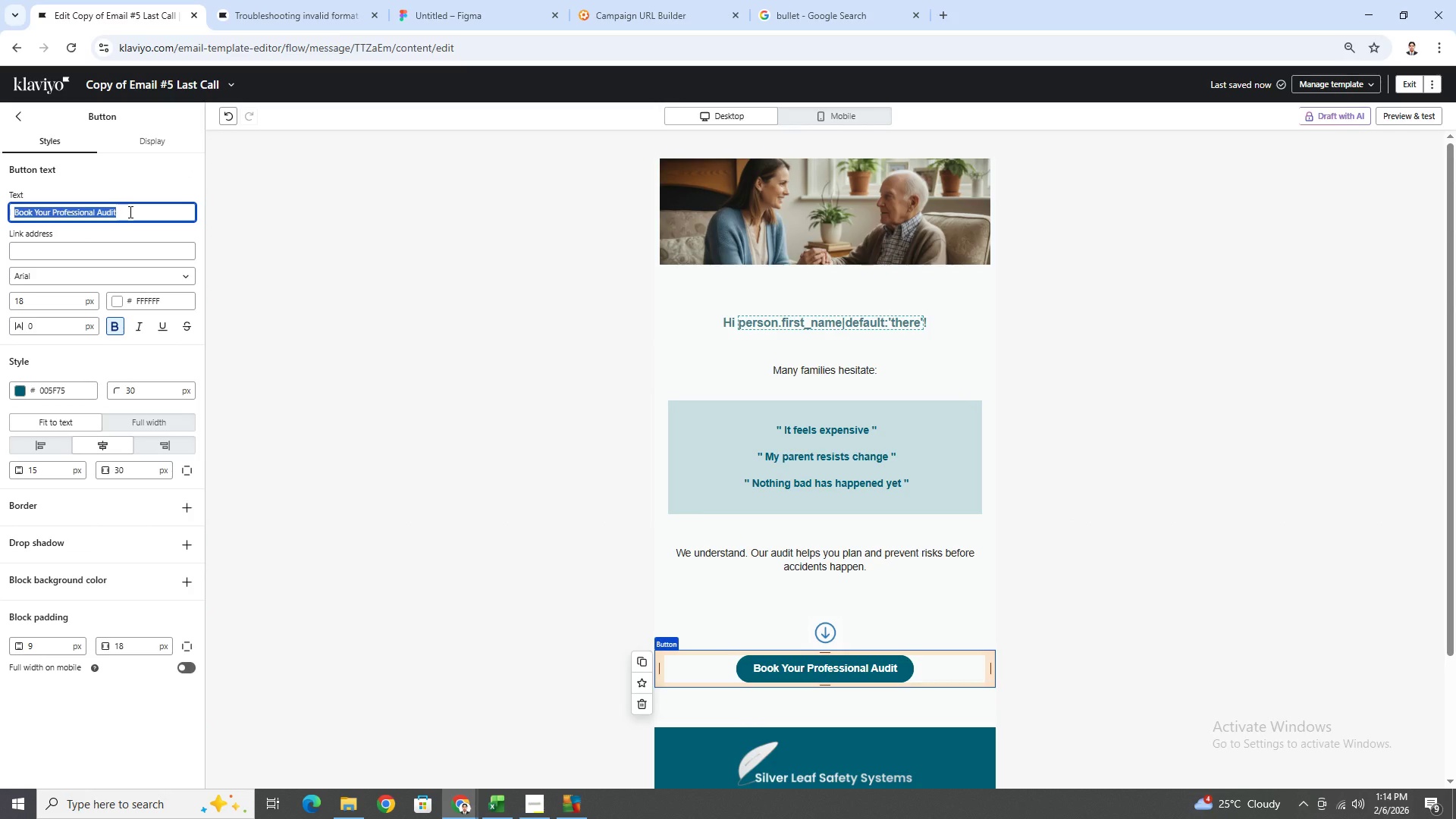 
type(Schedule a COns)
key(Backspace)
key(Backspace)
key(Backspace)
type(onsultation Today)
 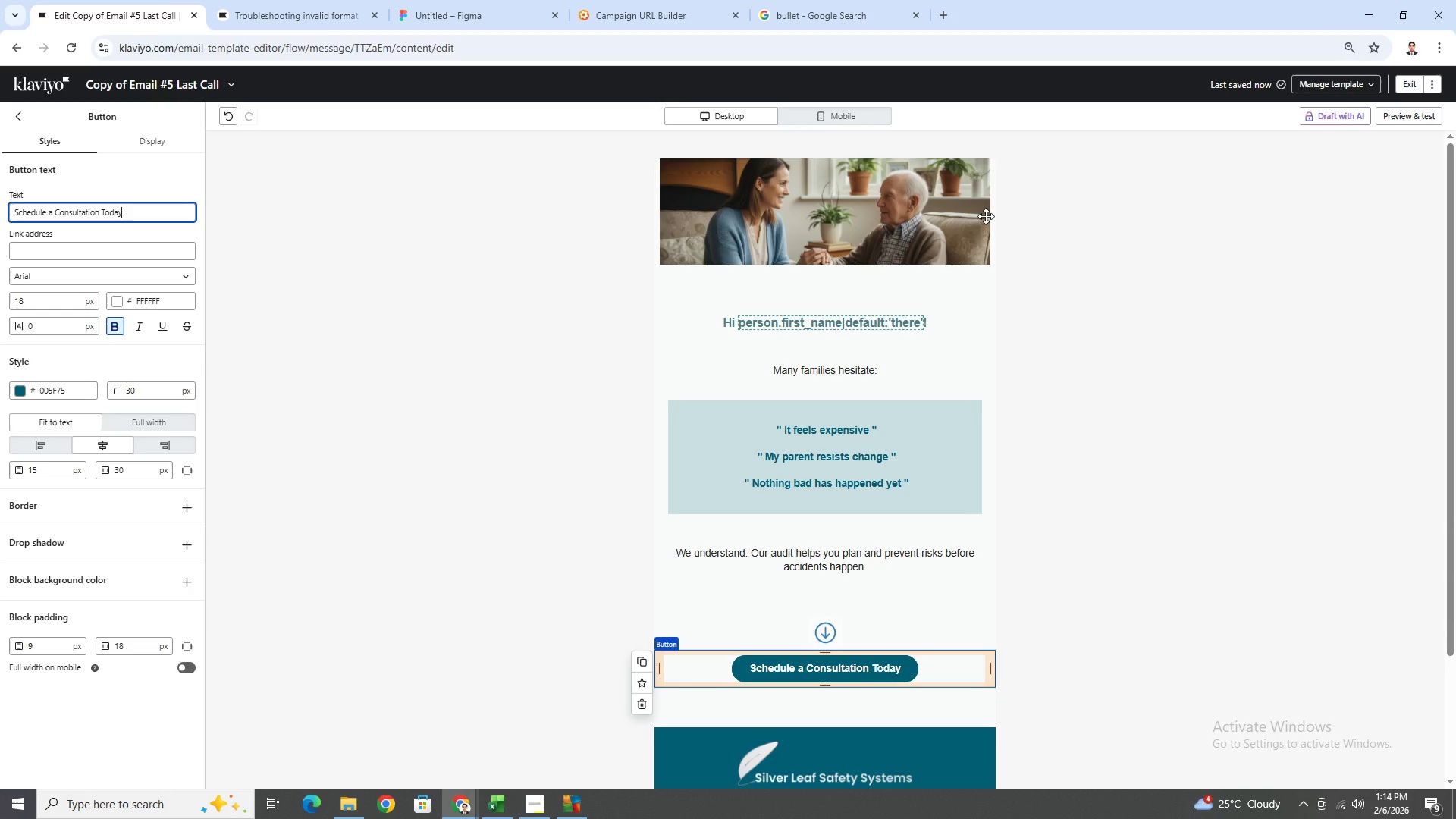 
left_click([1323, 589])
 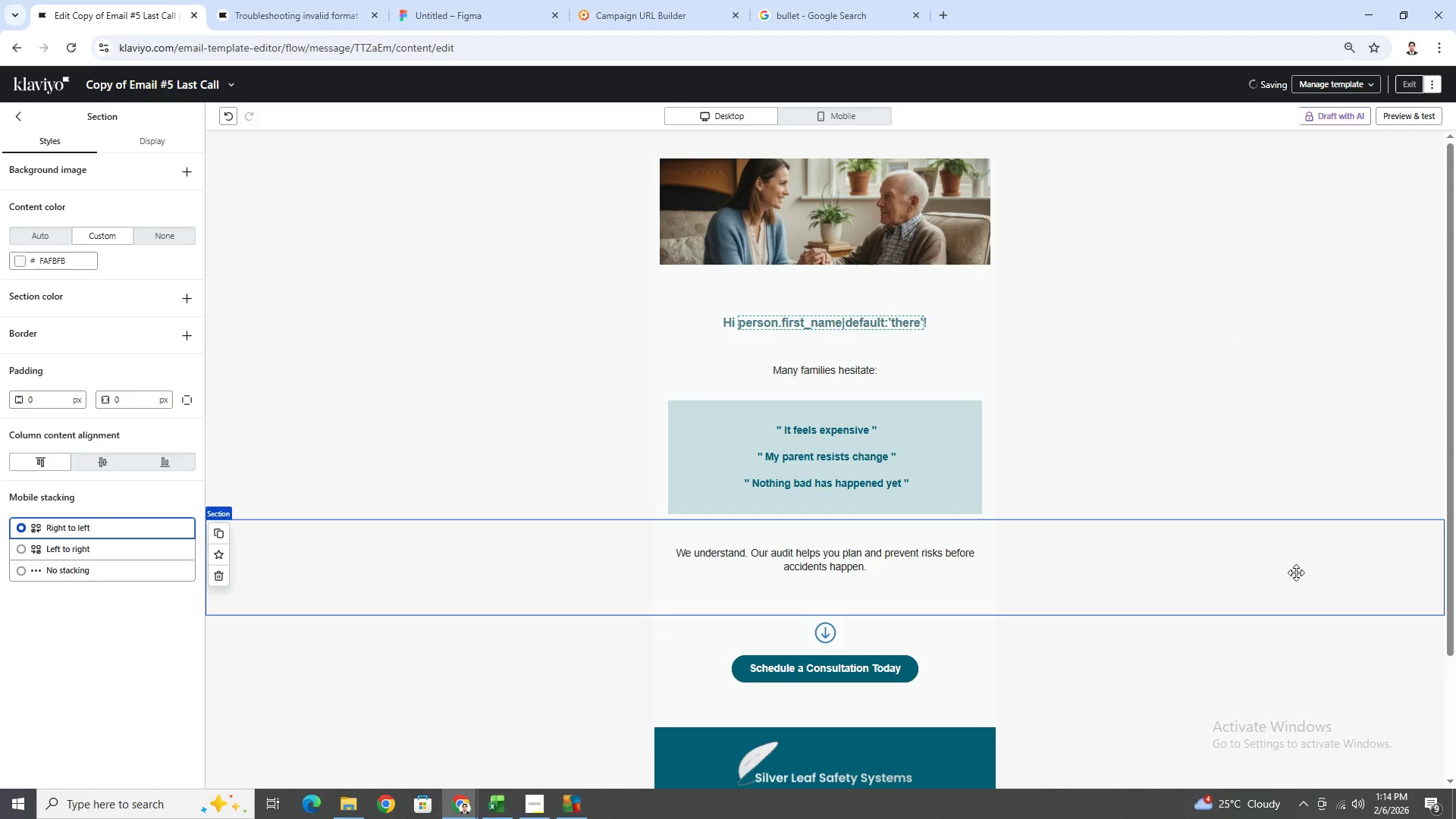 
scroll: coordinate [1286, 567], scroll_direction: down, amount: 4.0
 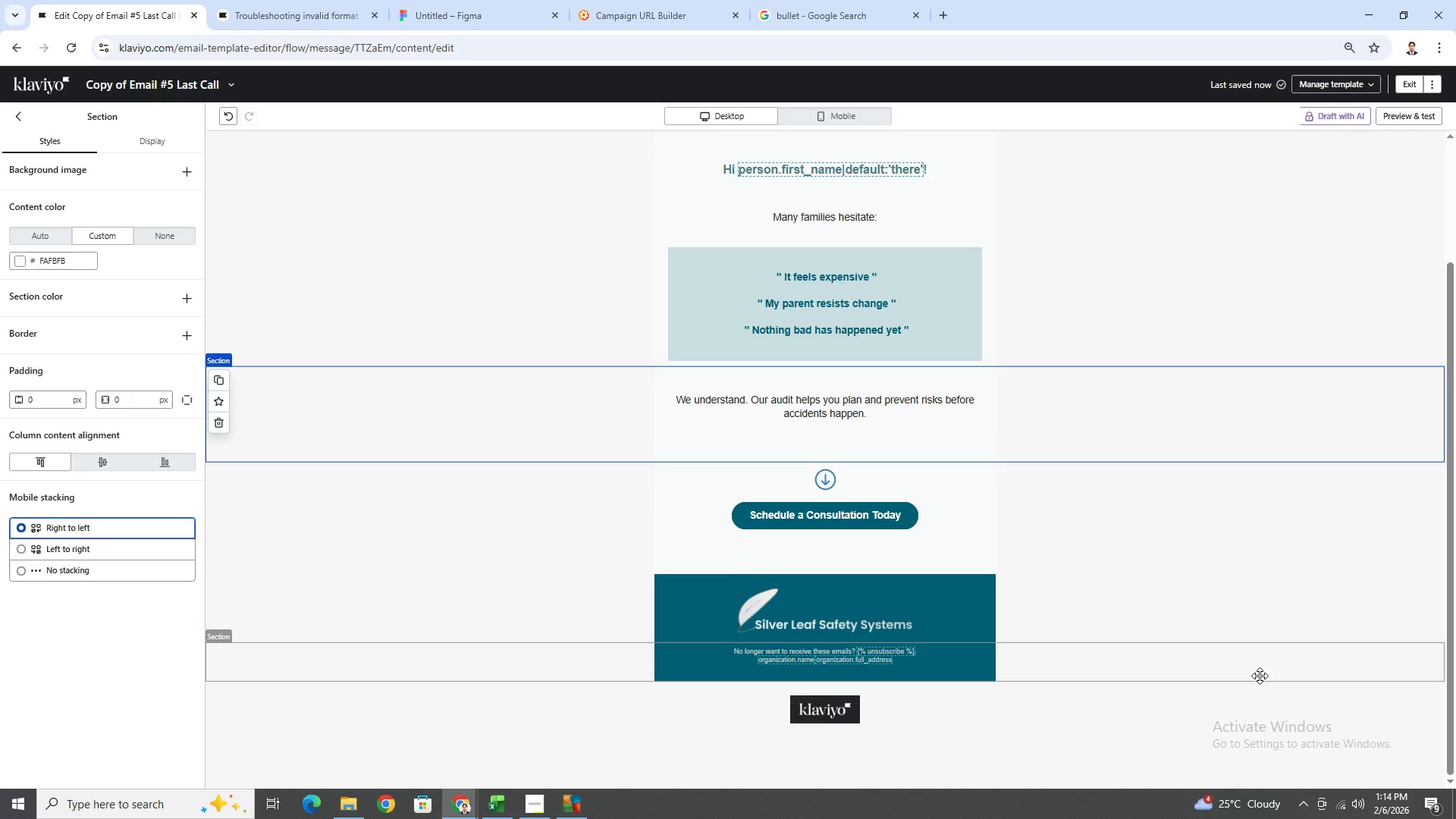 
scroll: coordinate [1260, 676], scroll_direction: up, amount: 2.0
 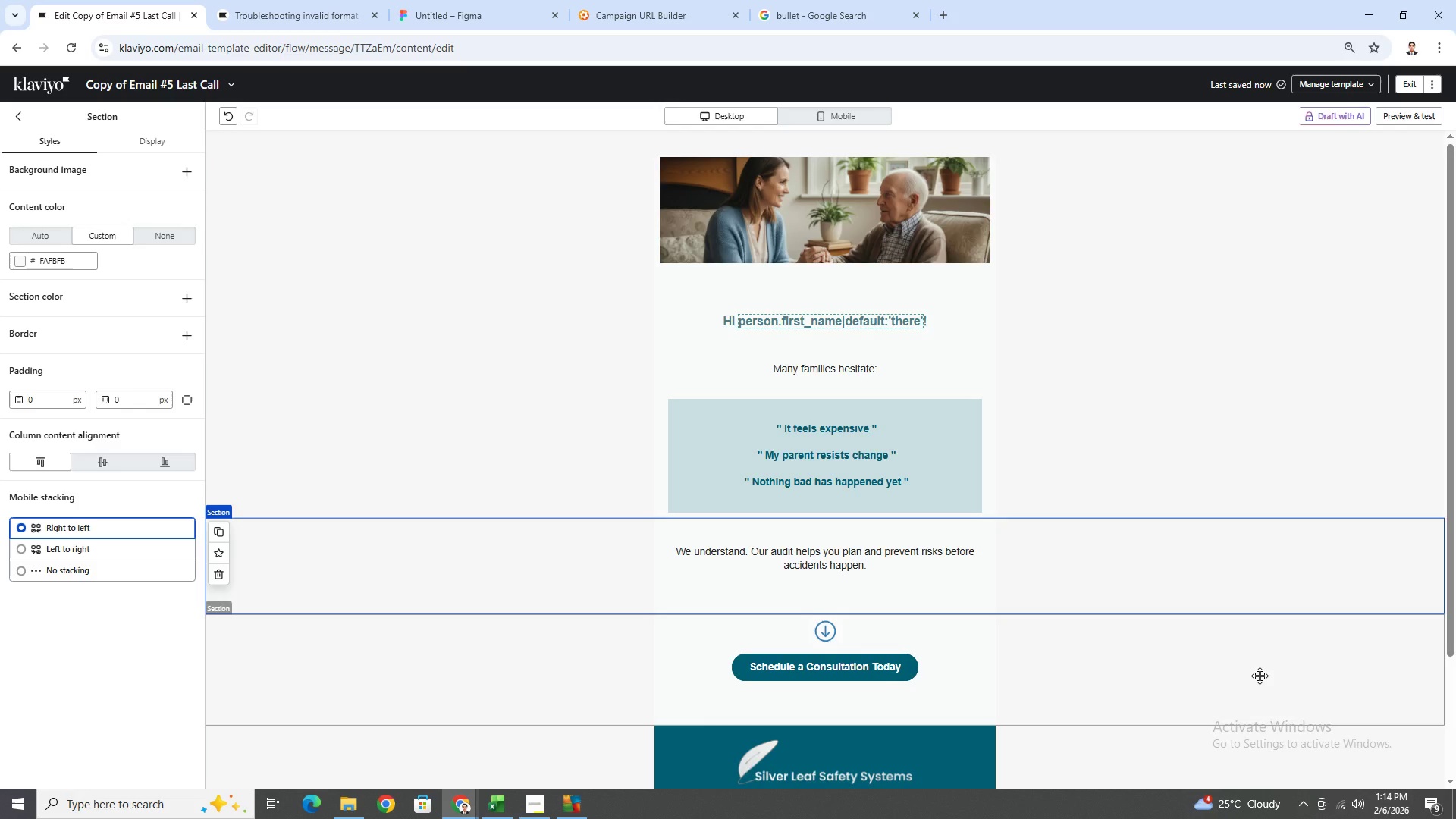 
scroll: coordinate [1260, 676], scroll_direction: down, amount: 1.0
 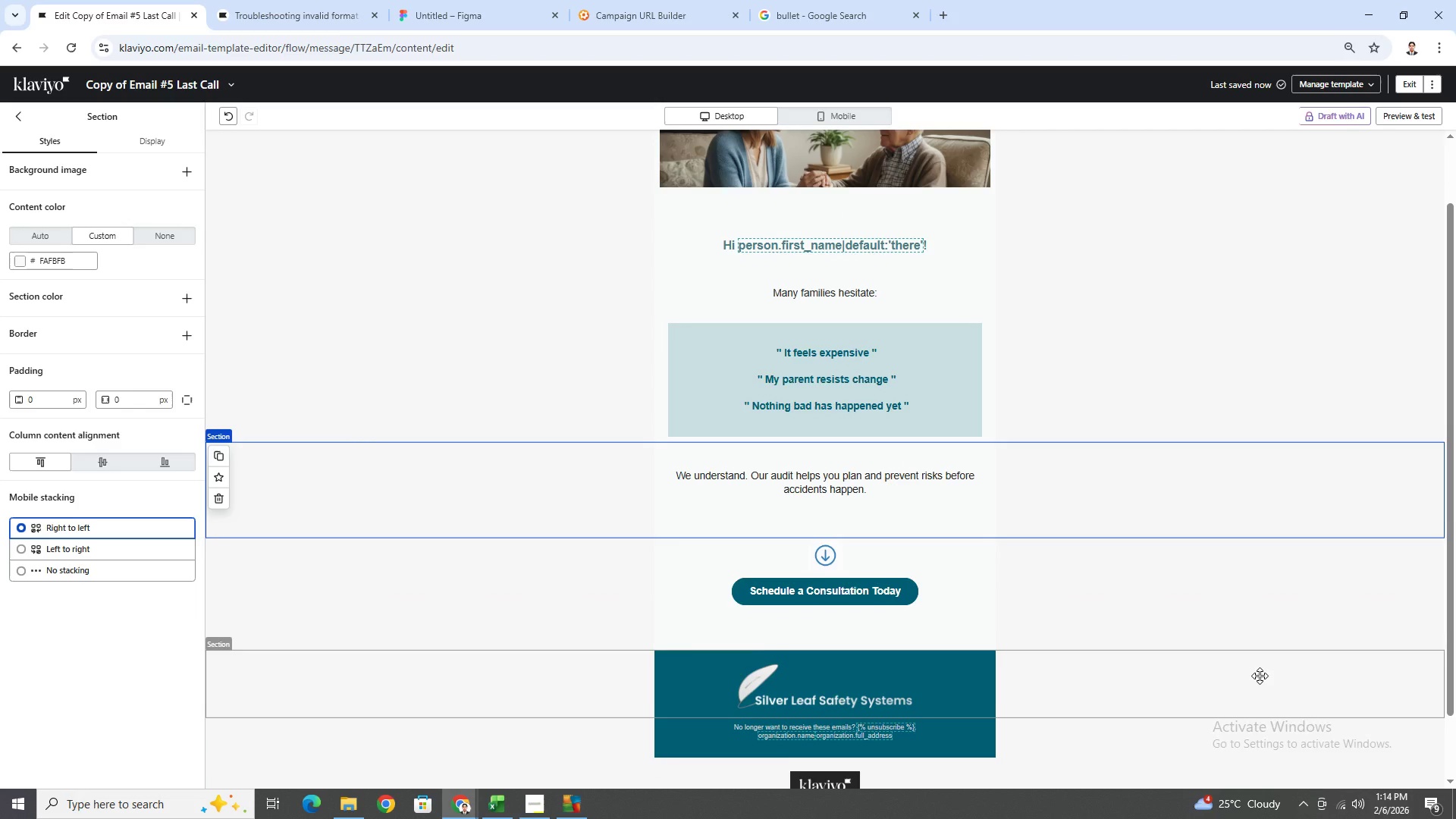 
scroll: coordinate [1260, 676], scroll_direction: up, amount: 1.0
 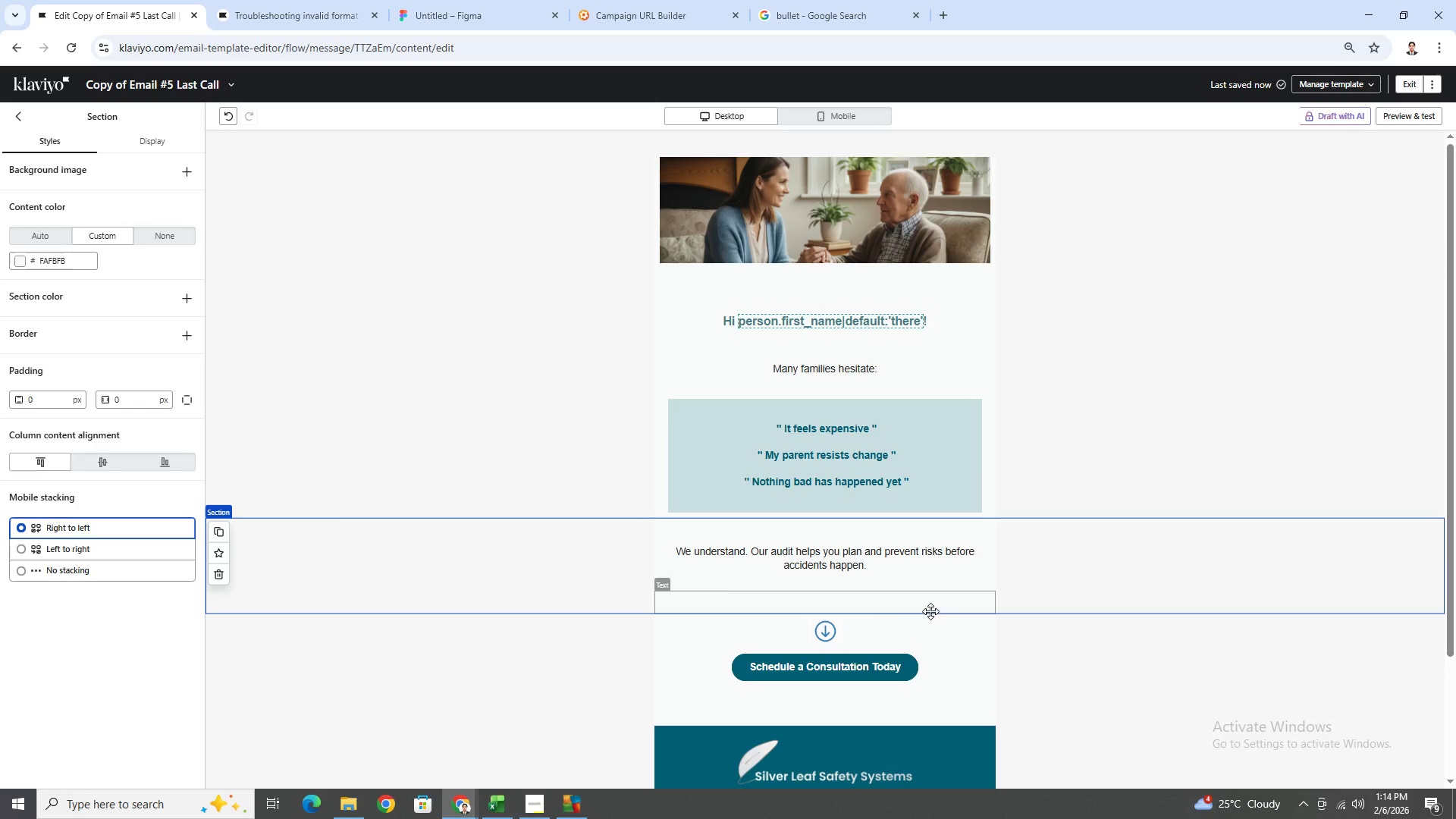 
left_click([890, 598])
 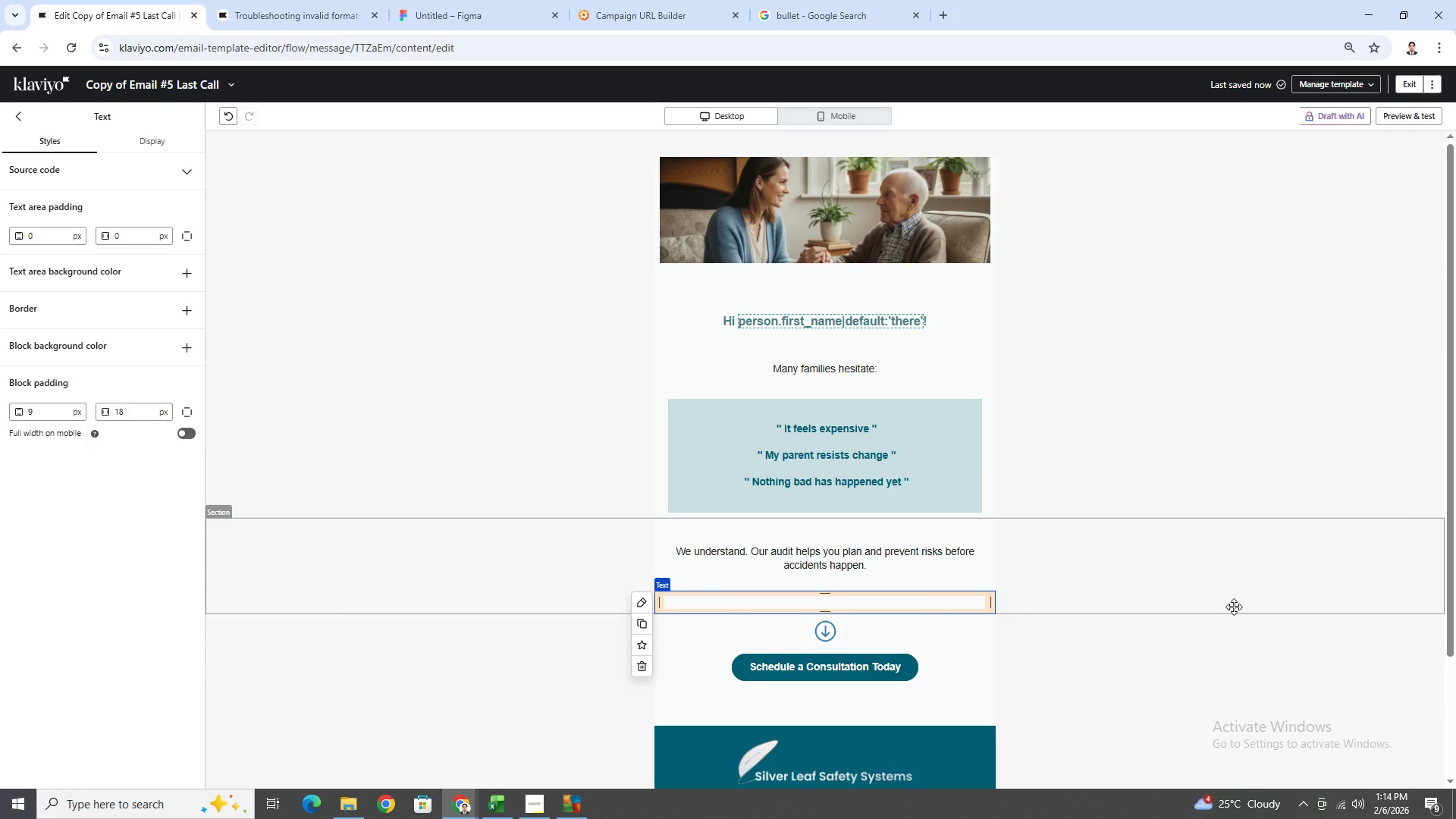 
left_click([933, 452])
 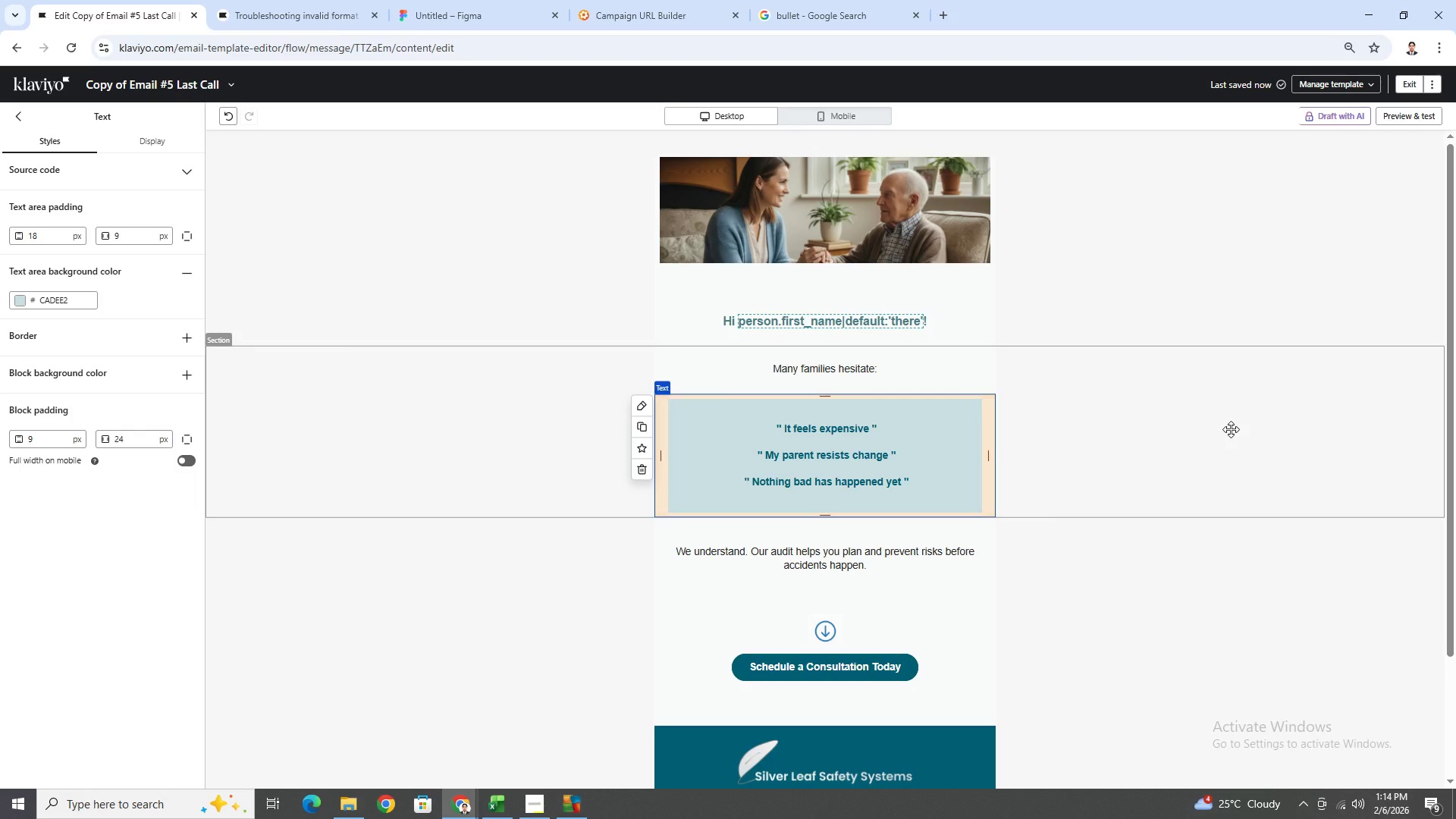 
wait(6.0)
 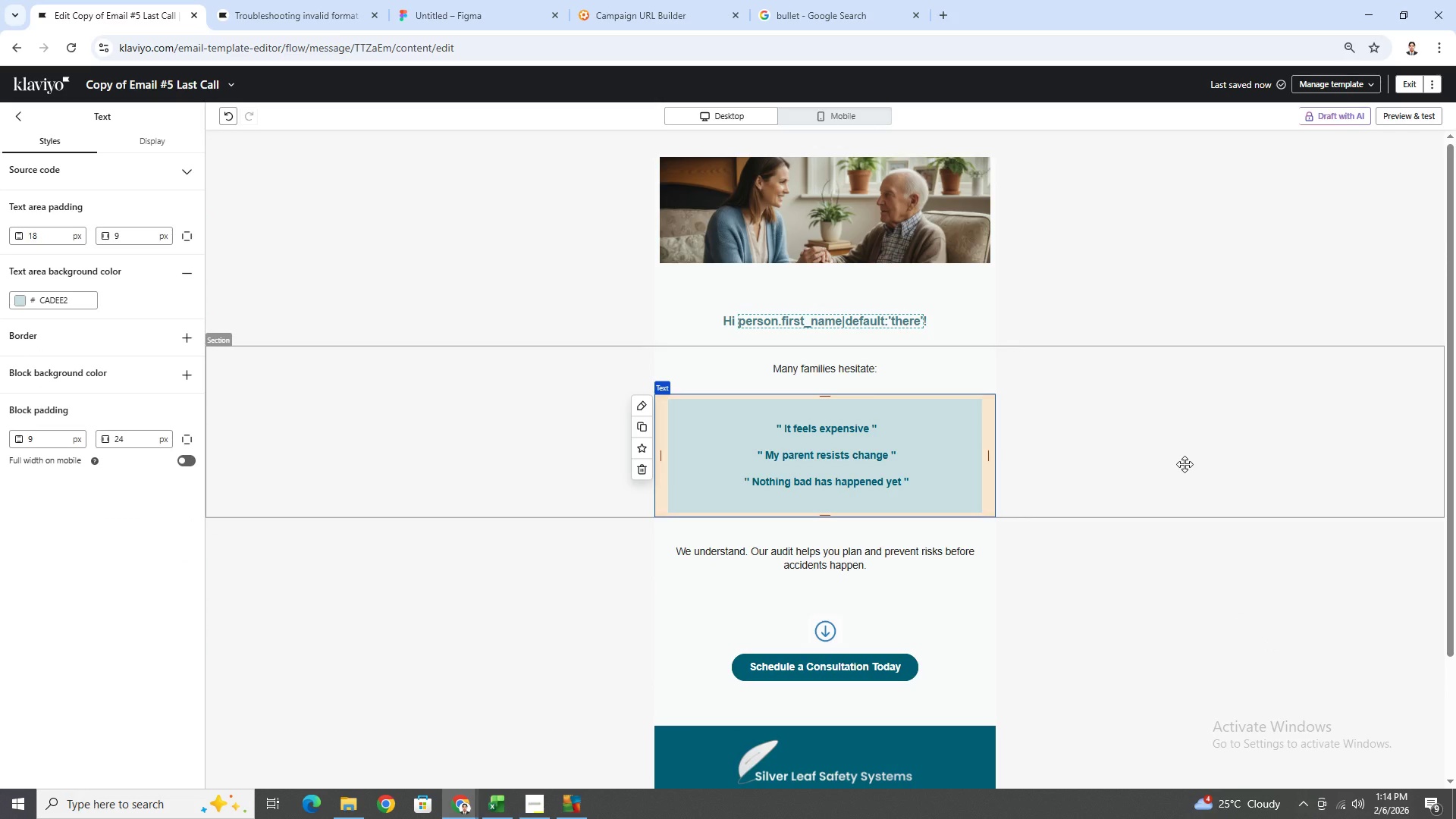 
left_click([1231, 429])
 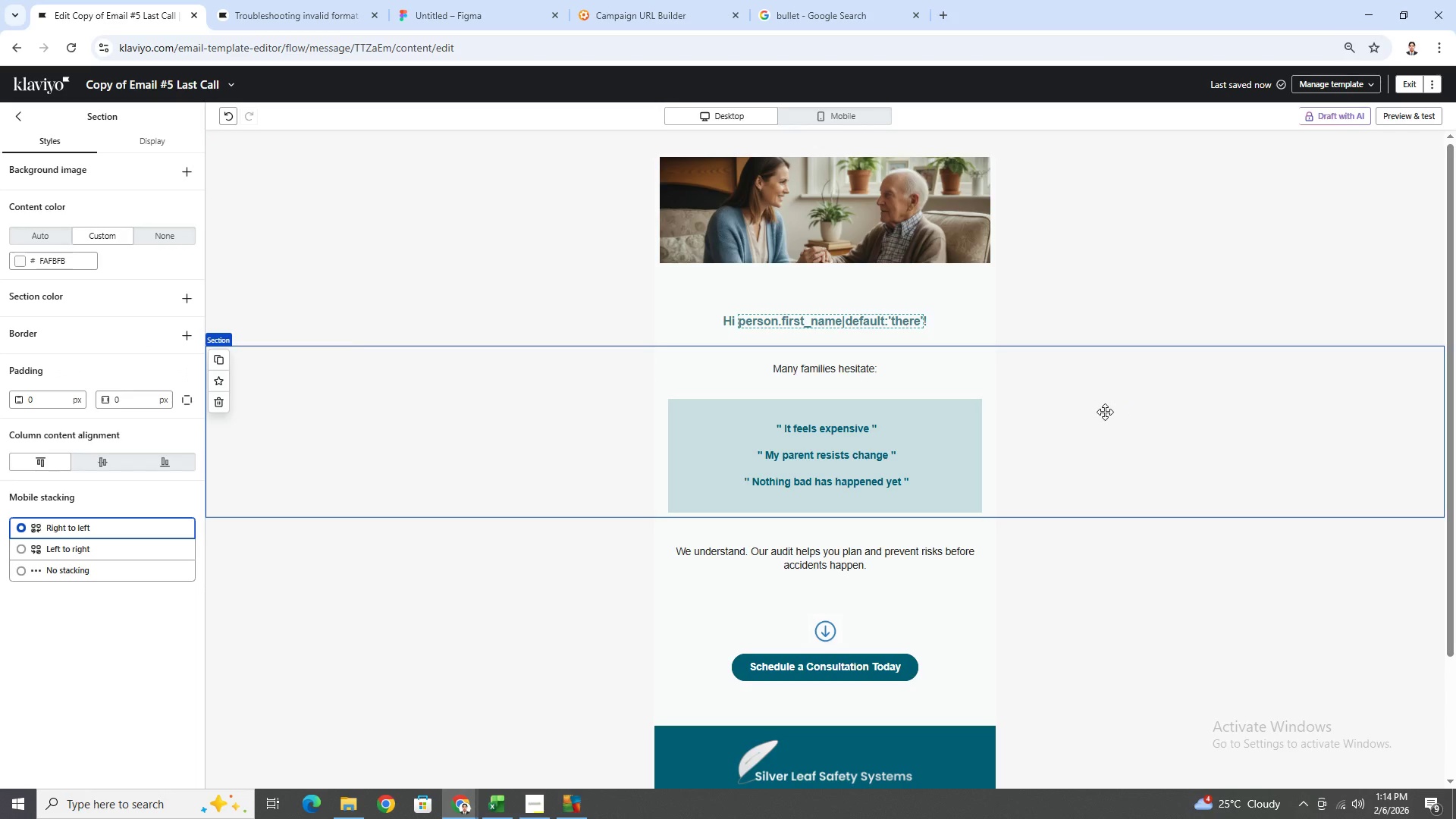 
scroll: coordinate [1103, 626], scroll_direction: down, amount: 1.0
 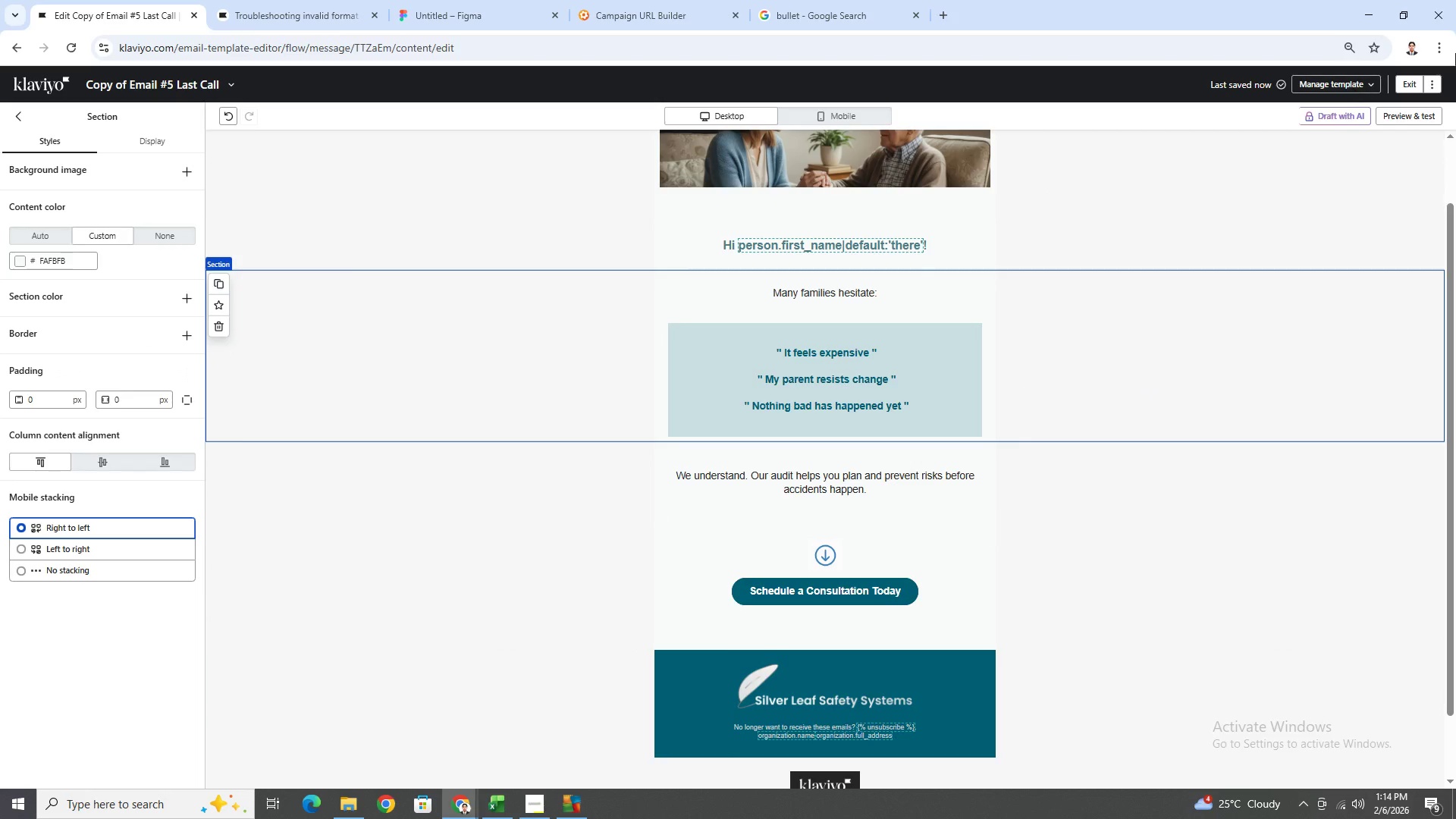 
left_click([1426, 117])
 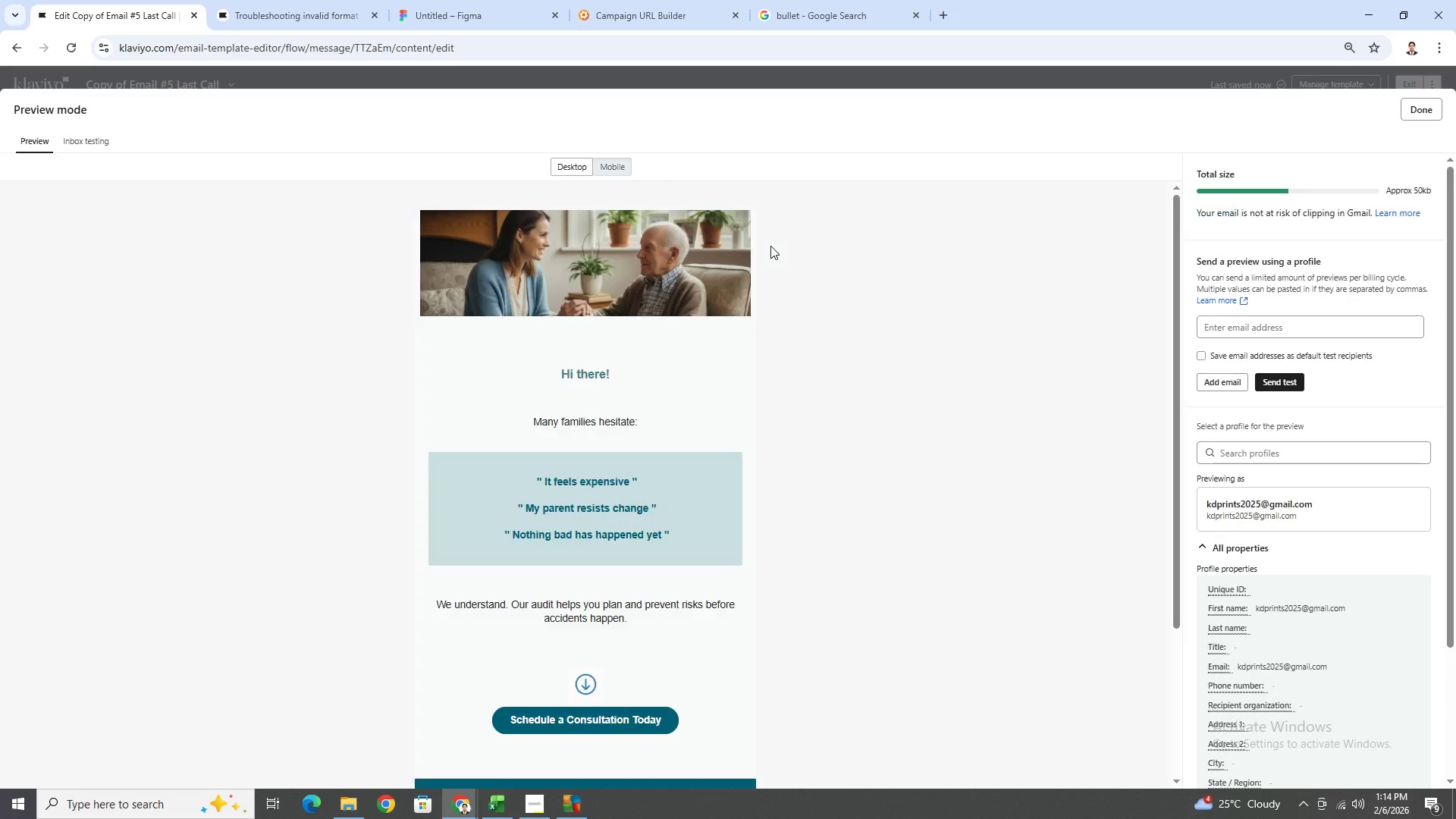 
scroll: coordinate [720, 394], scroll_direction: down, amount: 1.0
 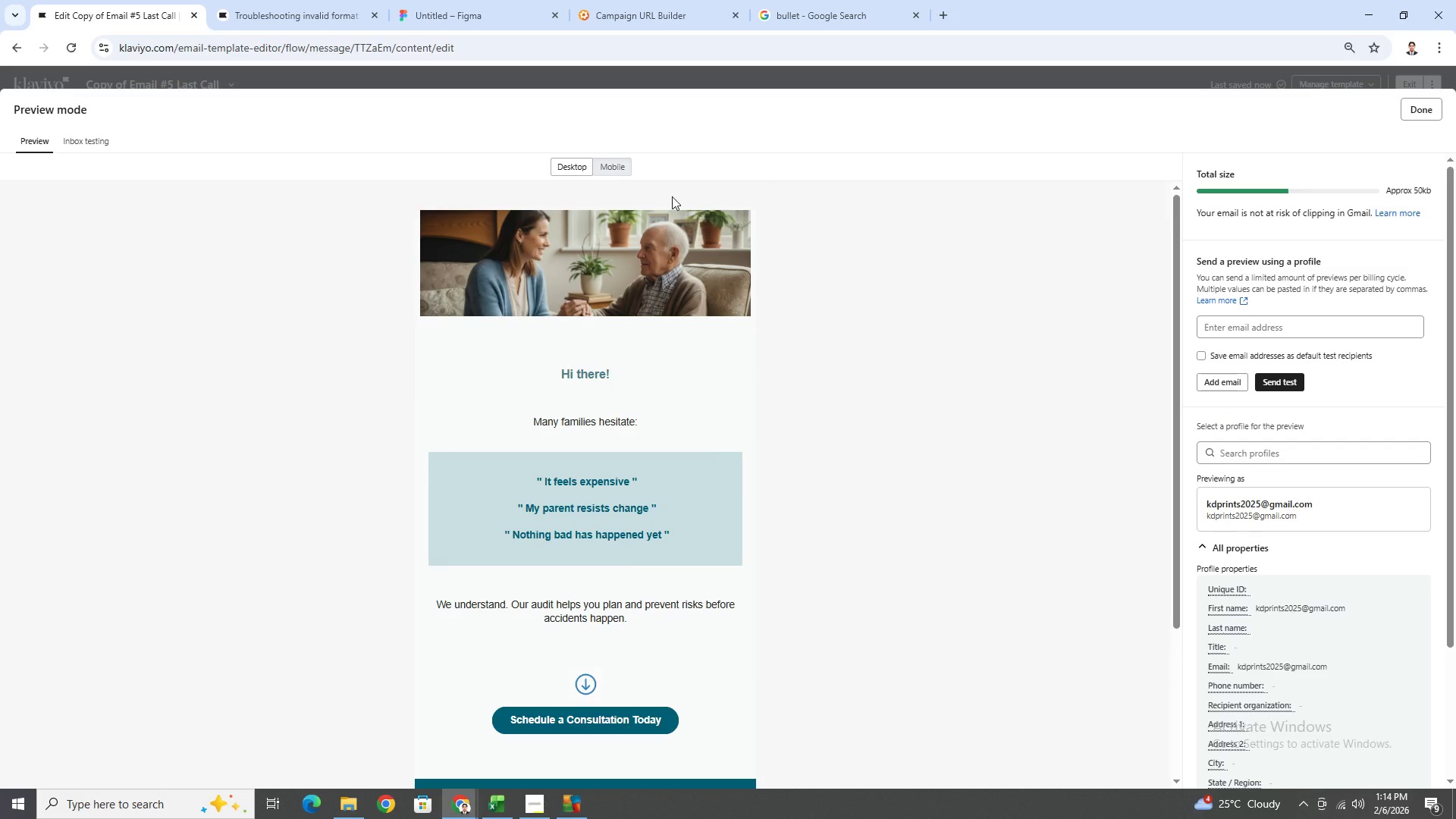 
left_click([624, 171])
 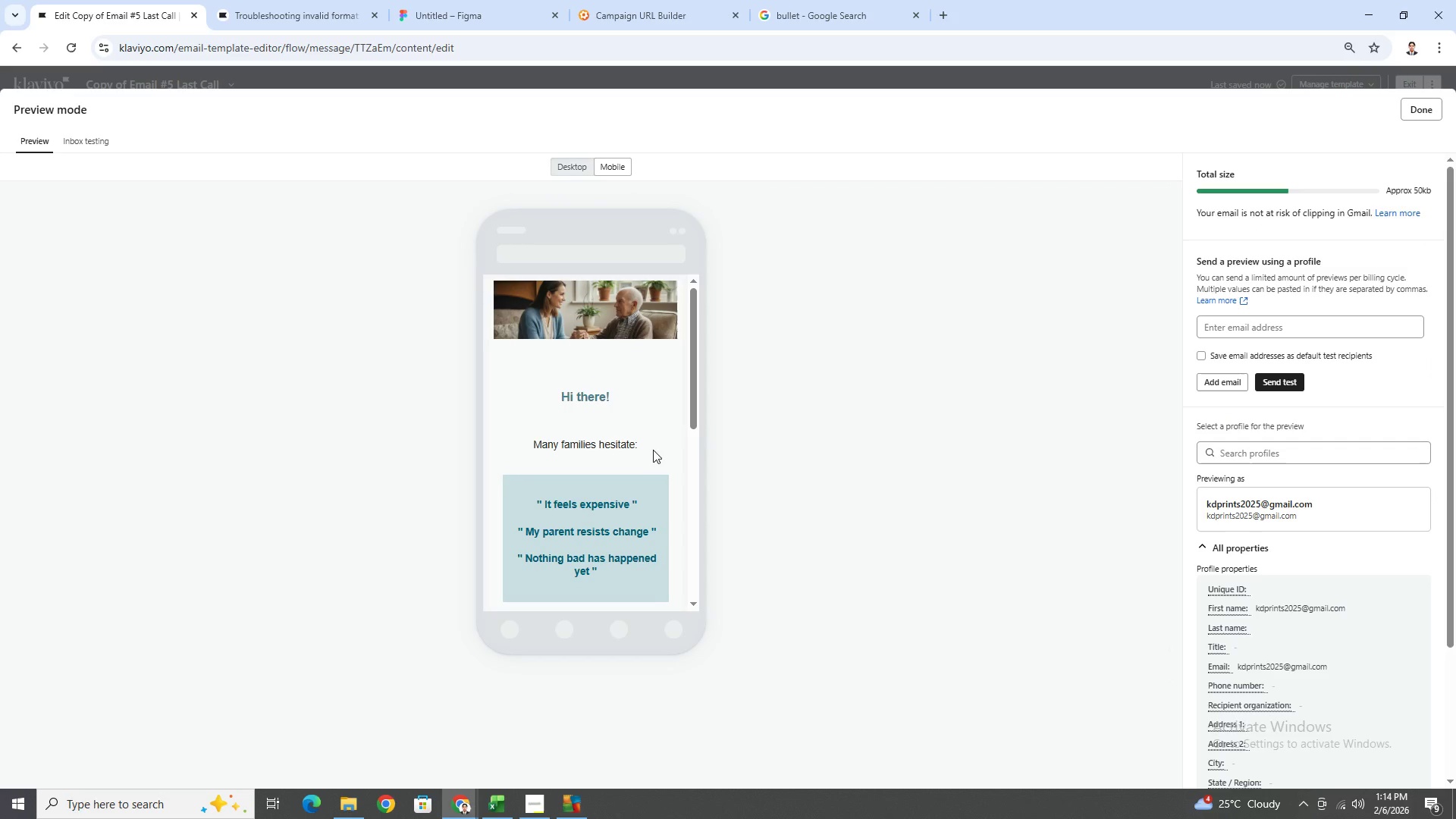 
scroll: coordinate [657, 431], scroll_direction: none, amount: 0.0
 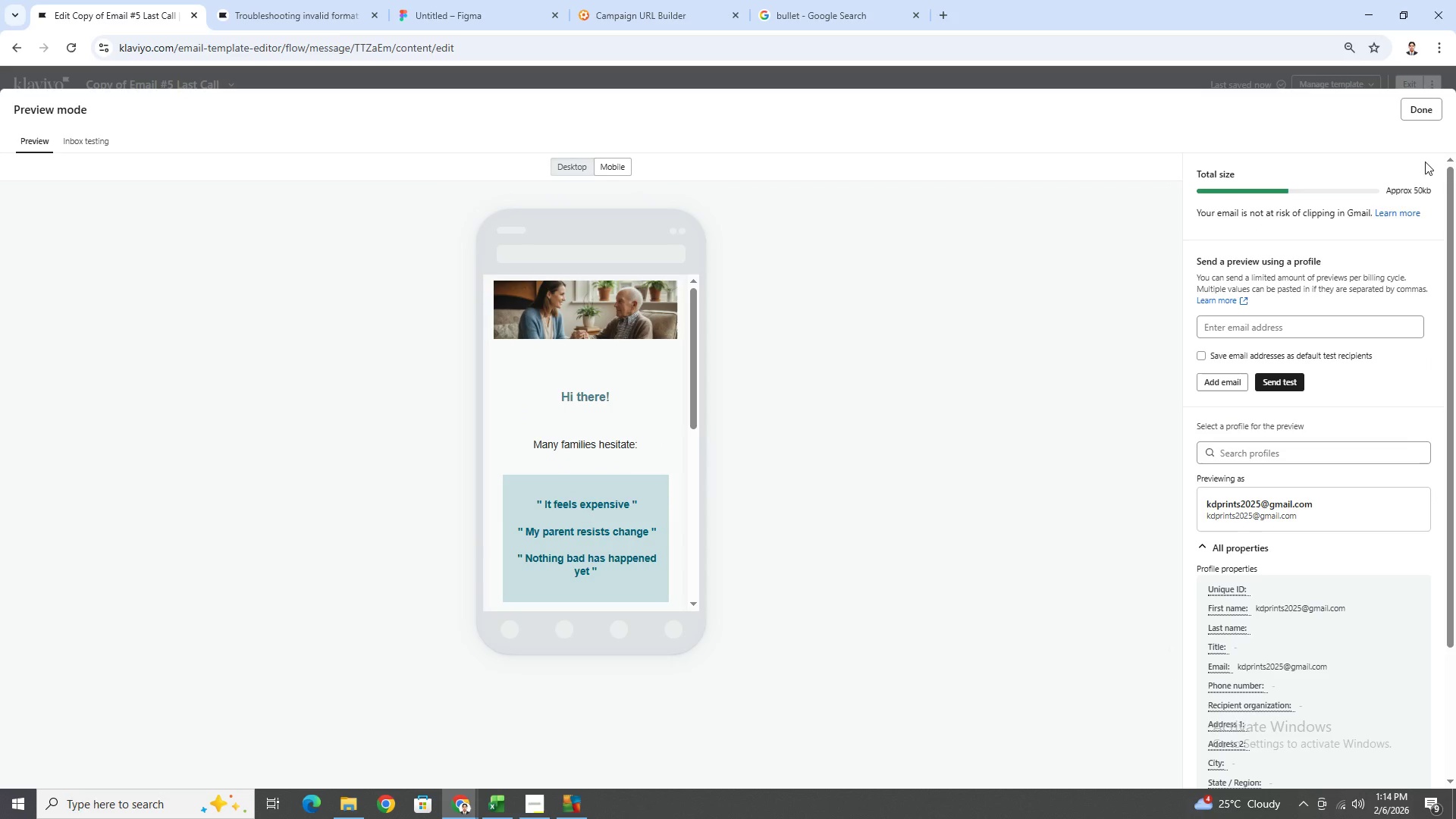 
left_click([1432, 117])
 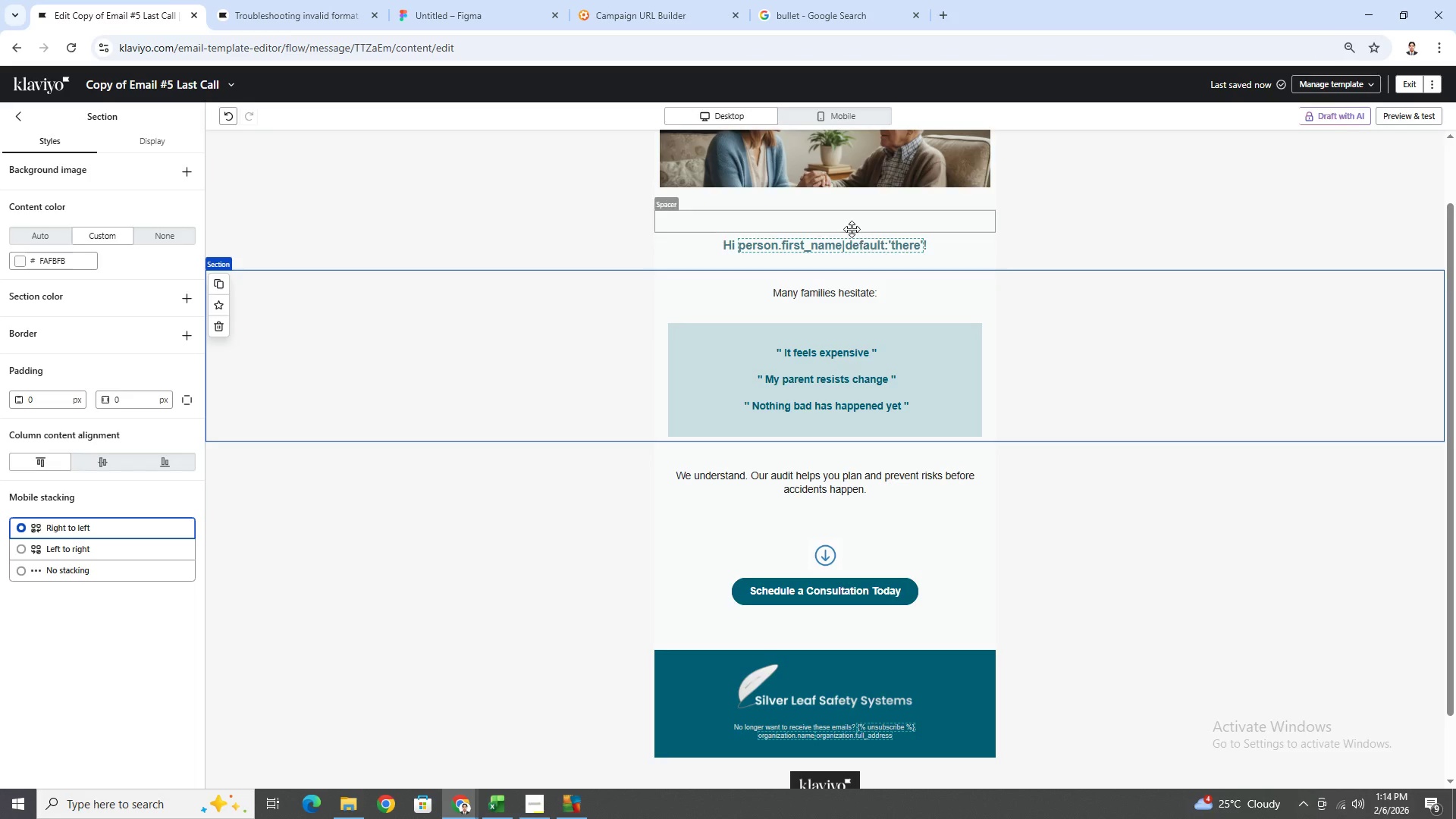 
left_click([849, 222])
 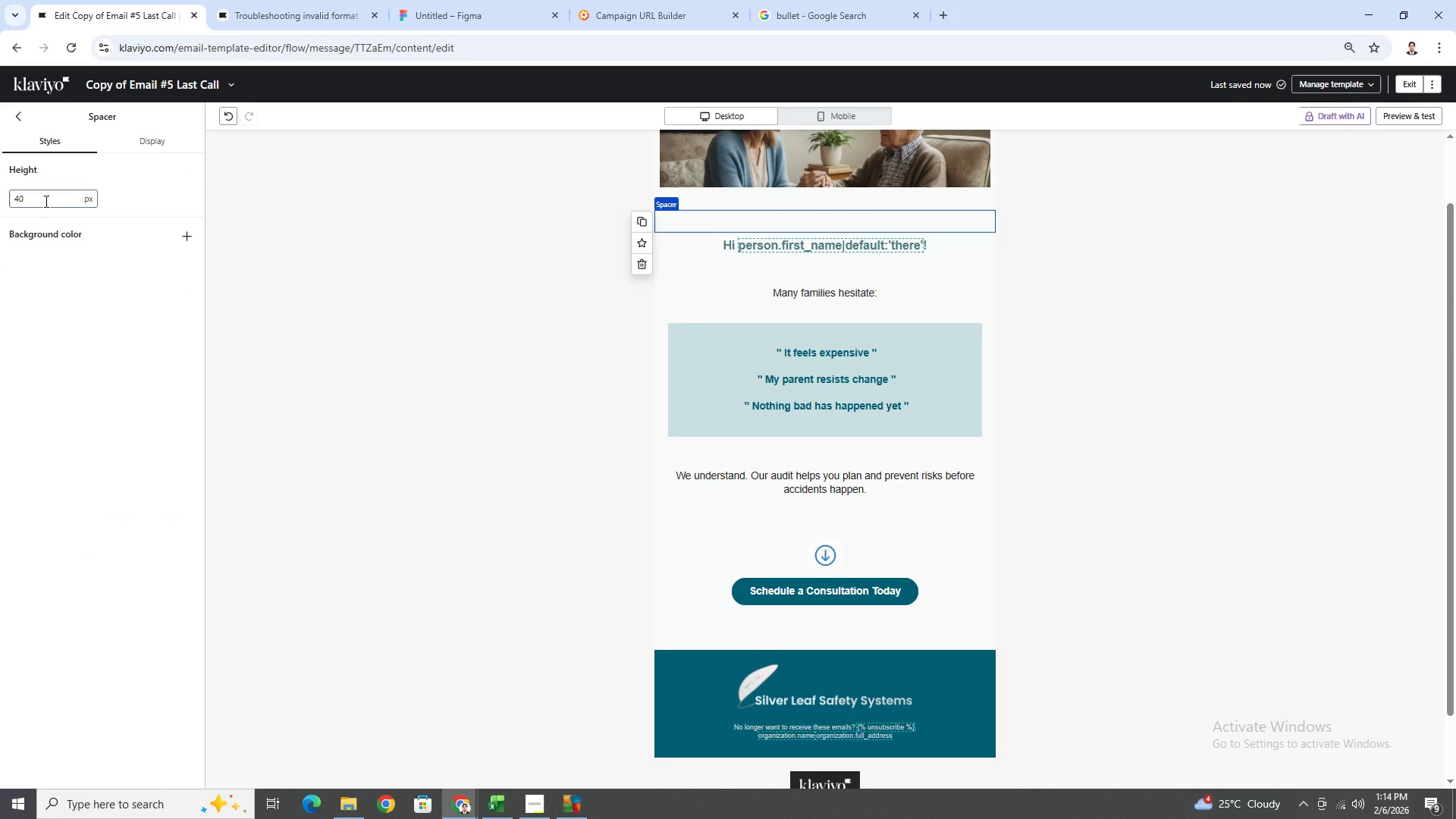 
double_click([56, 201])
 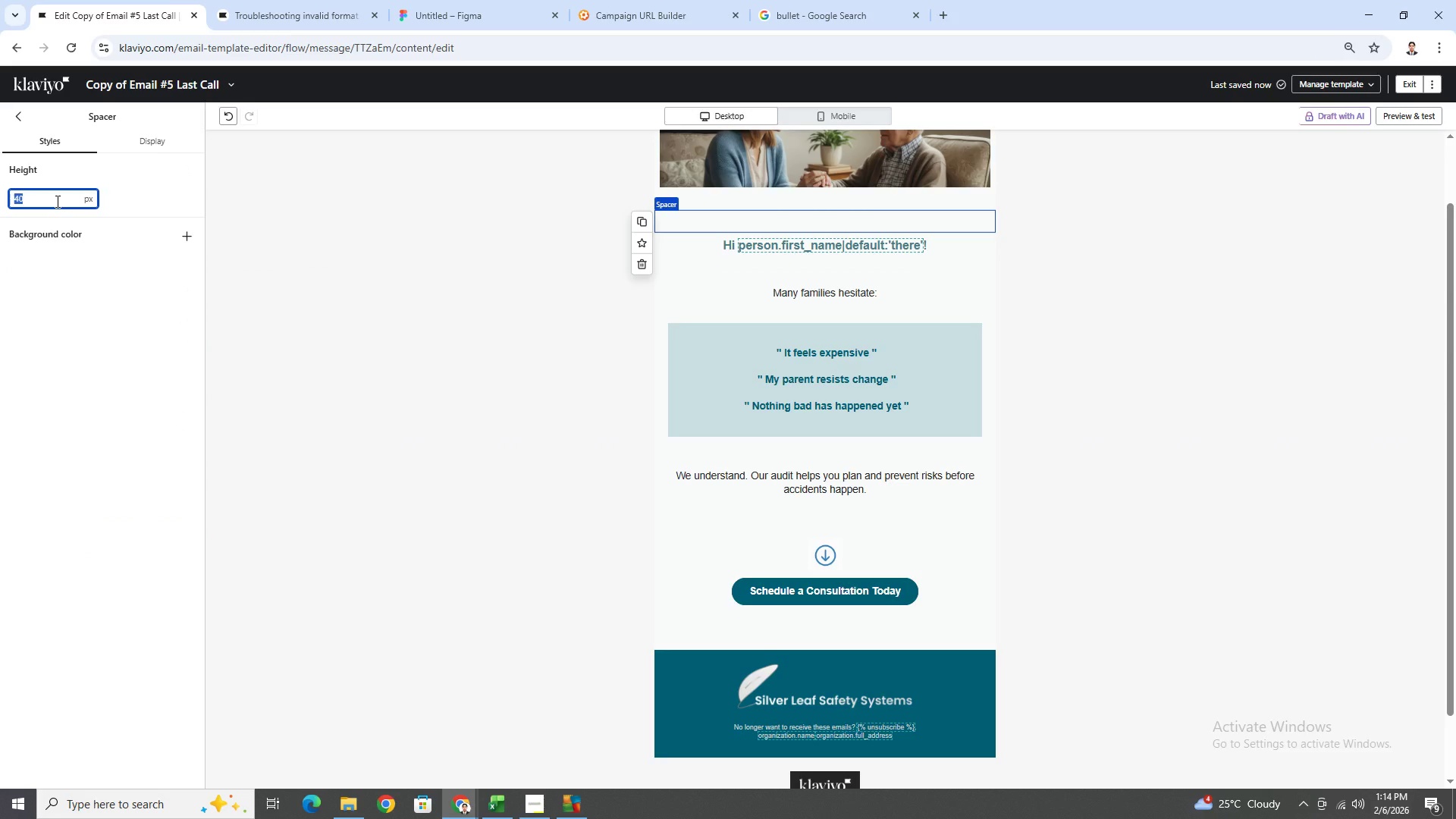 
type(20)
 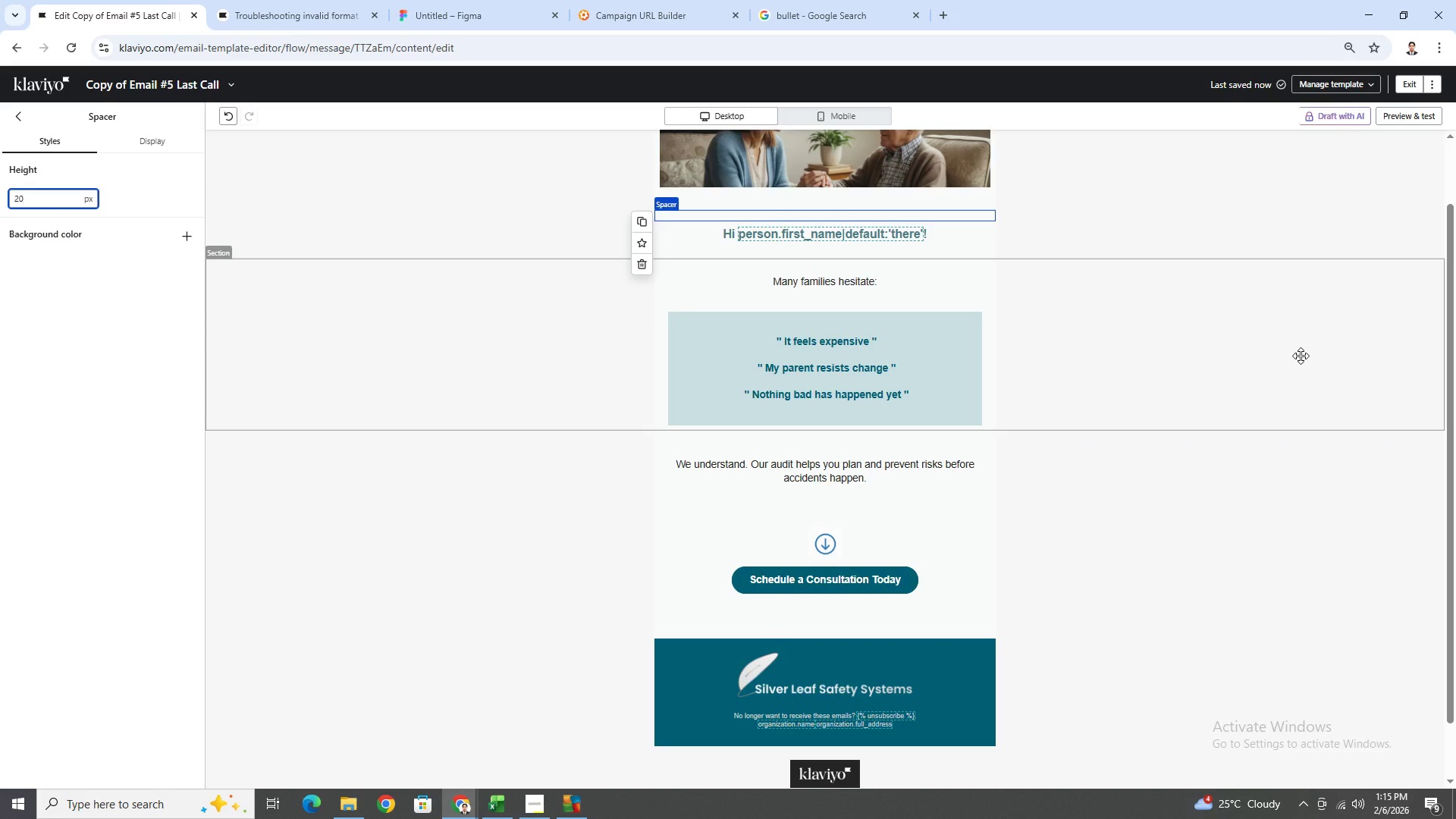 
left_click([1163, 394])
 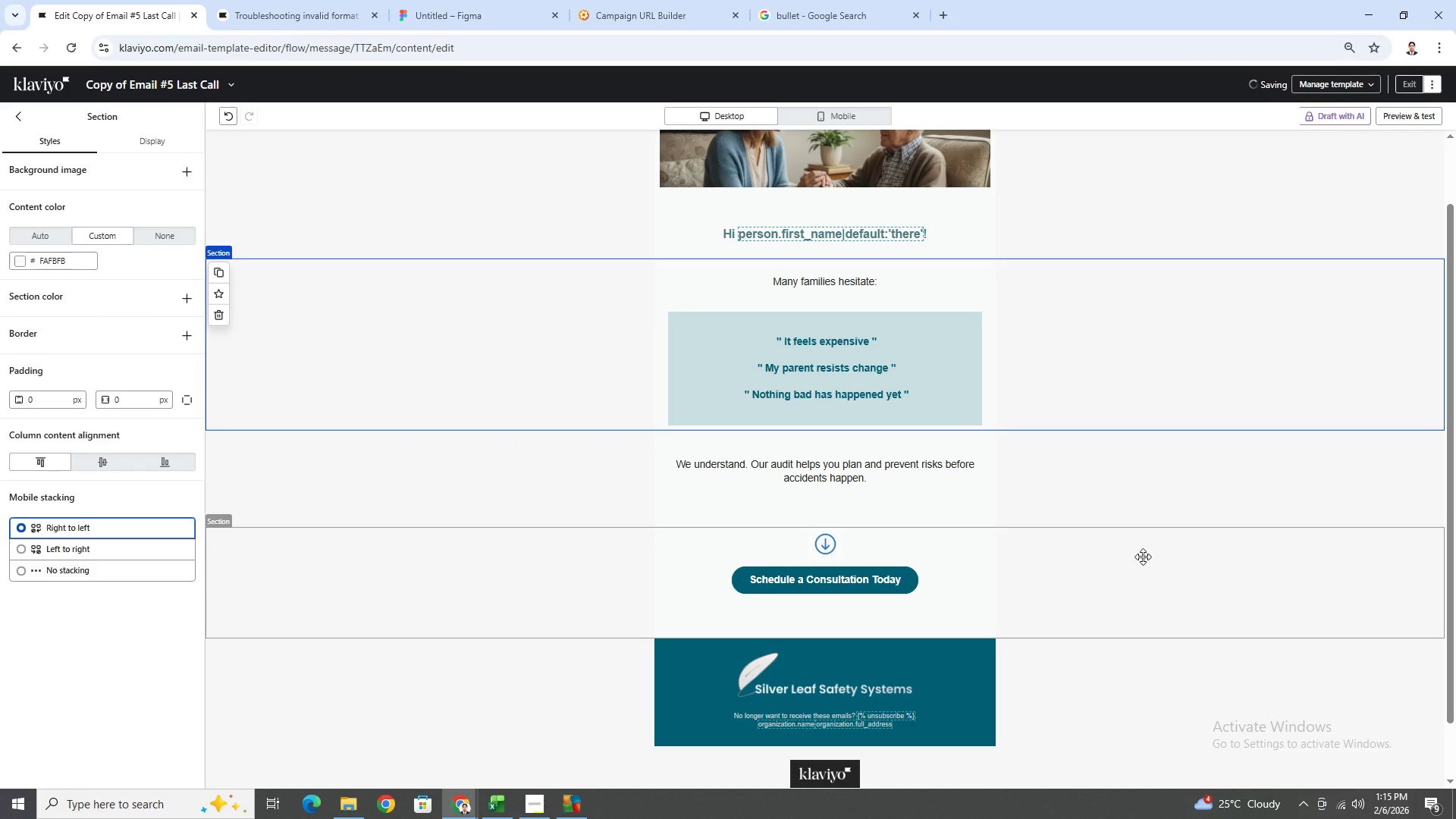 
scroll: coordinate [1148, 559], scroll_direction: up, amount: 2.0
 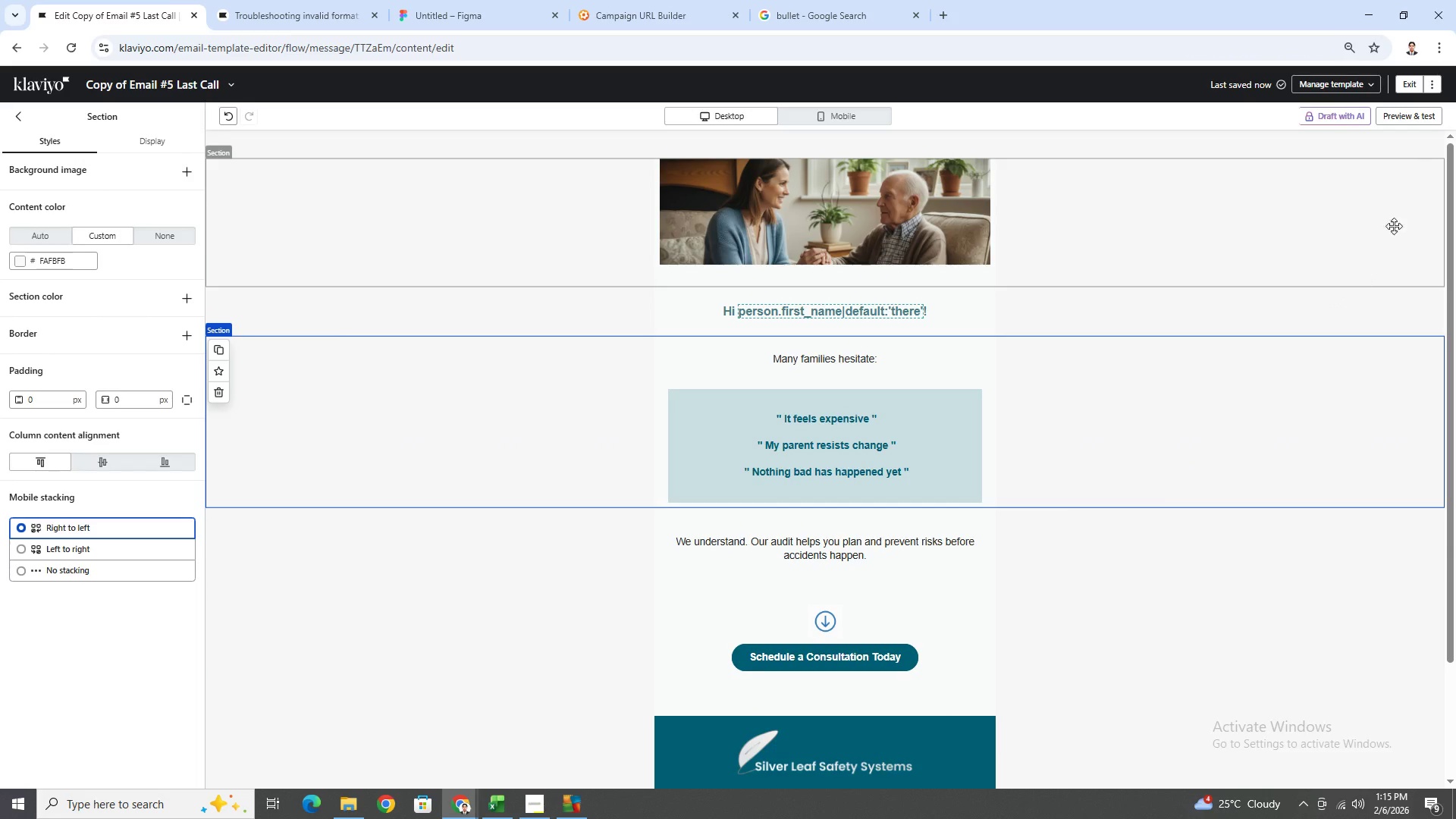 
left_click([1415, 120])
 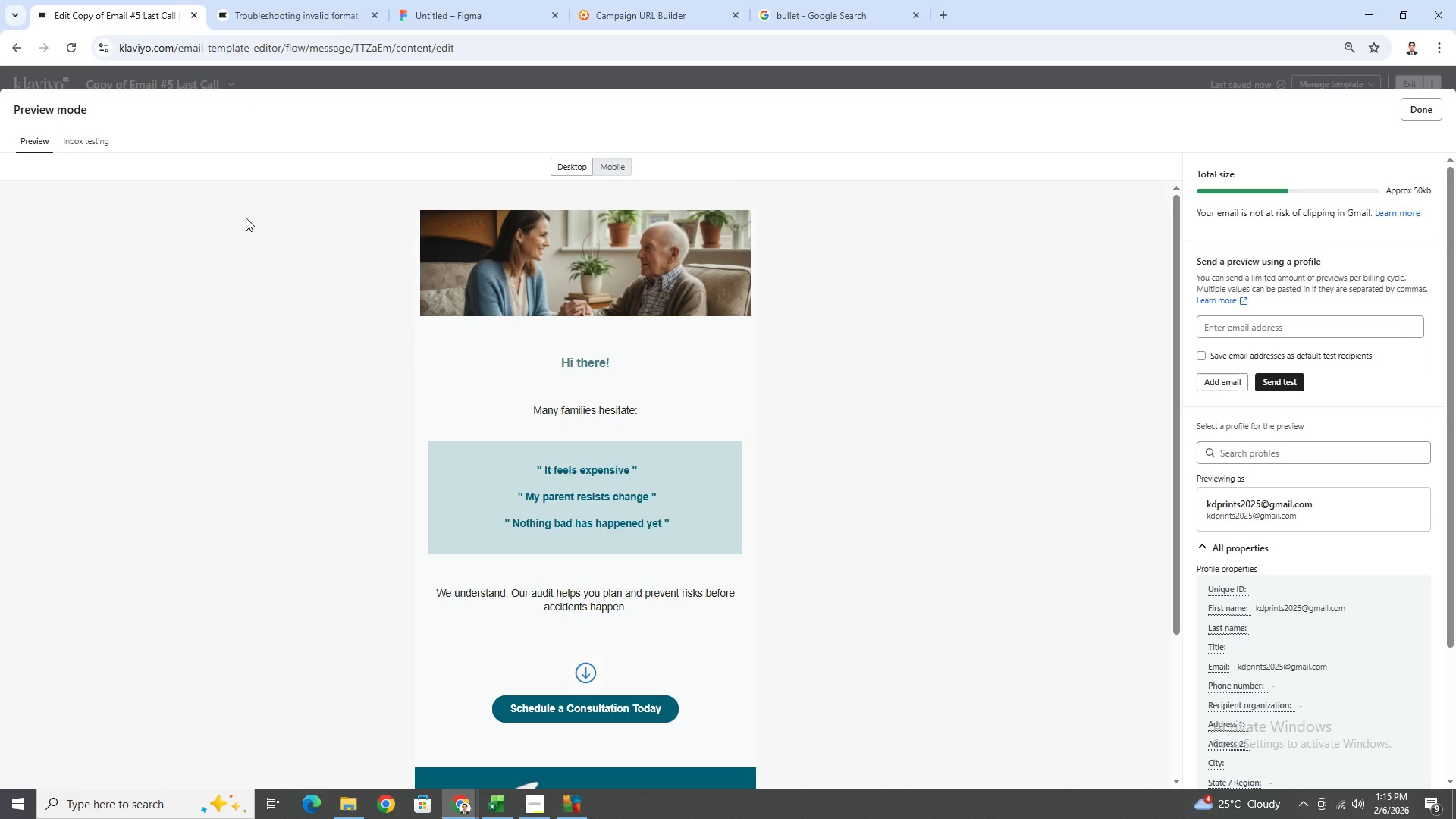 
wait(9.47)
 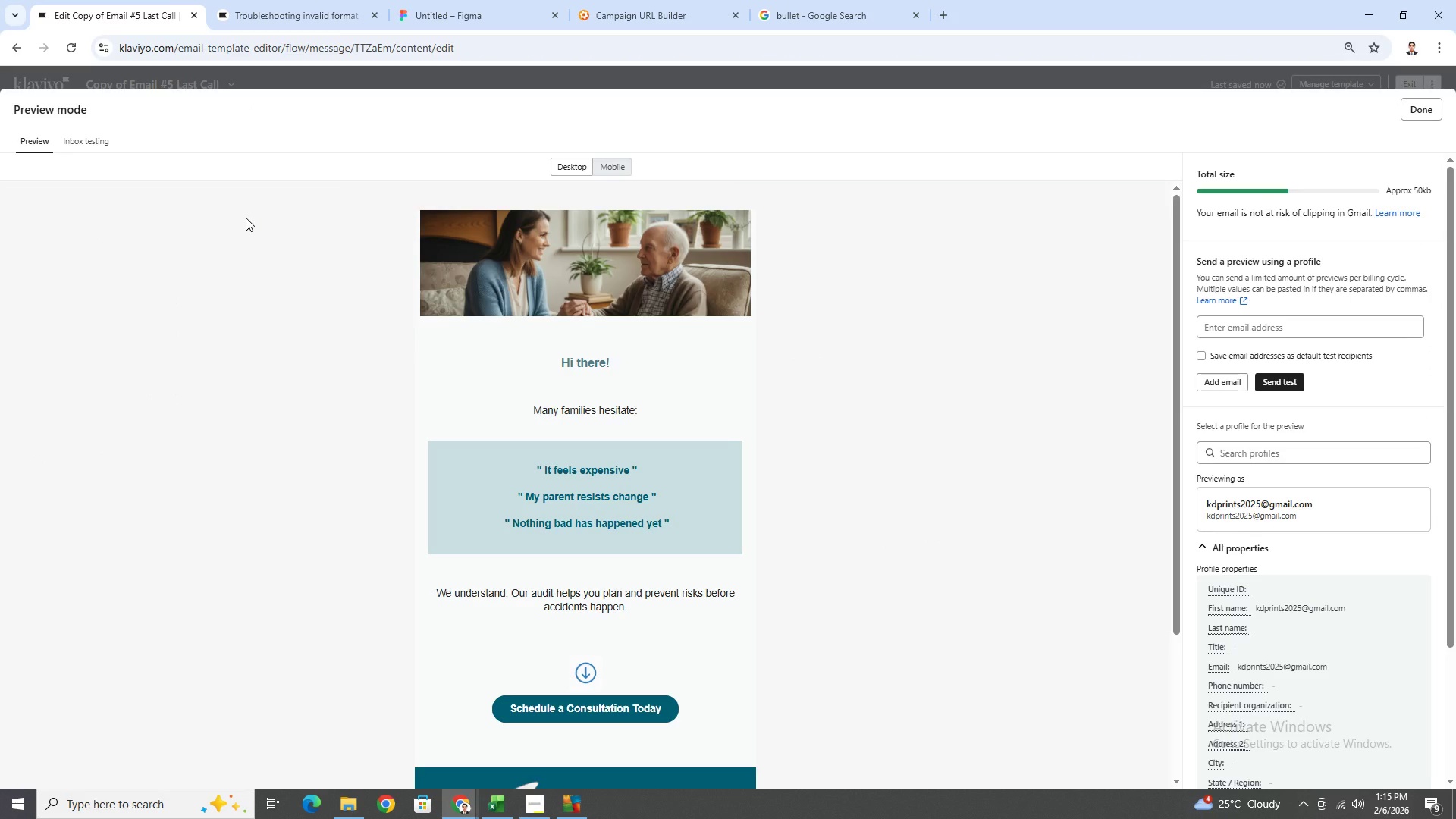 
left_click([1421, 115])
 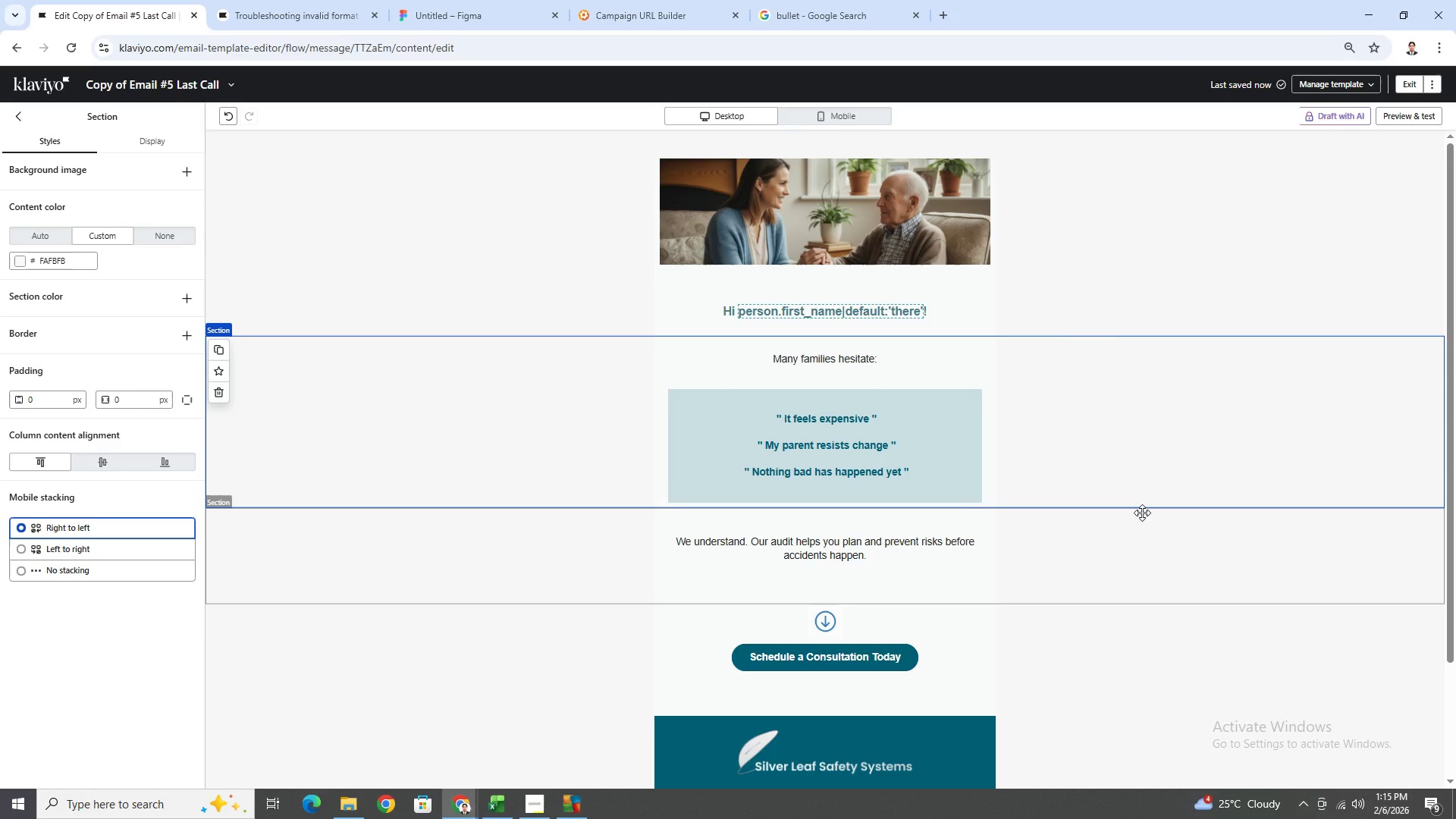 
wait(10.14)
 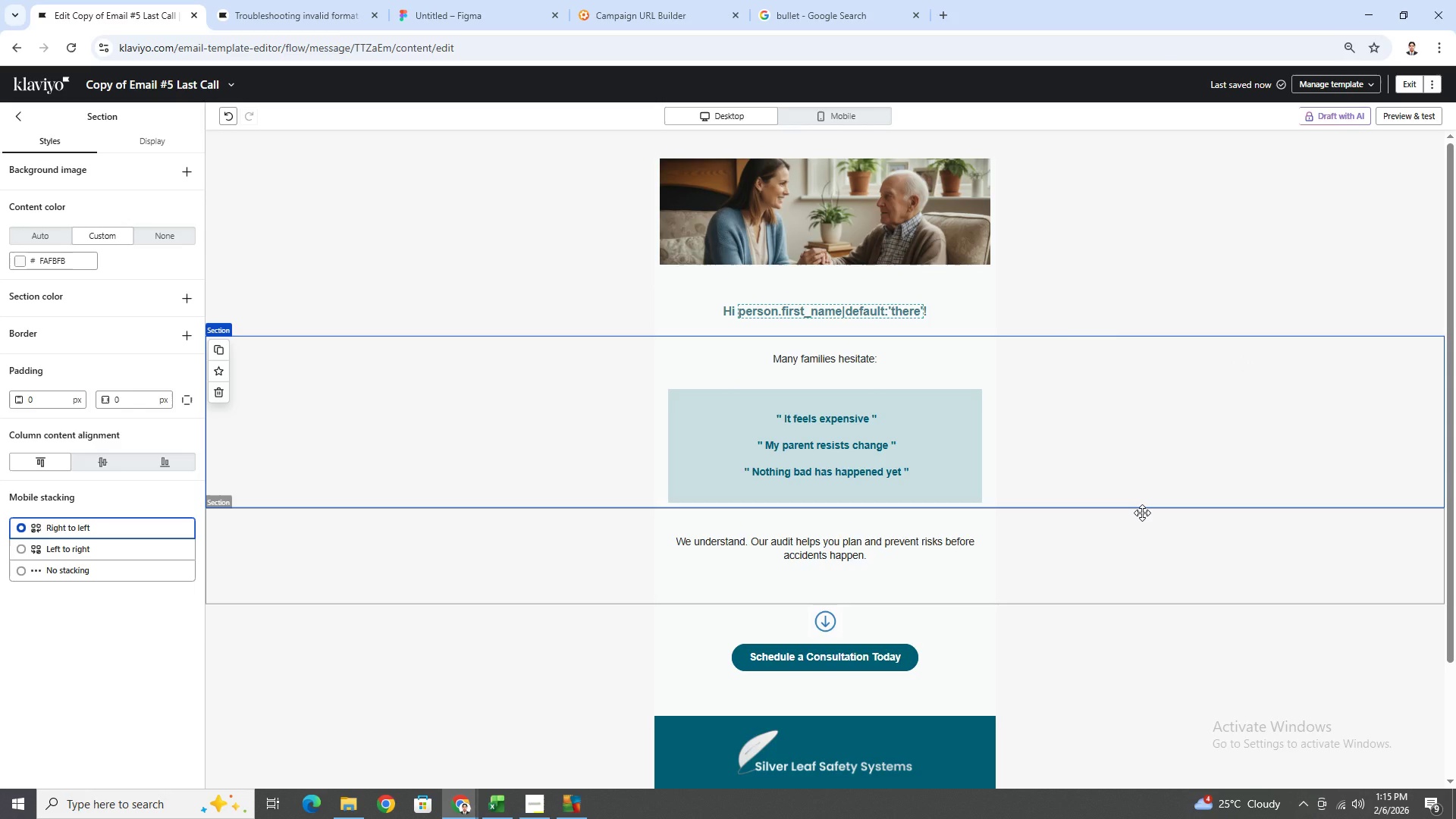 
double_click([734, 312])
 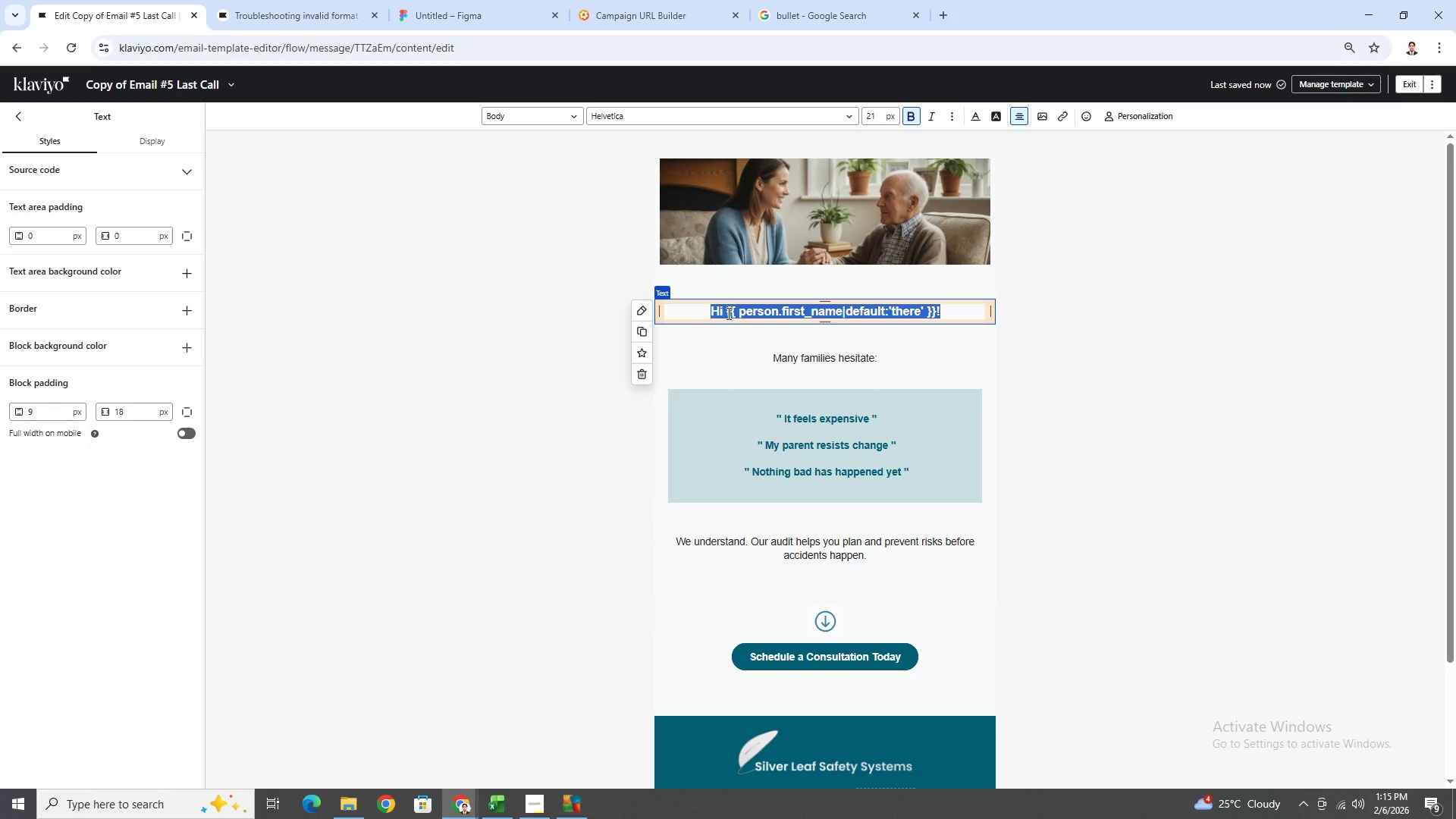 
left_click([724, 314])
 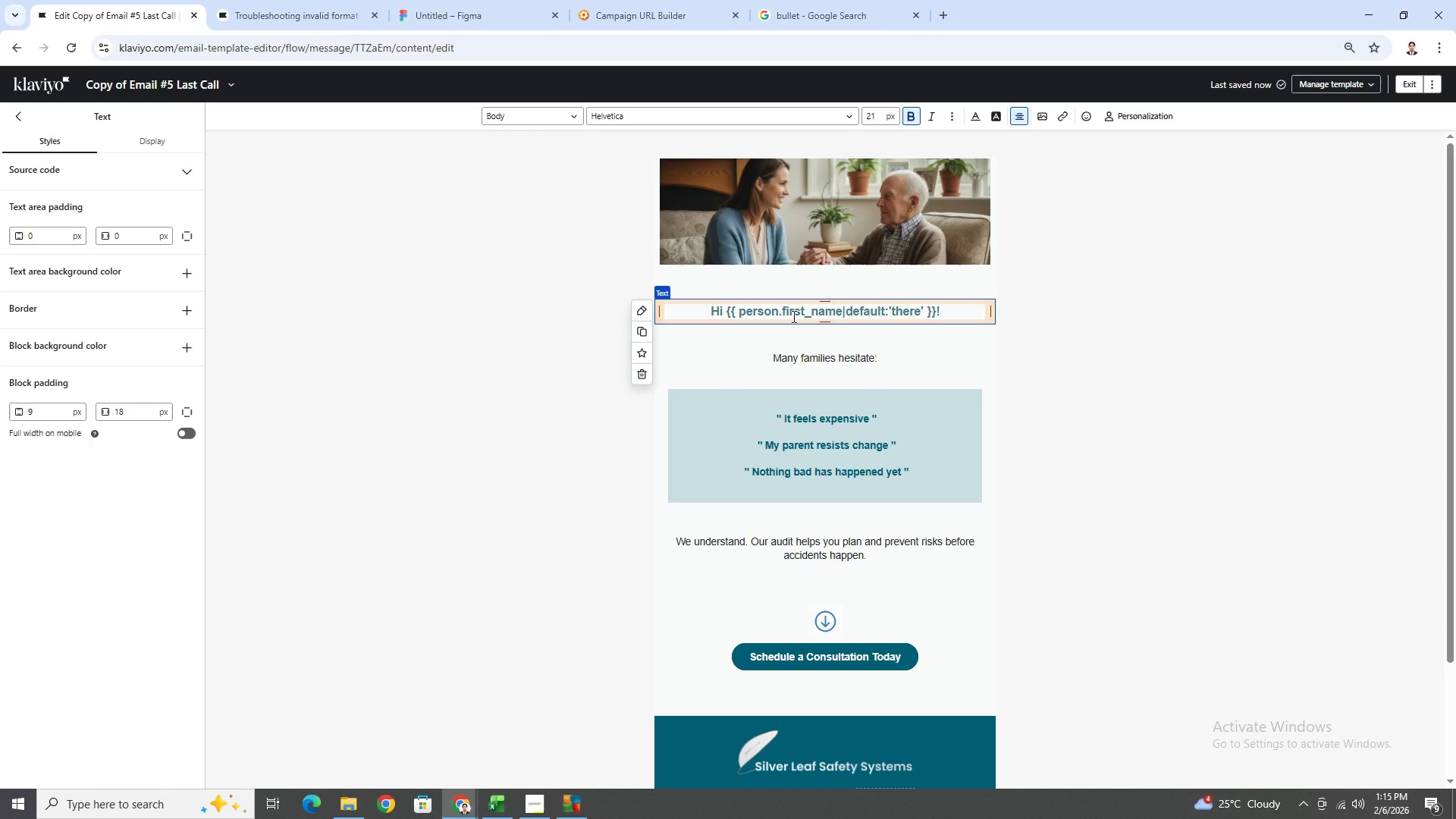 
key(ArrowLeft)
 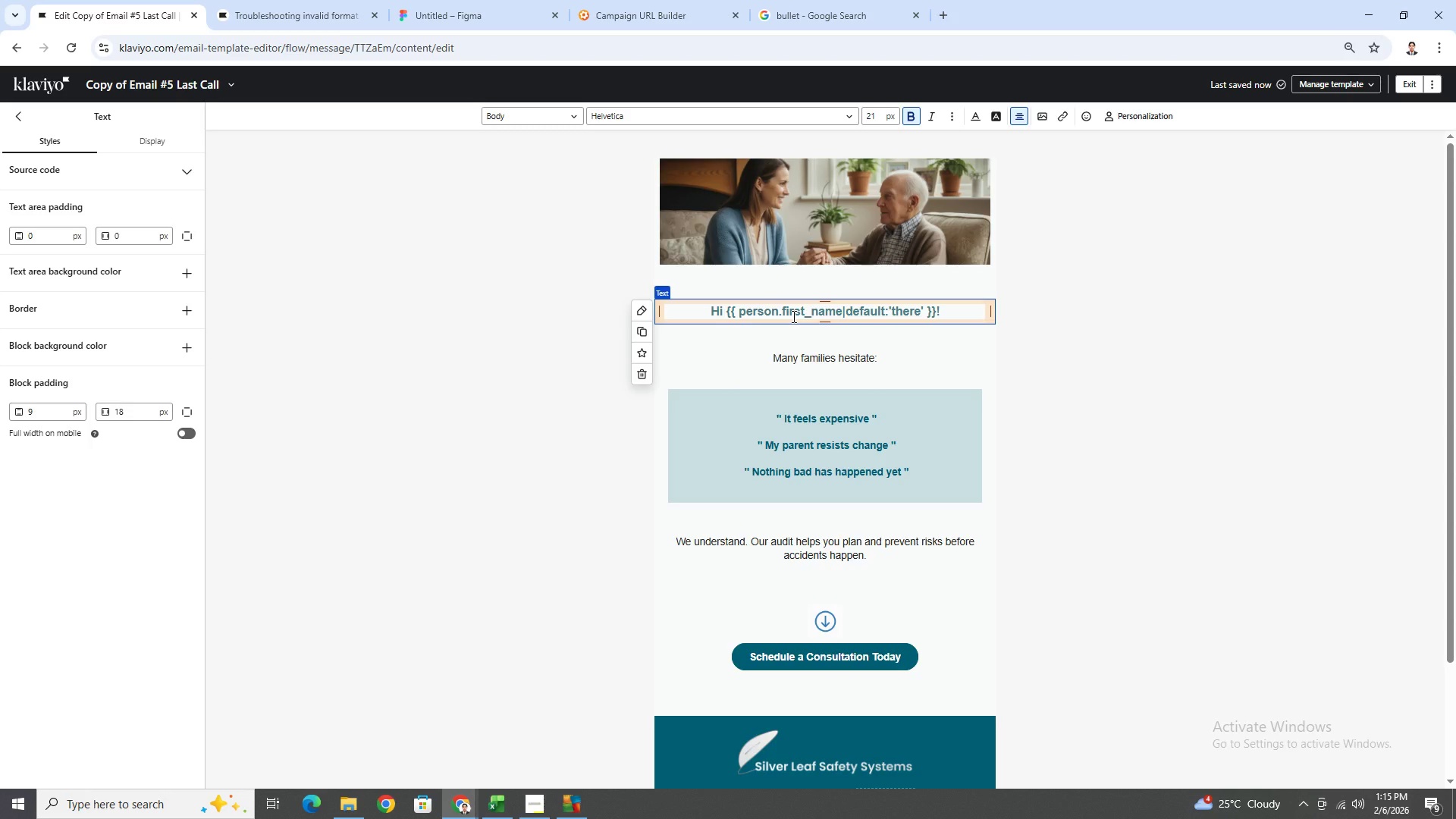 
key(Backspace)
type(ey)
 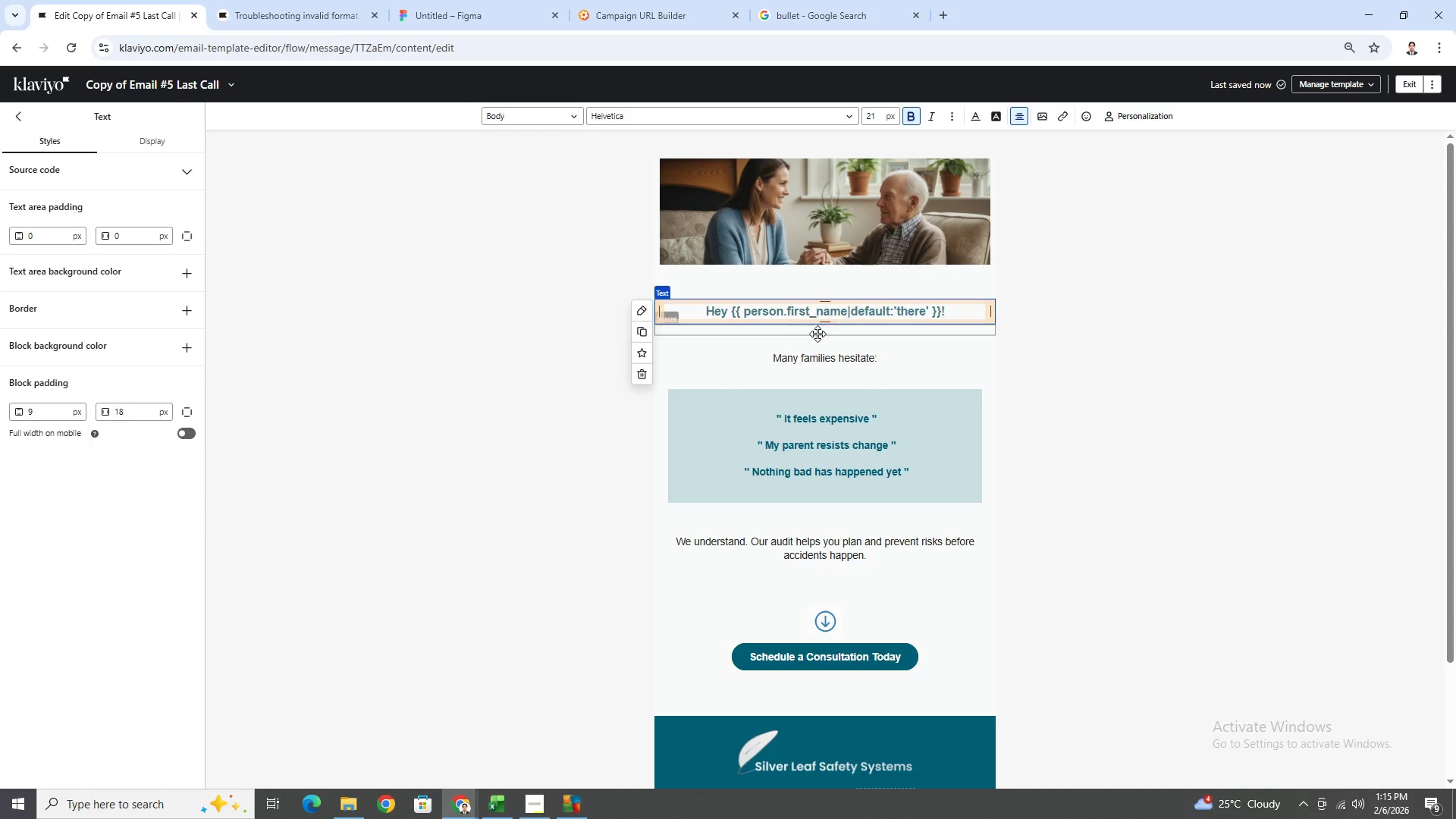 
left_click([1281, 402])
 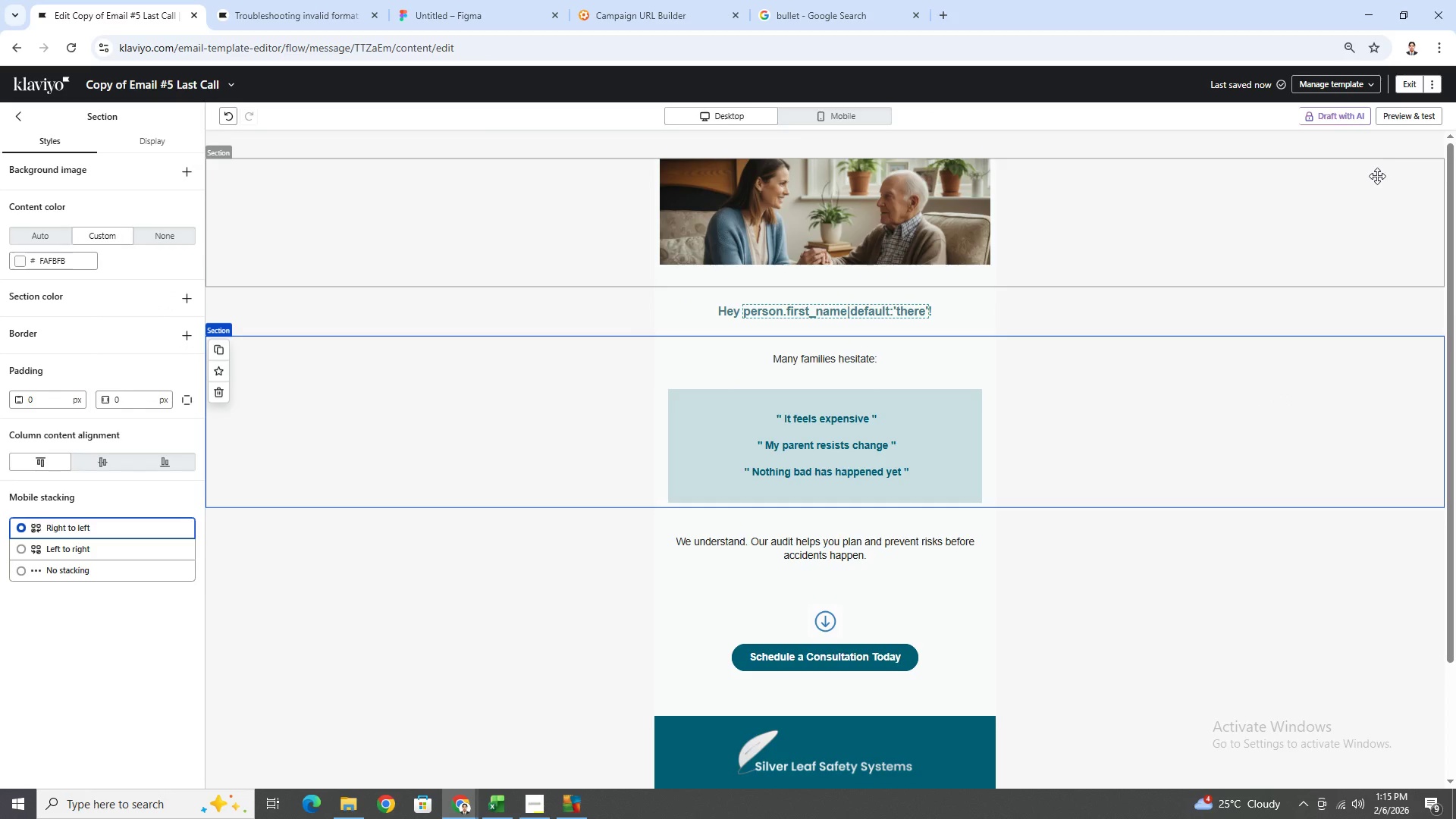 
mouse_move([1383, 139])
 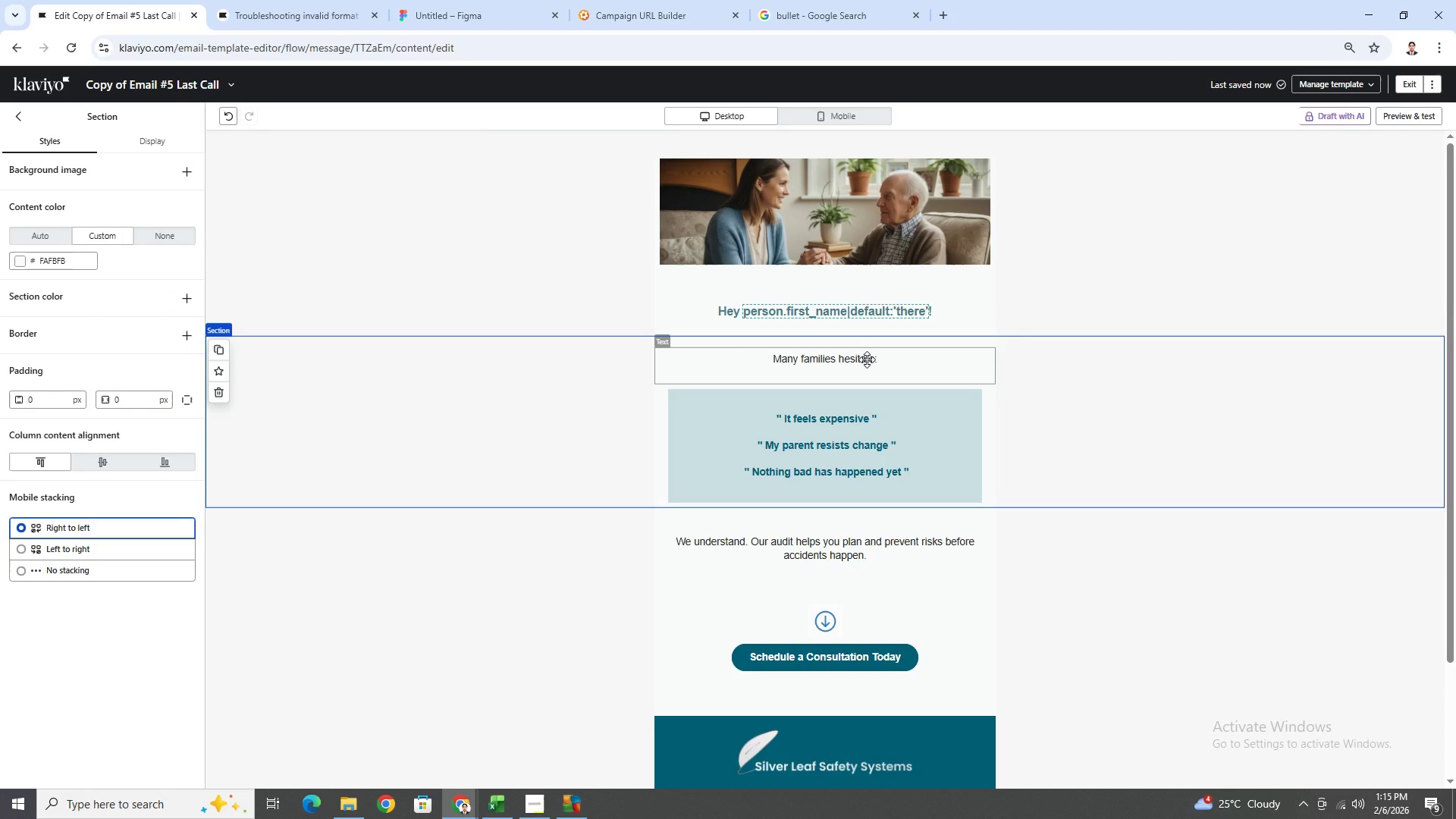 
double_click([867, 359])
 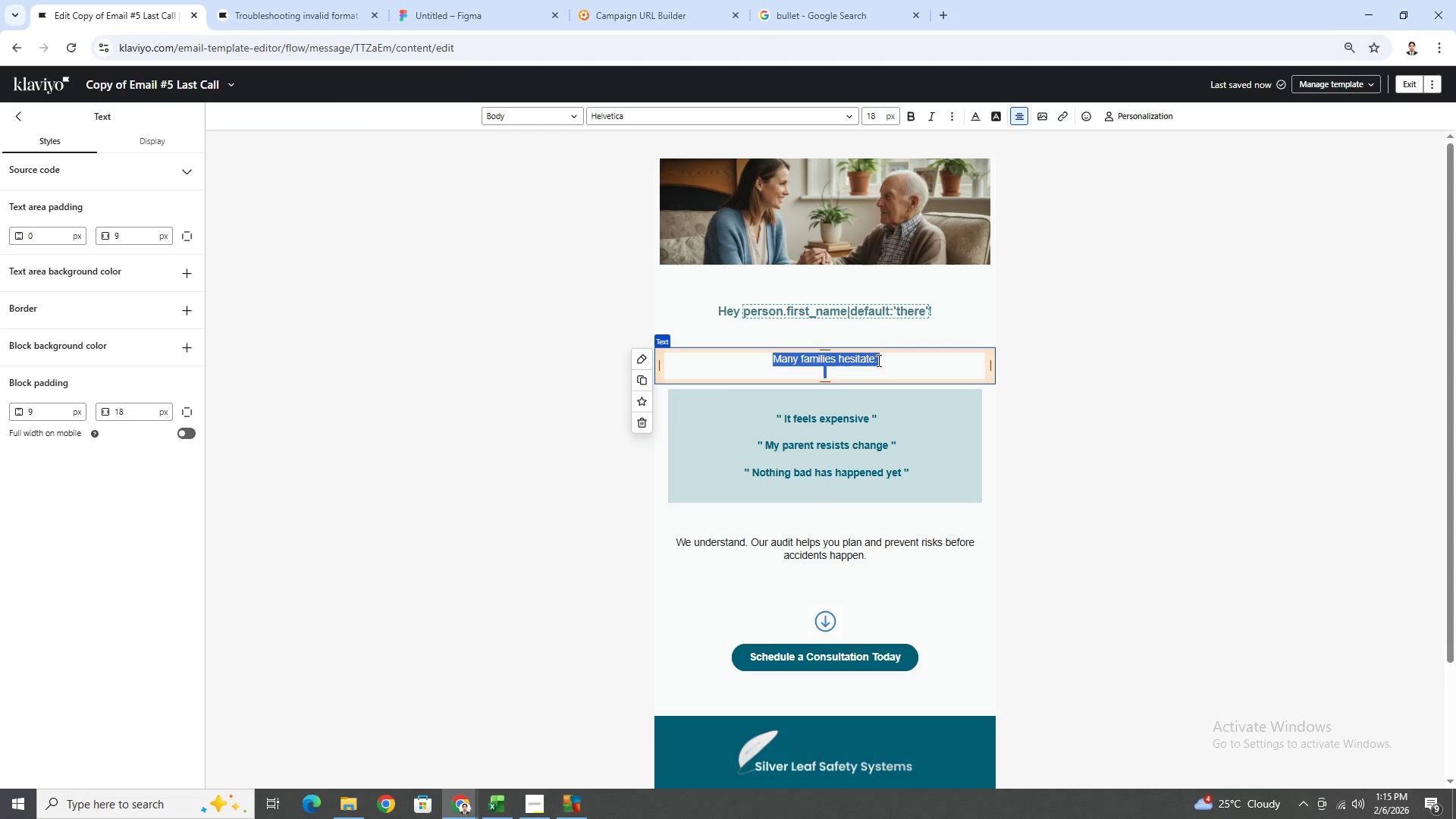 
left_click([876, 360])
 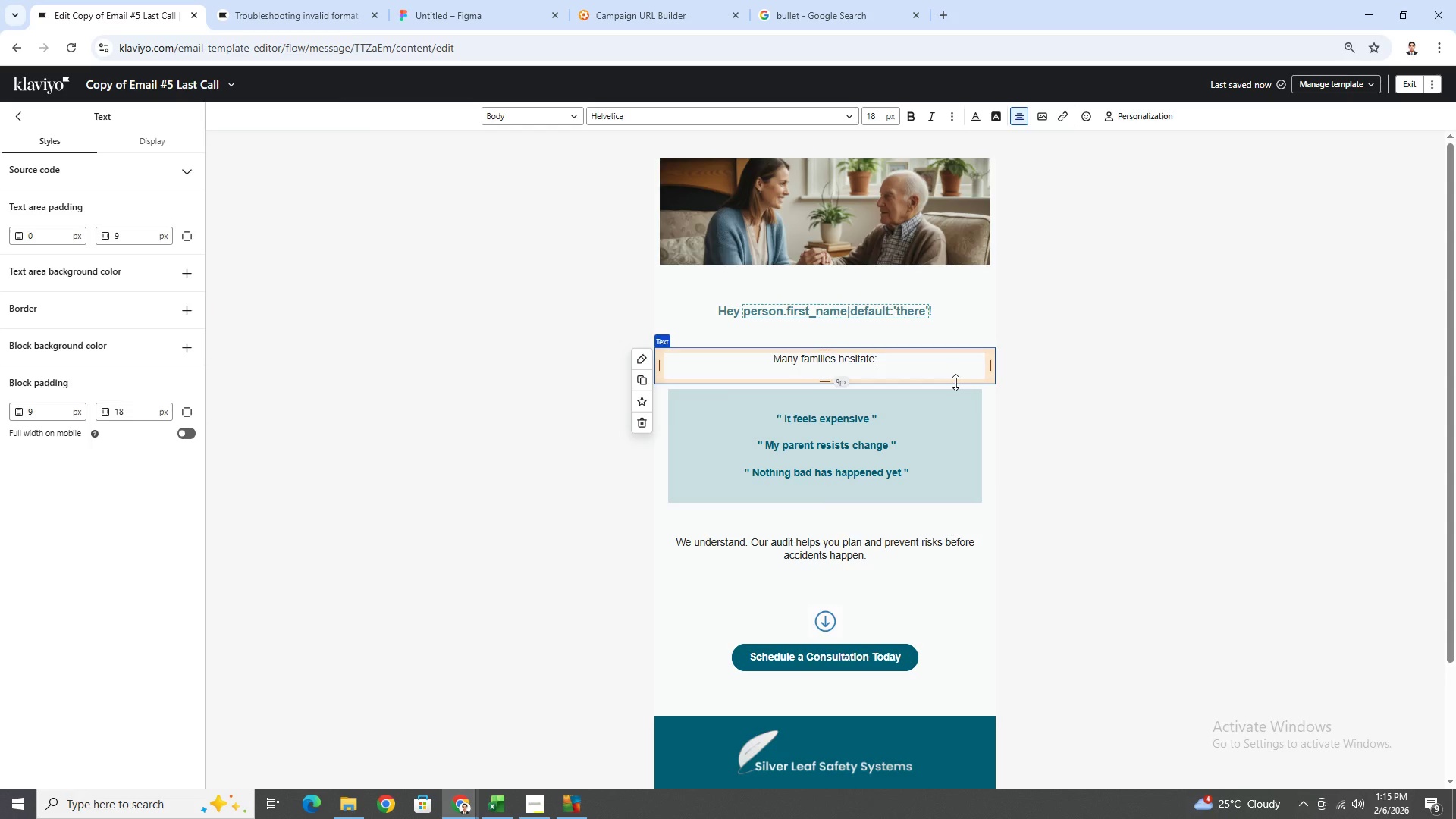 
type( because)
 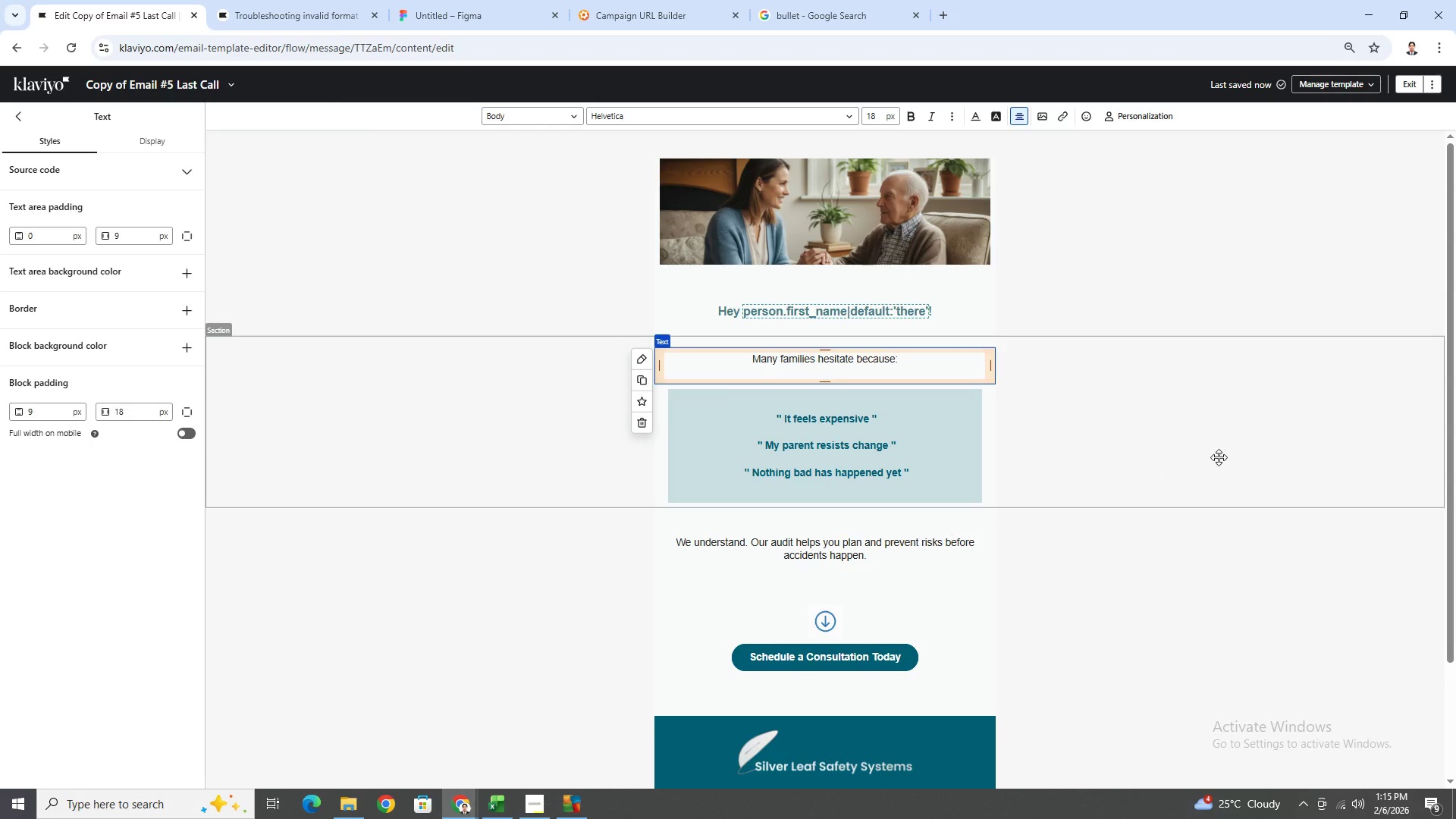 
left_click([1222, 459])
 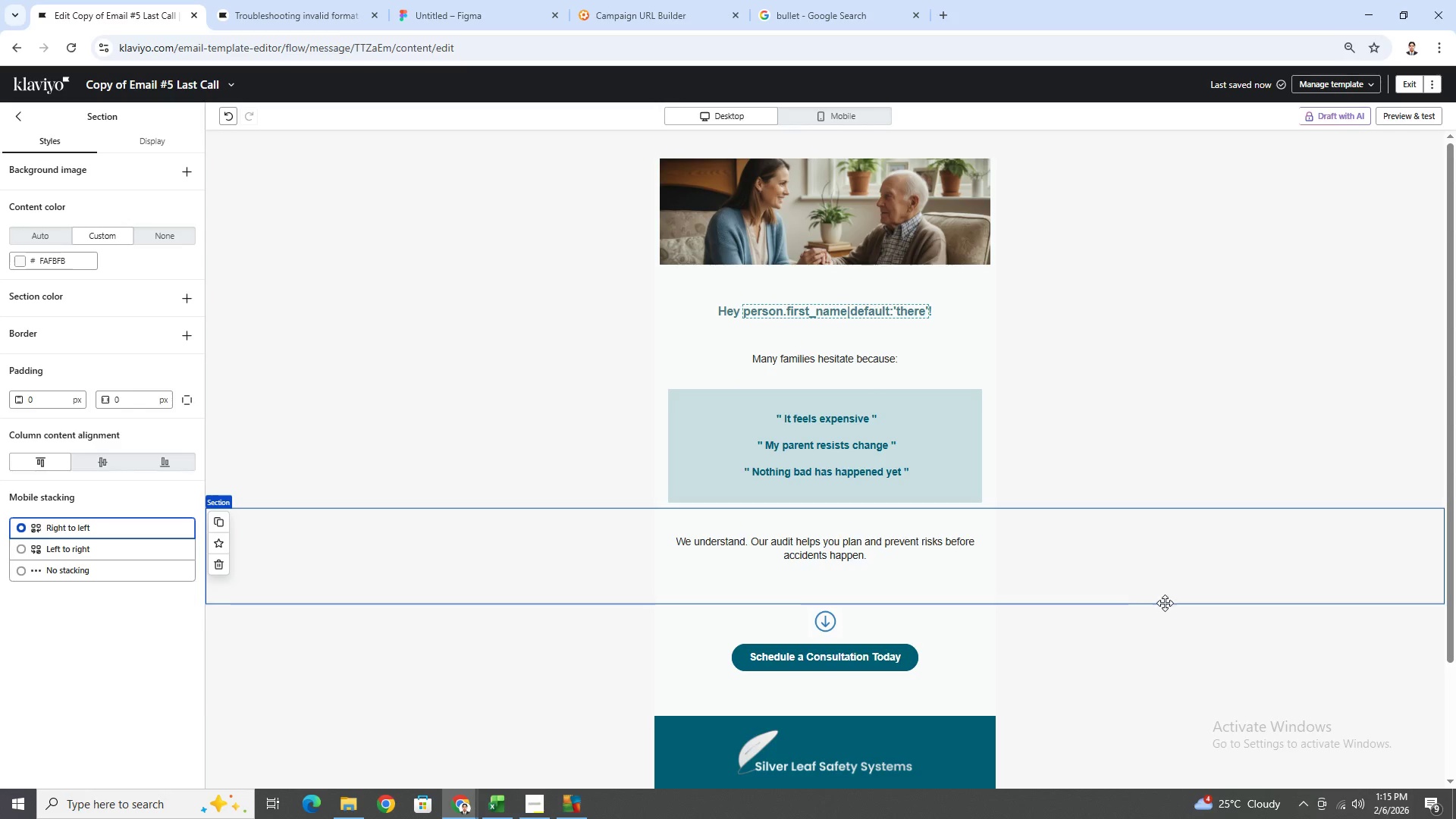 
wait(9.53)
 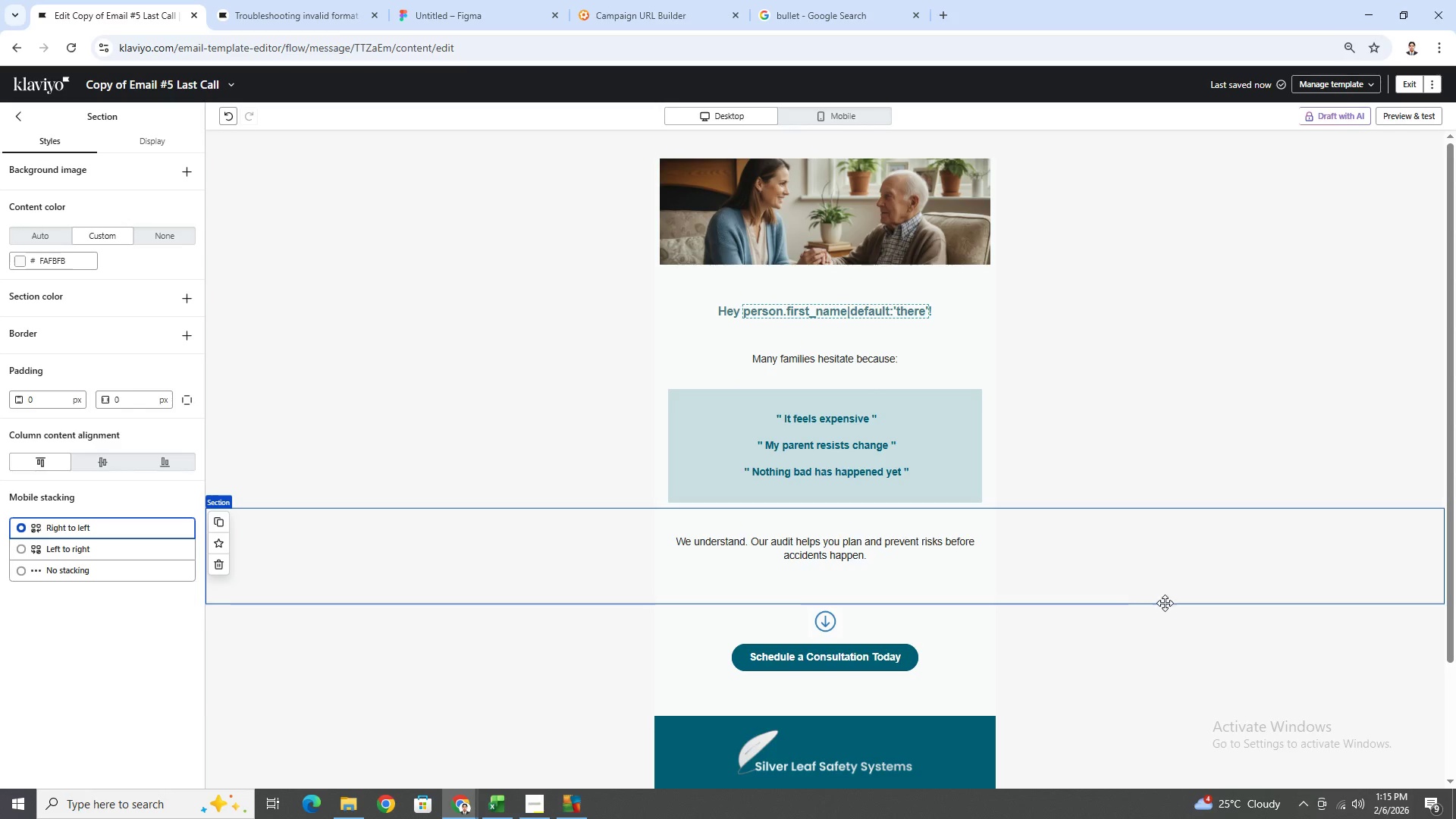 
scroll: coordinate [1233, 635], scroll_direction: down, amount: 3.0
 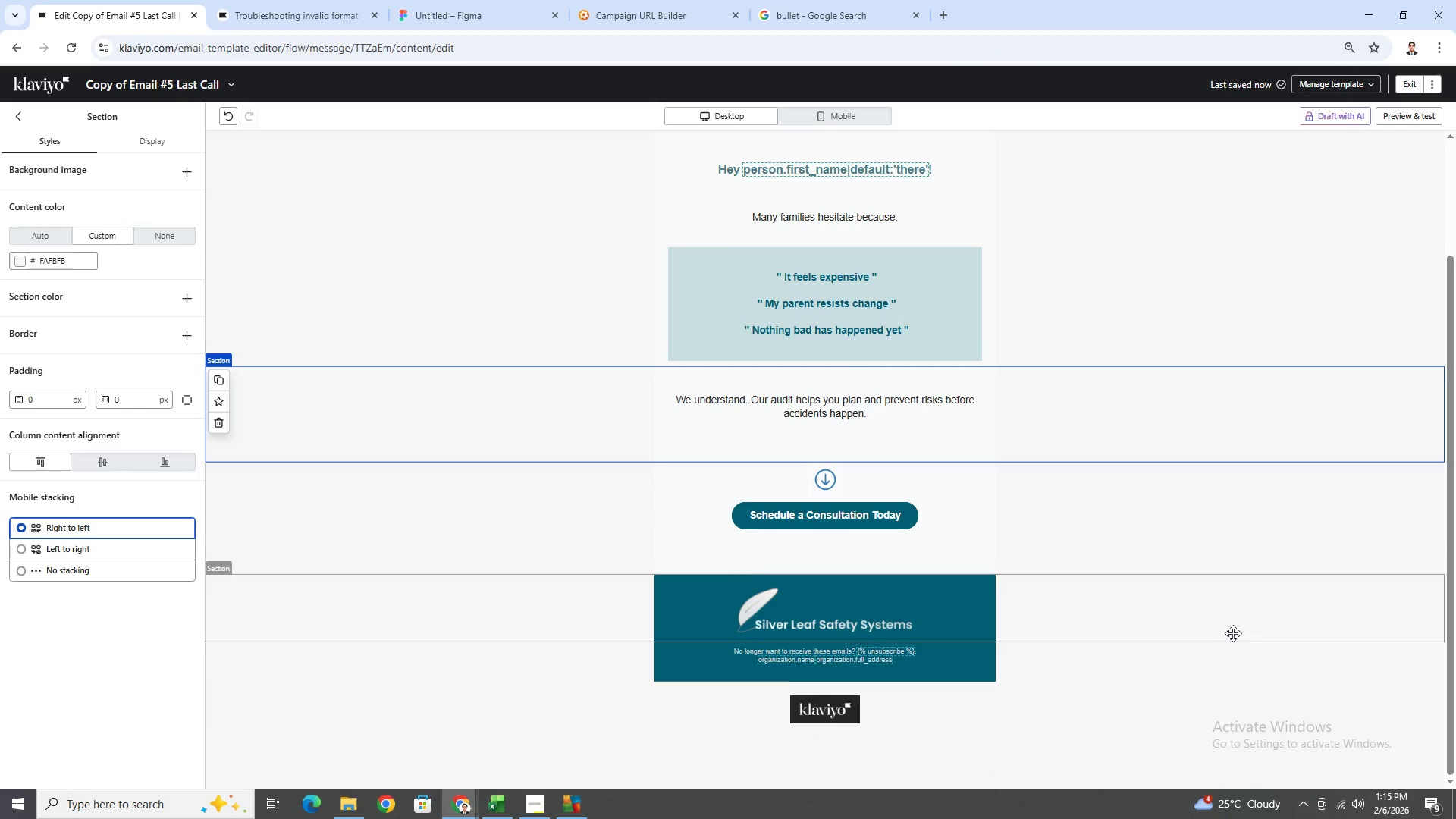 
scroll: coordinate [1233, 632], scroll_direction: up, amount: 2.0
 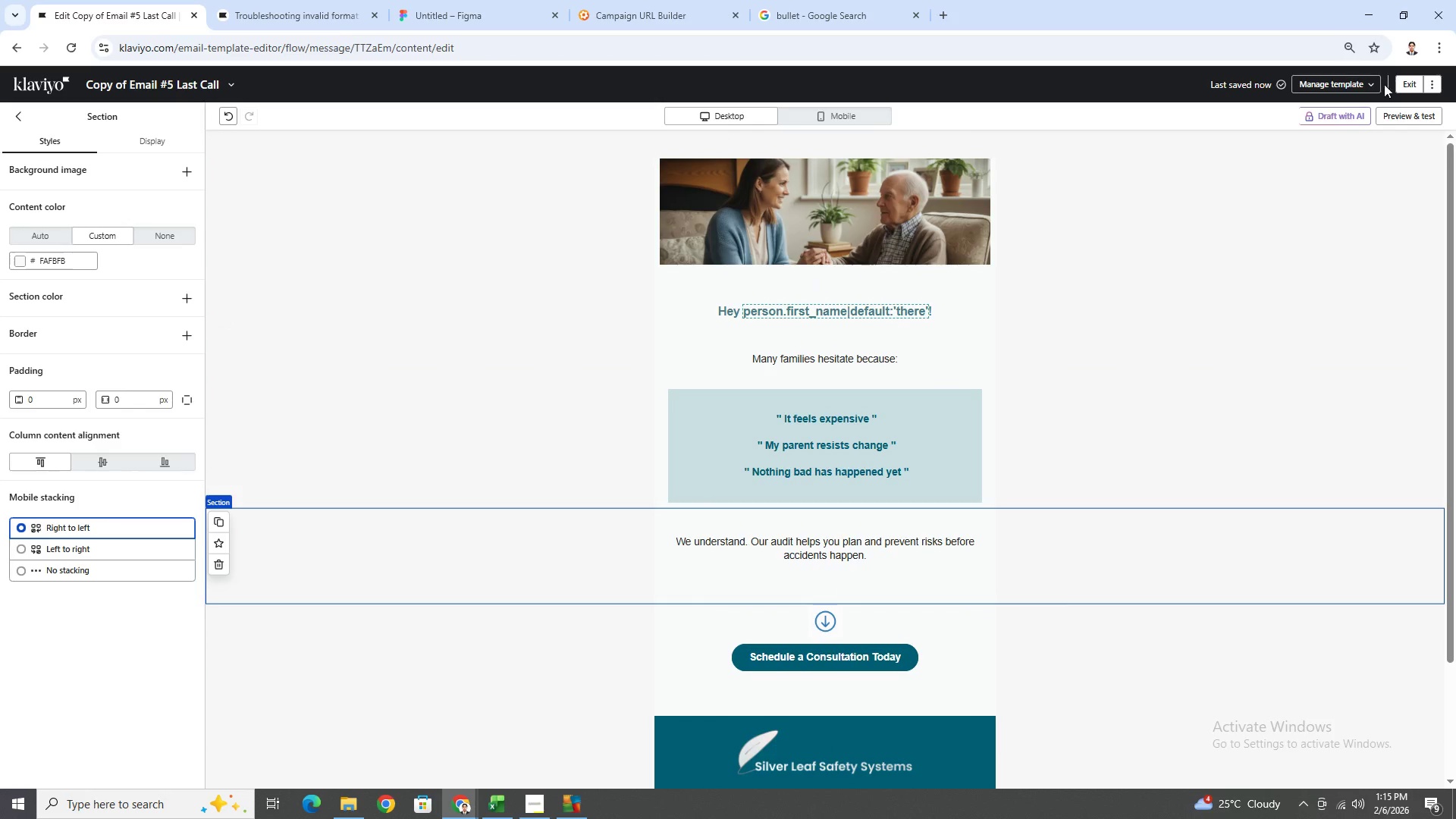 
wait(5.43)
 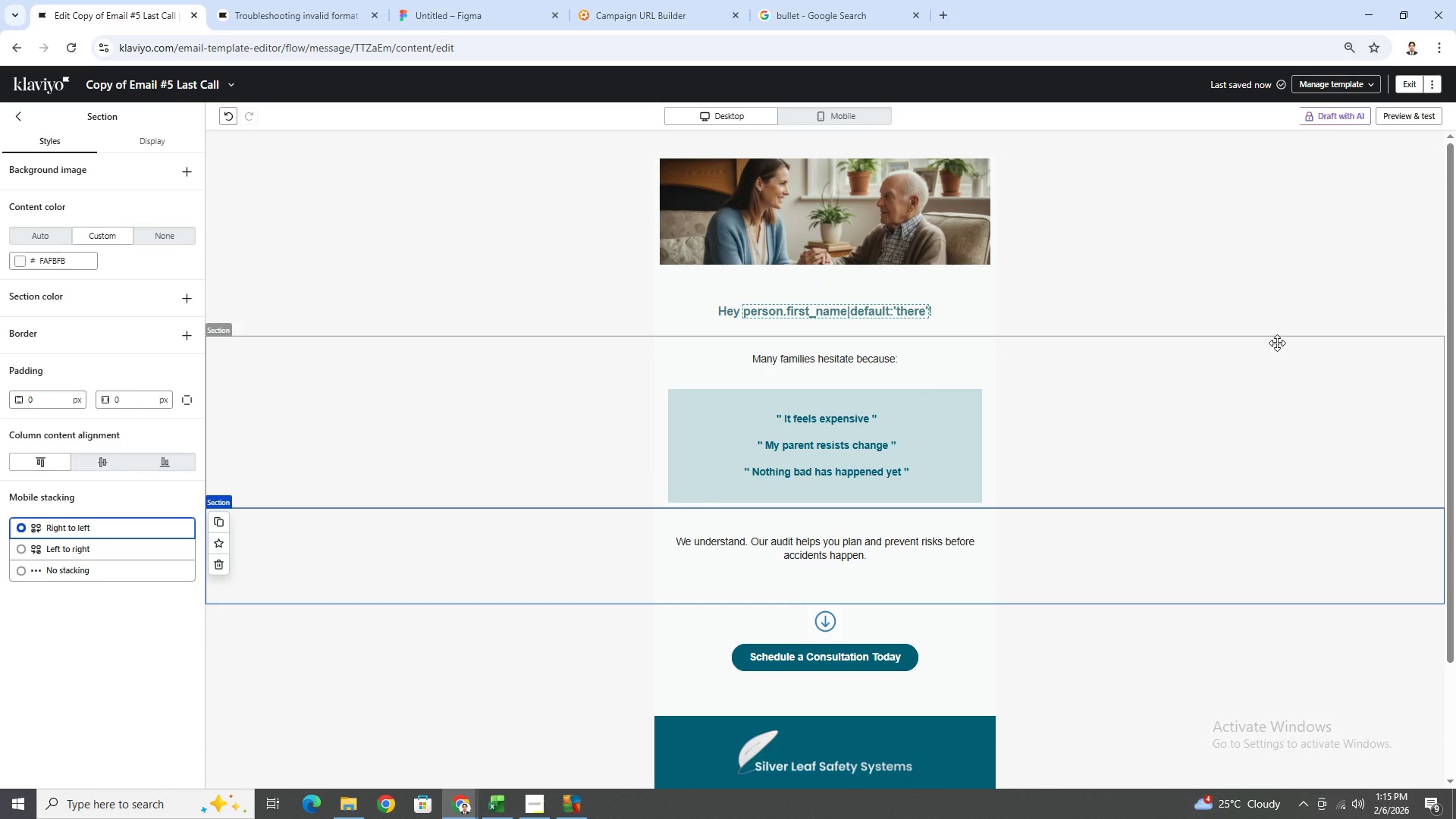 
left_click([854, 122])
 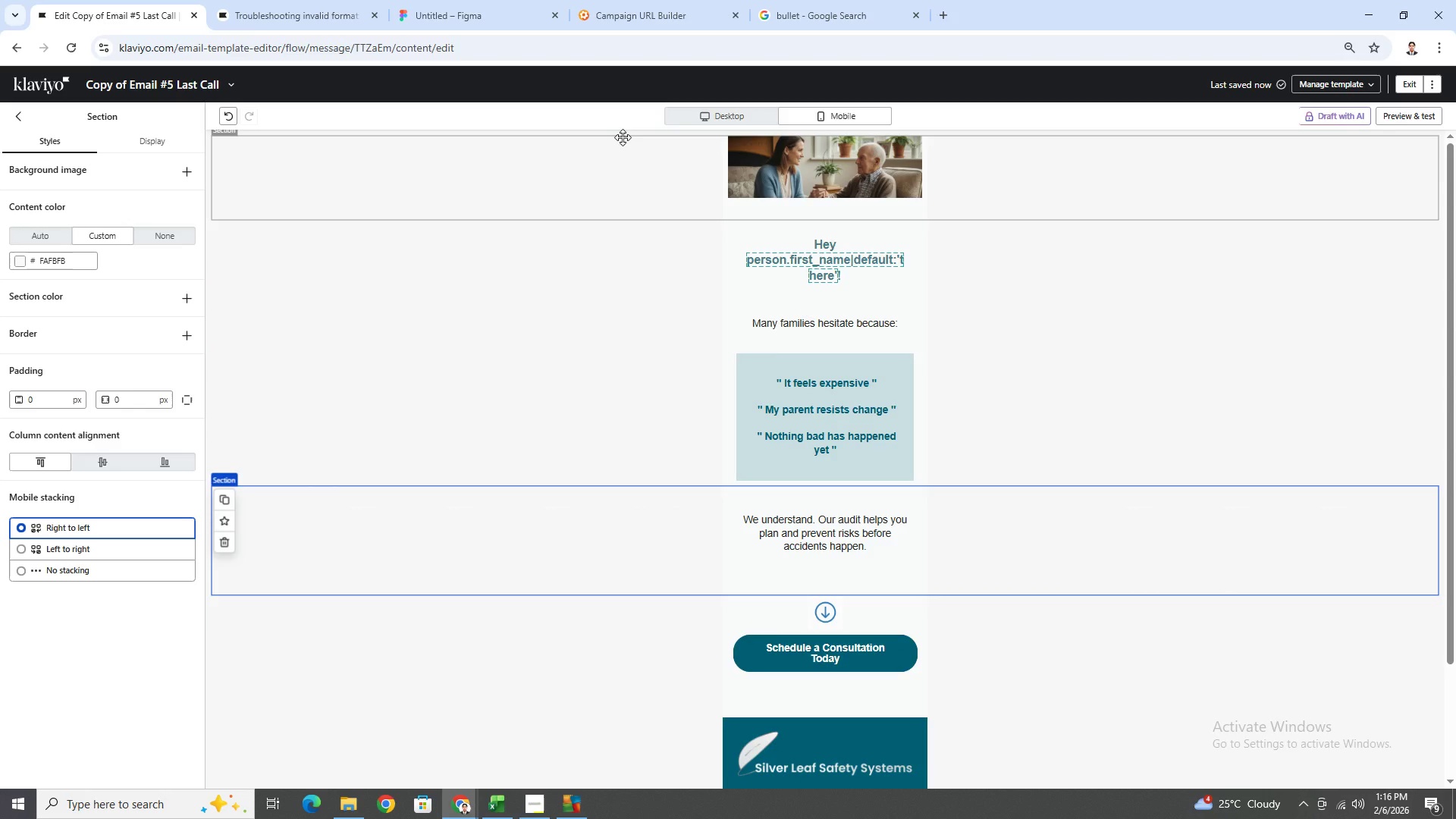 
left_click([678, 113])
 